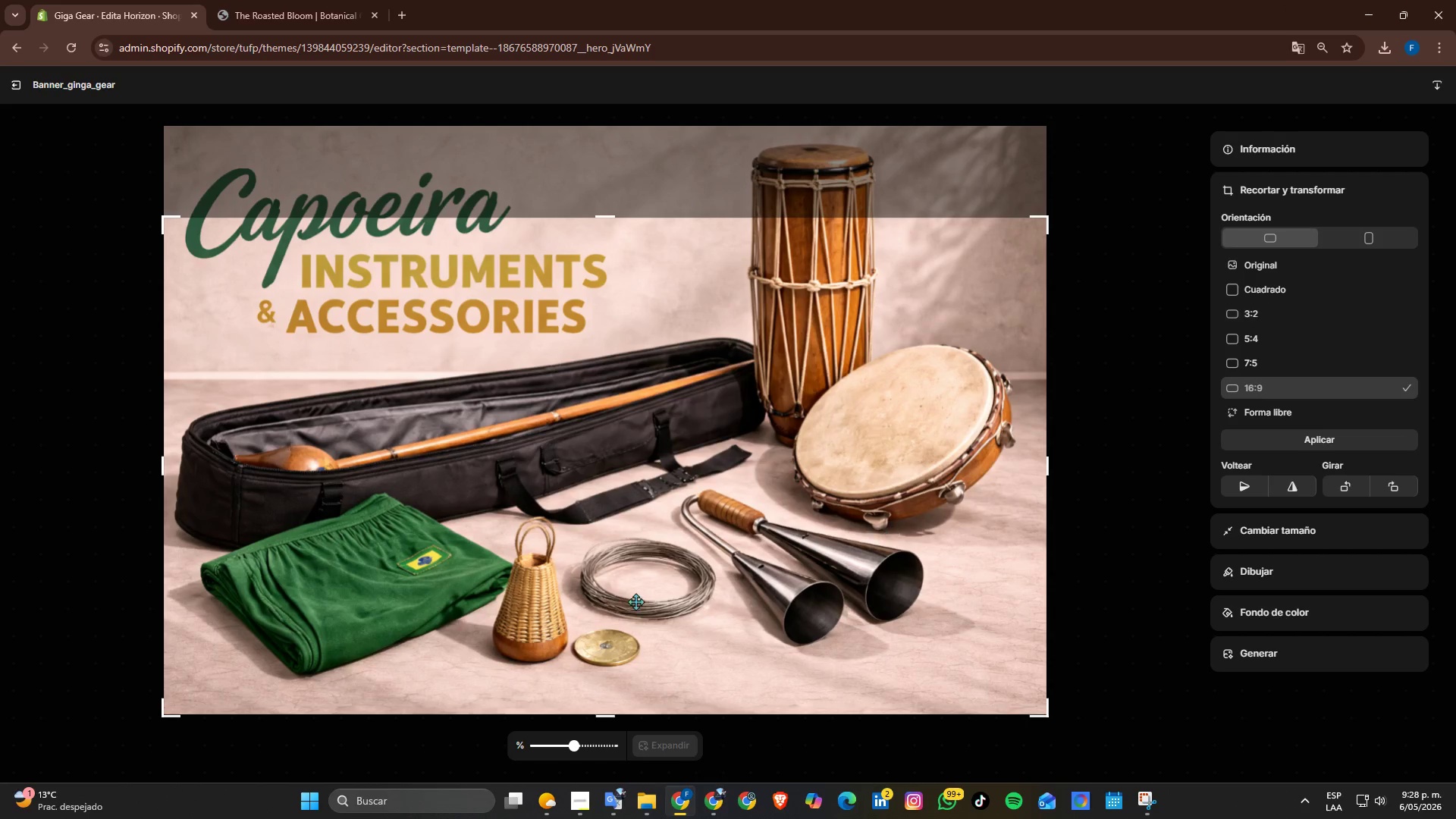 
left_click_drag(start_coordinate=[629, 606], to_coordinate=[646, 519])
 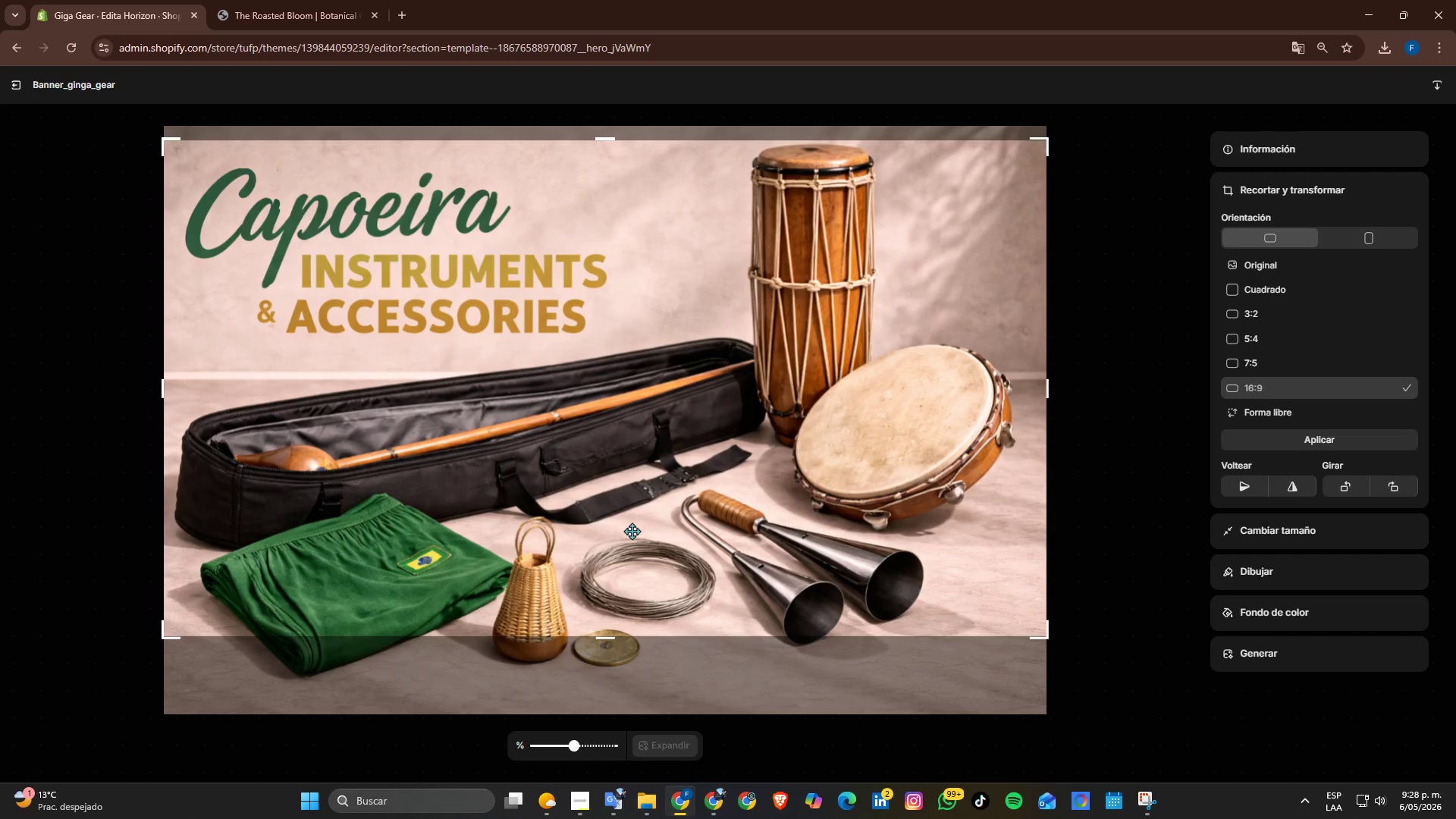 
key(Escape)
 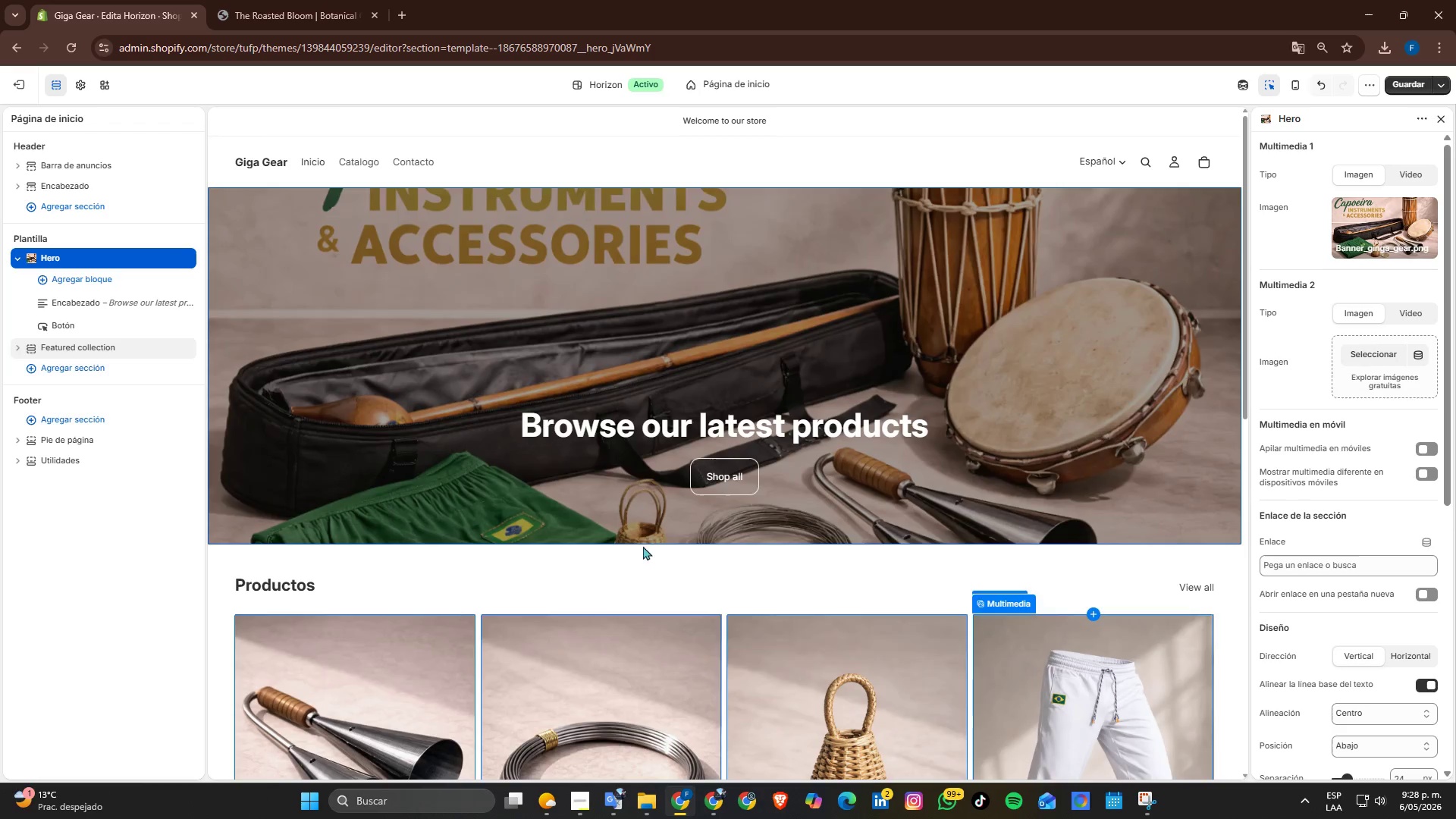 
key(Escape)
 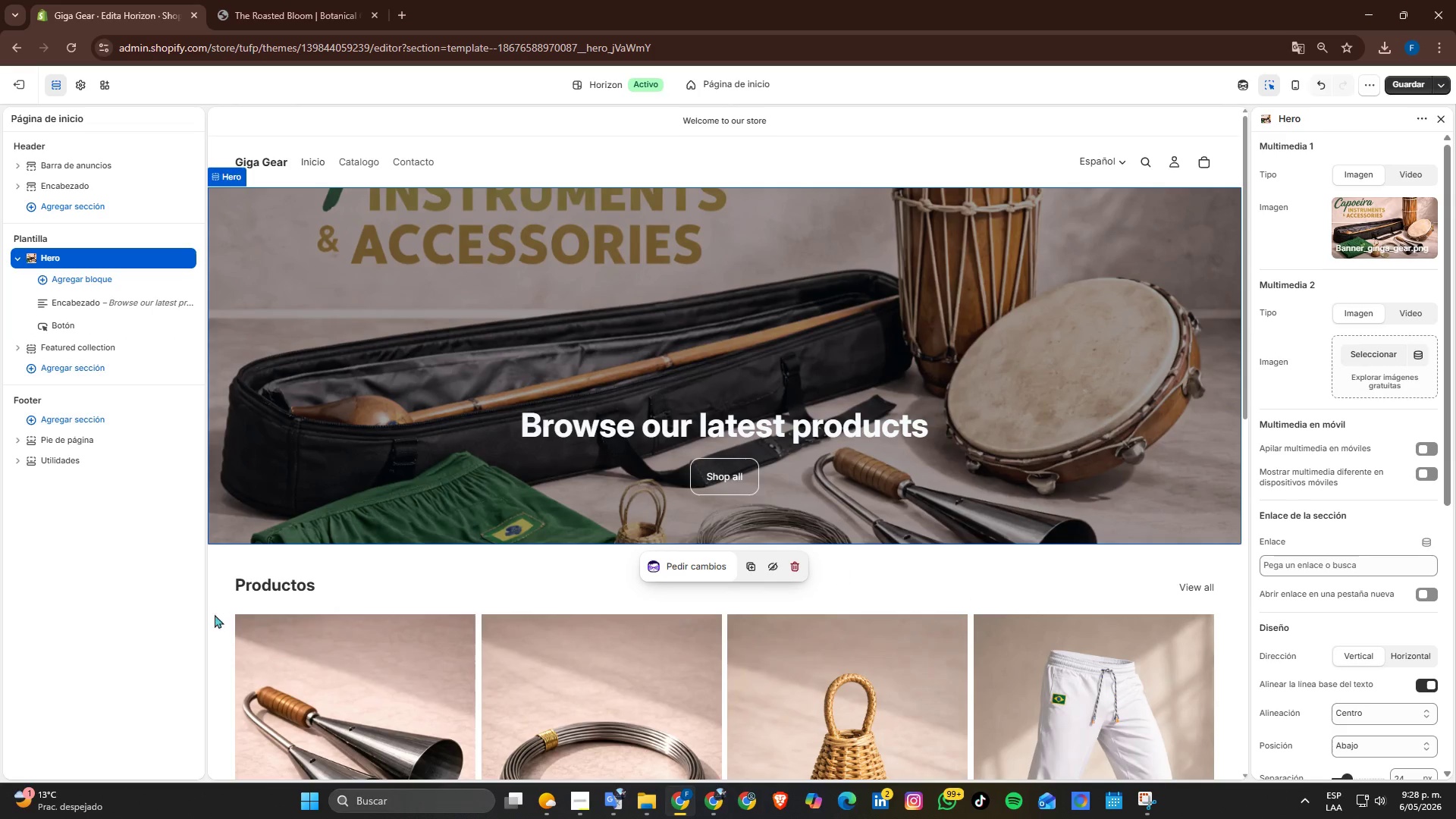 
left_click([69, 623])
 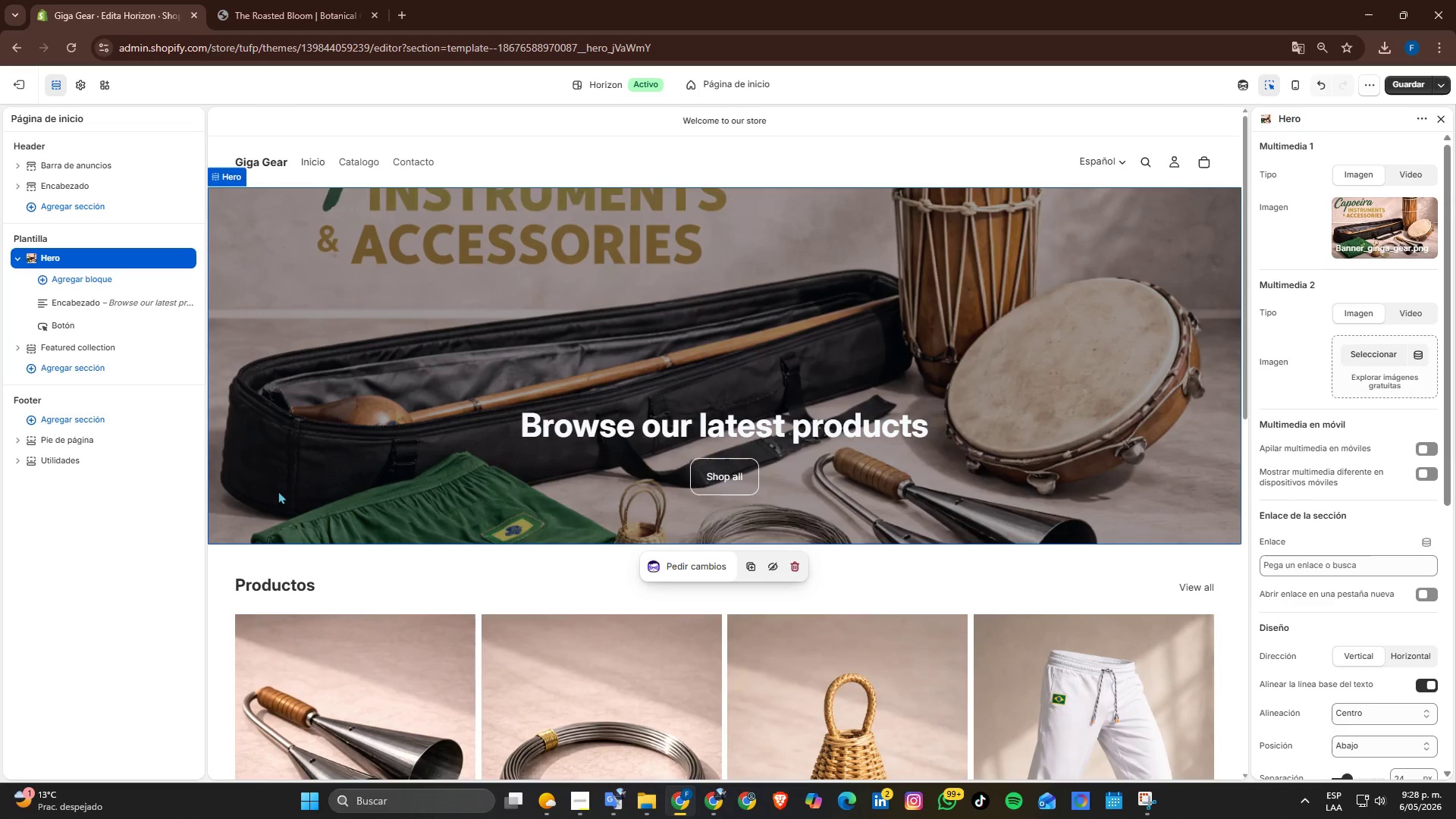 
scroll: coordinate [296, 487], scroll_direction: up, amount: 2.0
 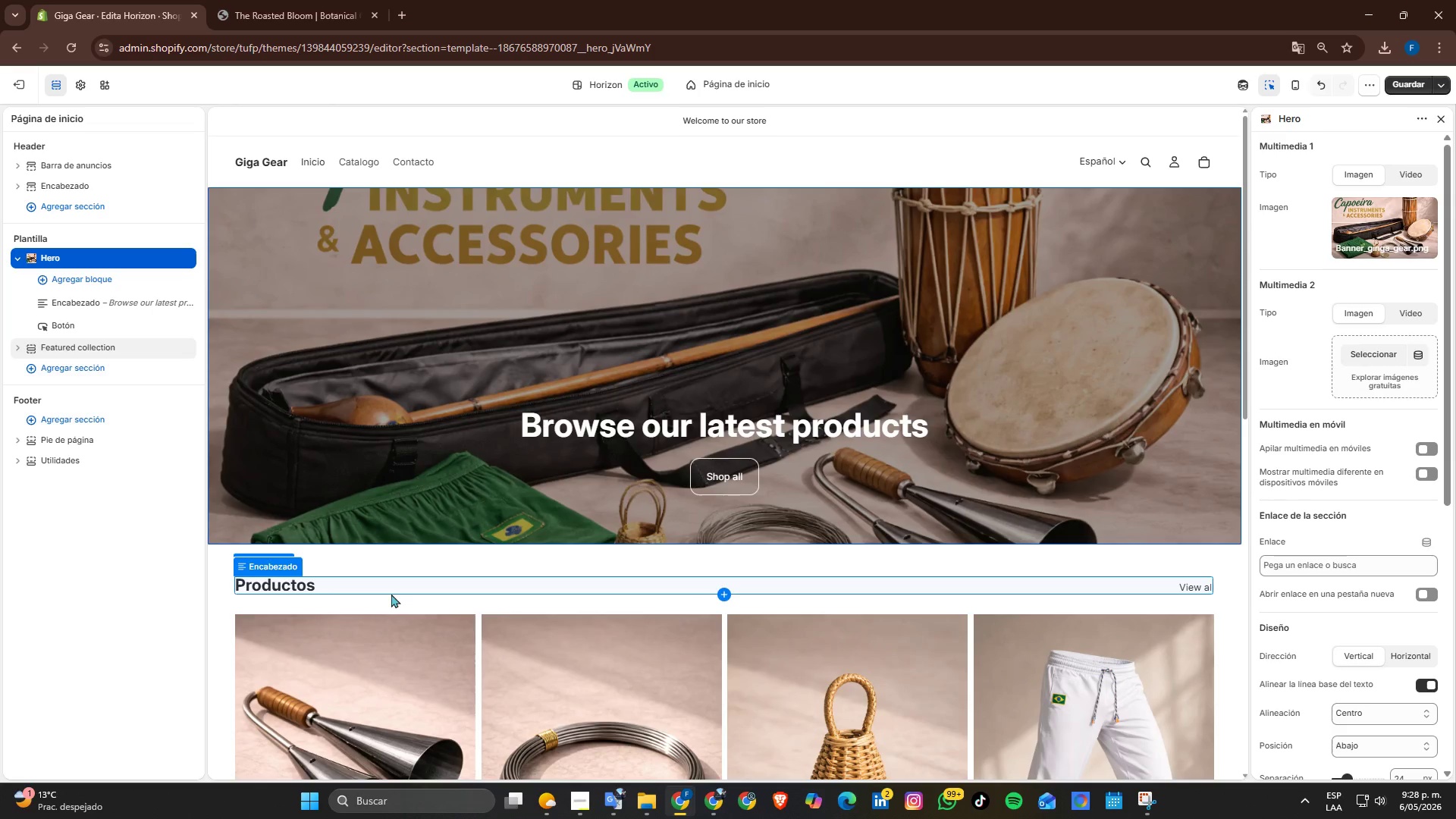 
wait(10.35)
 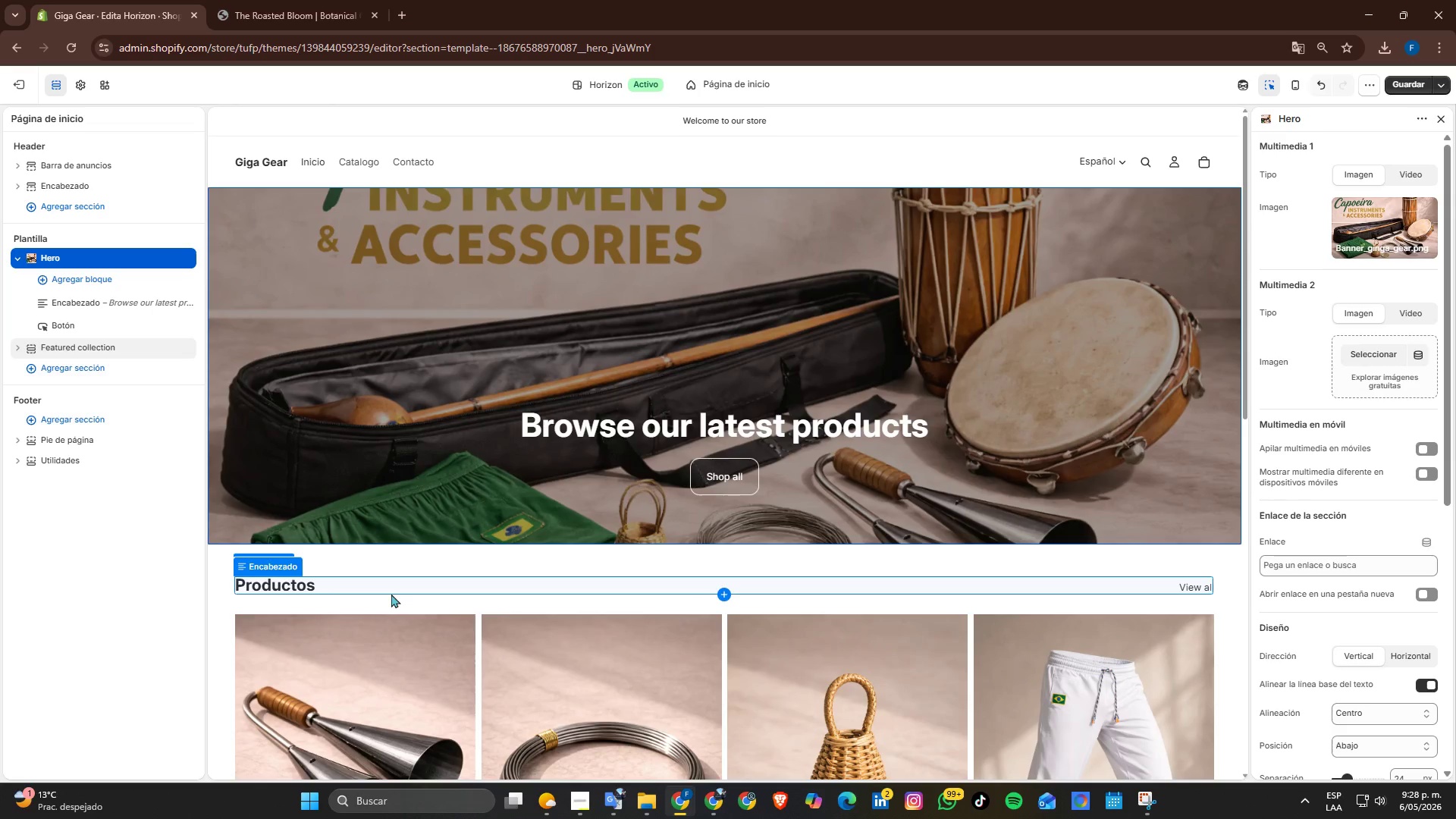 
scroll: coordinate [792, 442], scroll_direction: up, amount: 4.0
 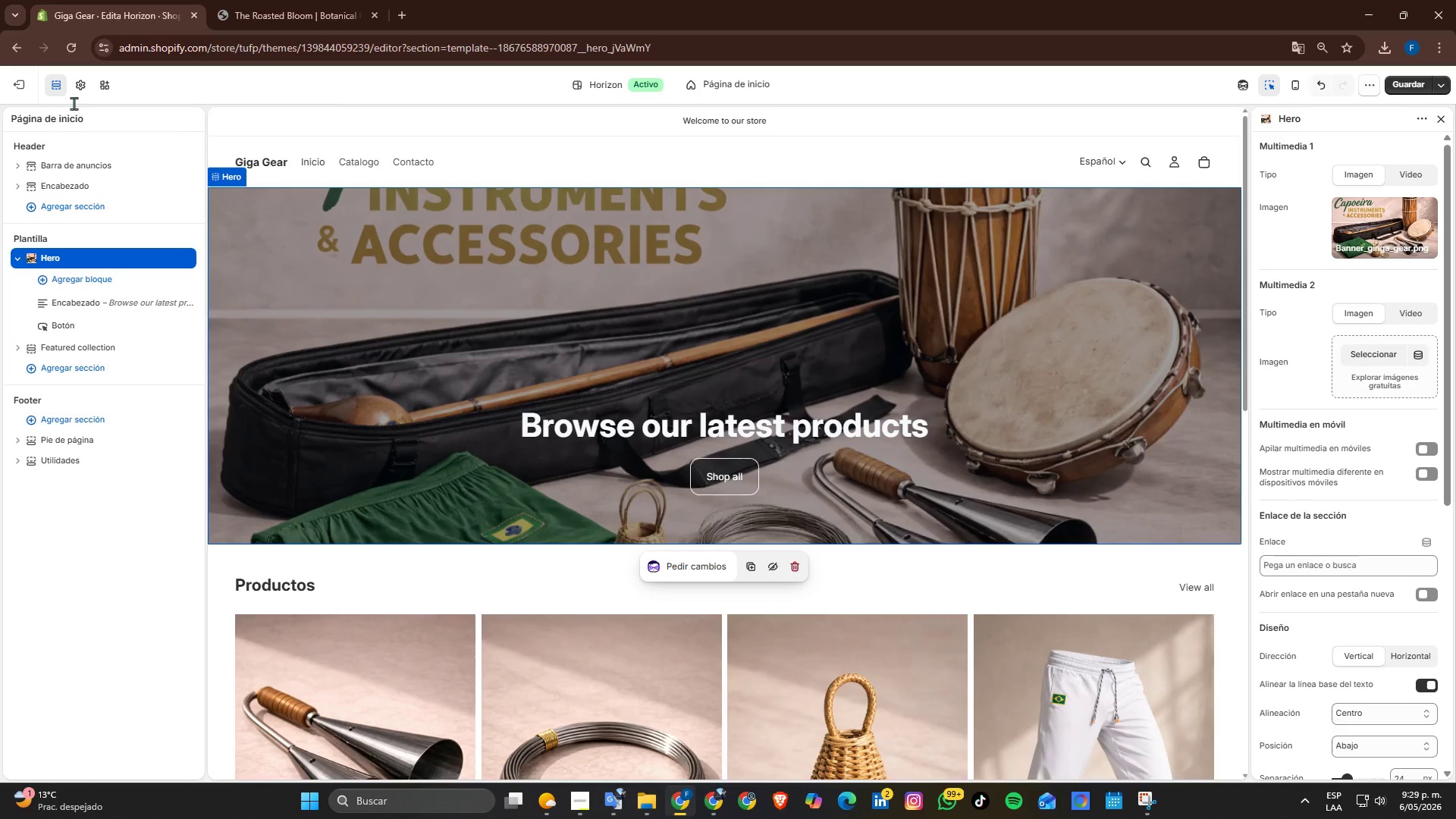 
left_click([86, 89])
 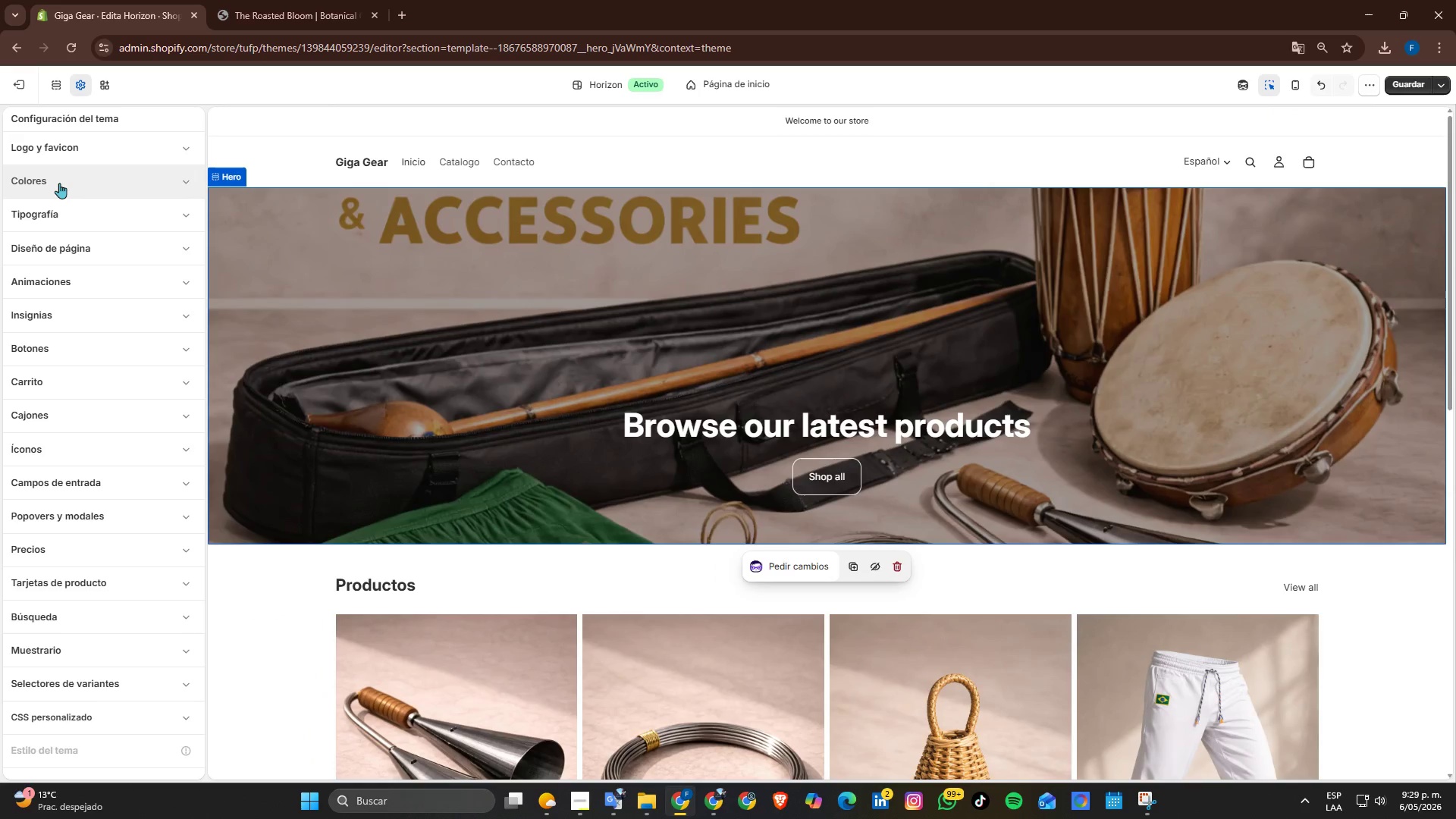 
left_click([59, 183])
 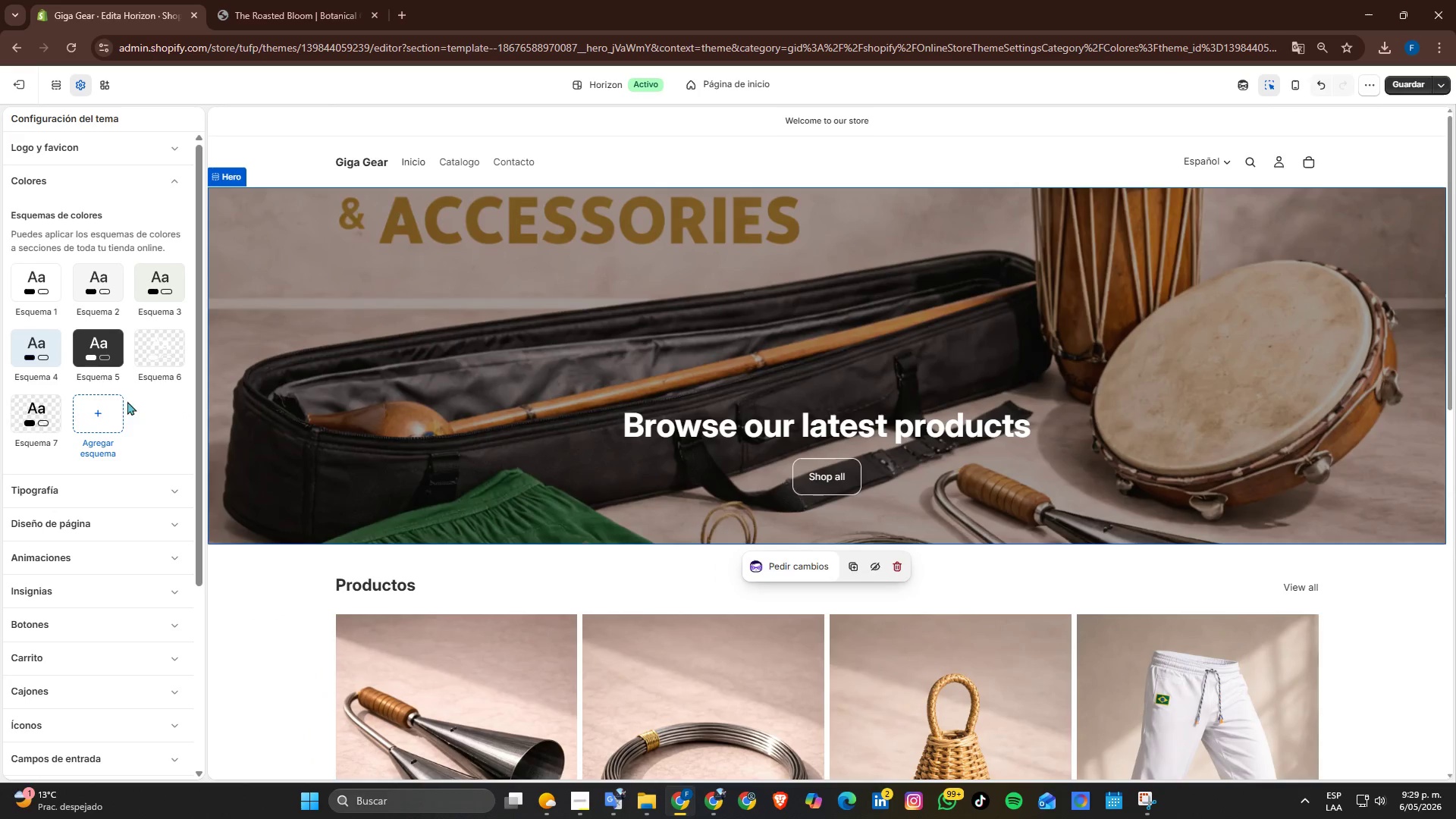 
left_click([110, 426])
 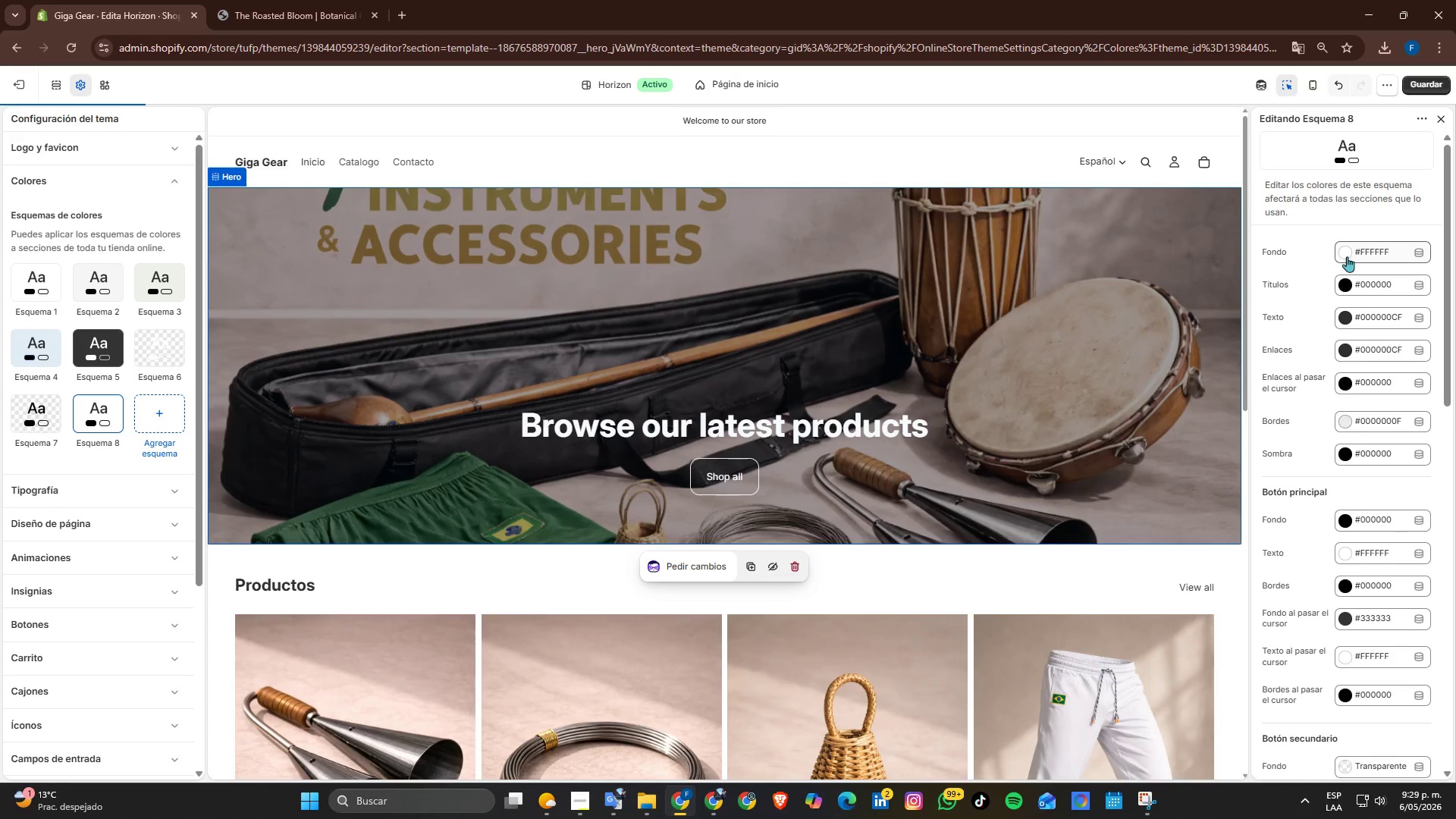 
left_click([1348, 251])
 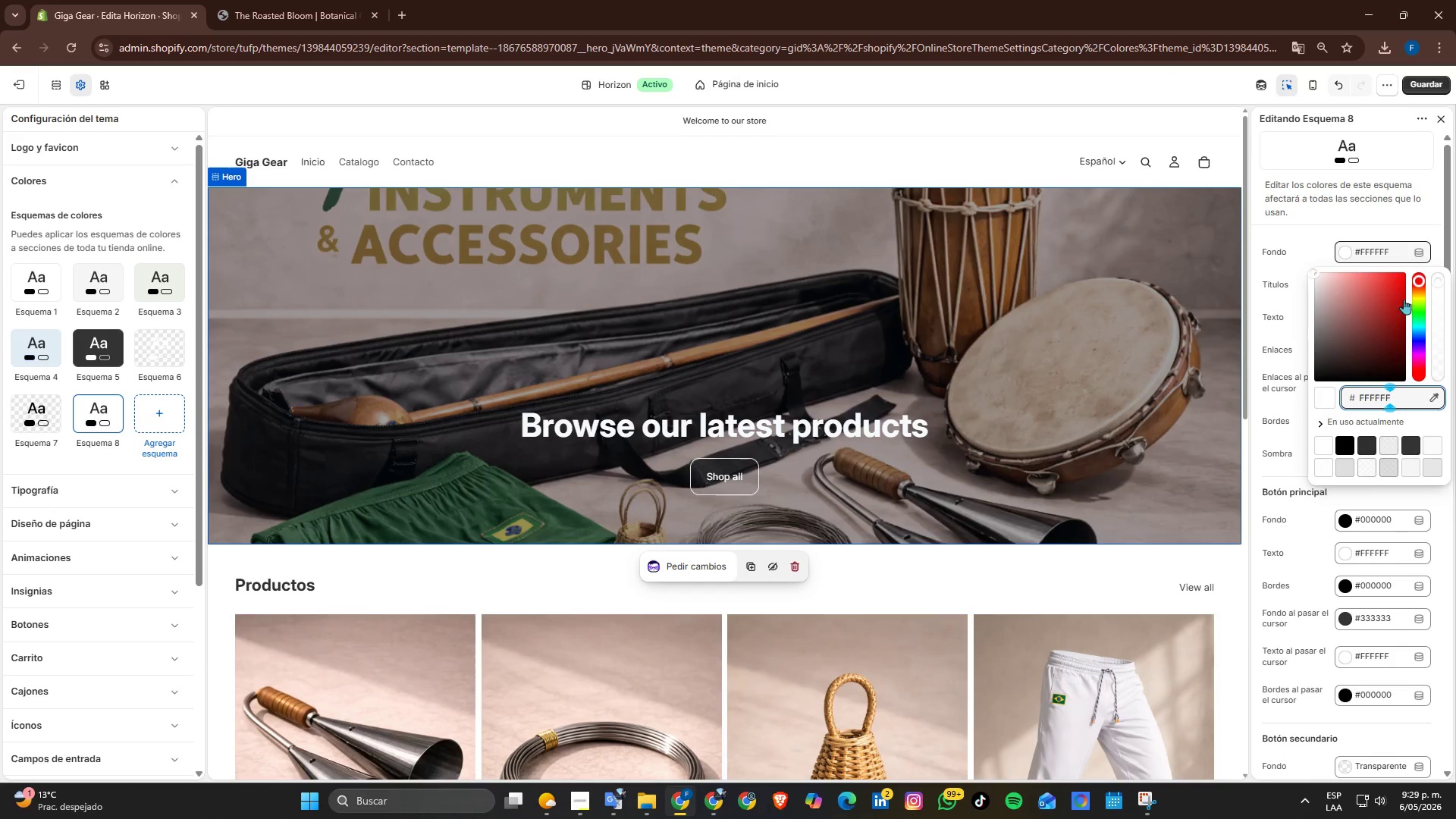 
left_click_drag(start_coordinate=[1413, 300], to_coordinate=[1418, 314])
 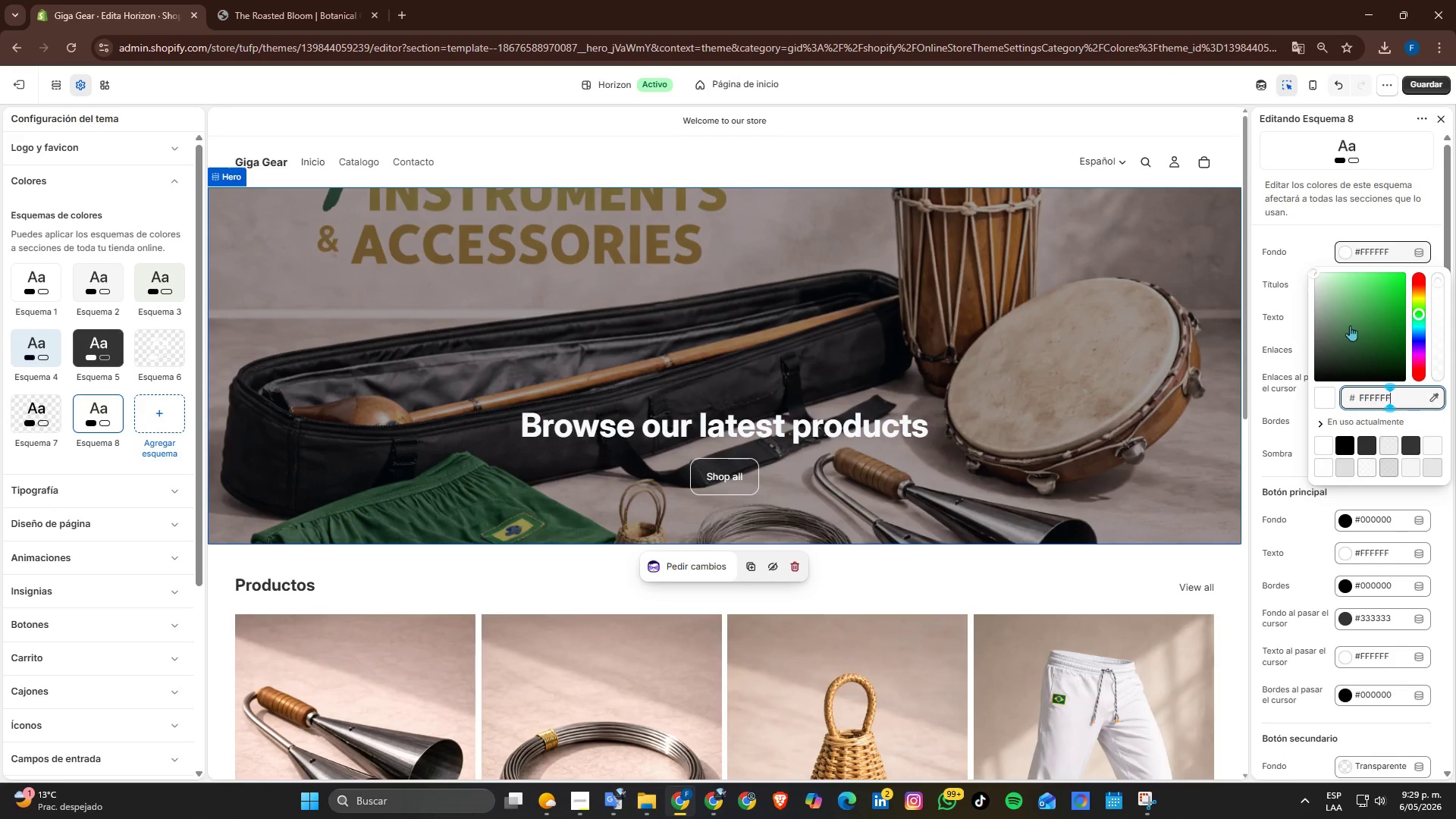 
left_click_drag(start_coordinate=[1350, 325], to_coordinate=[1382, 342])
 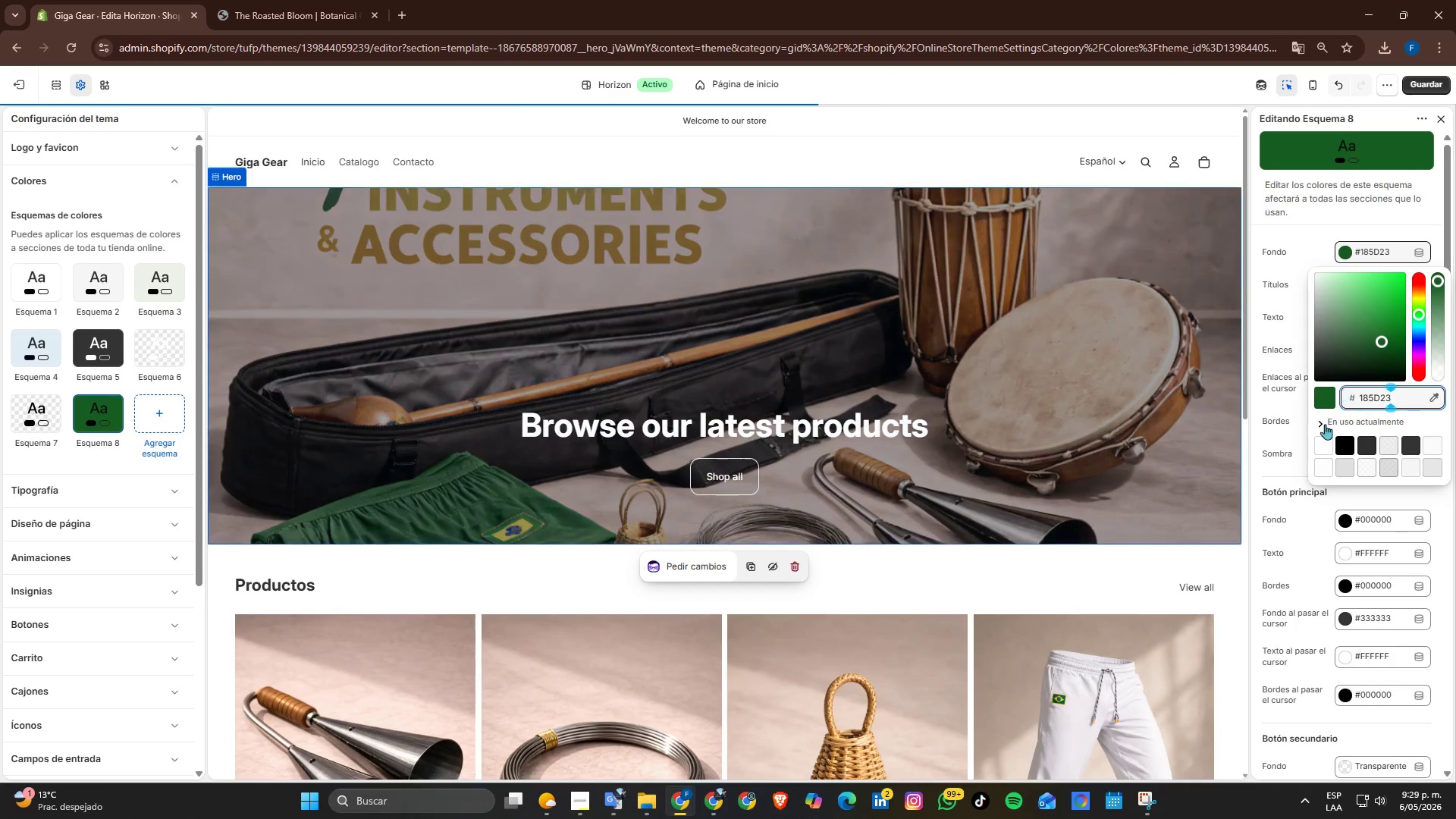 
left_click([1370, 219])
 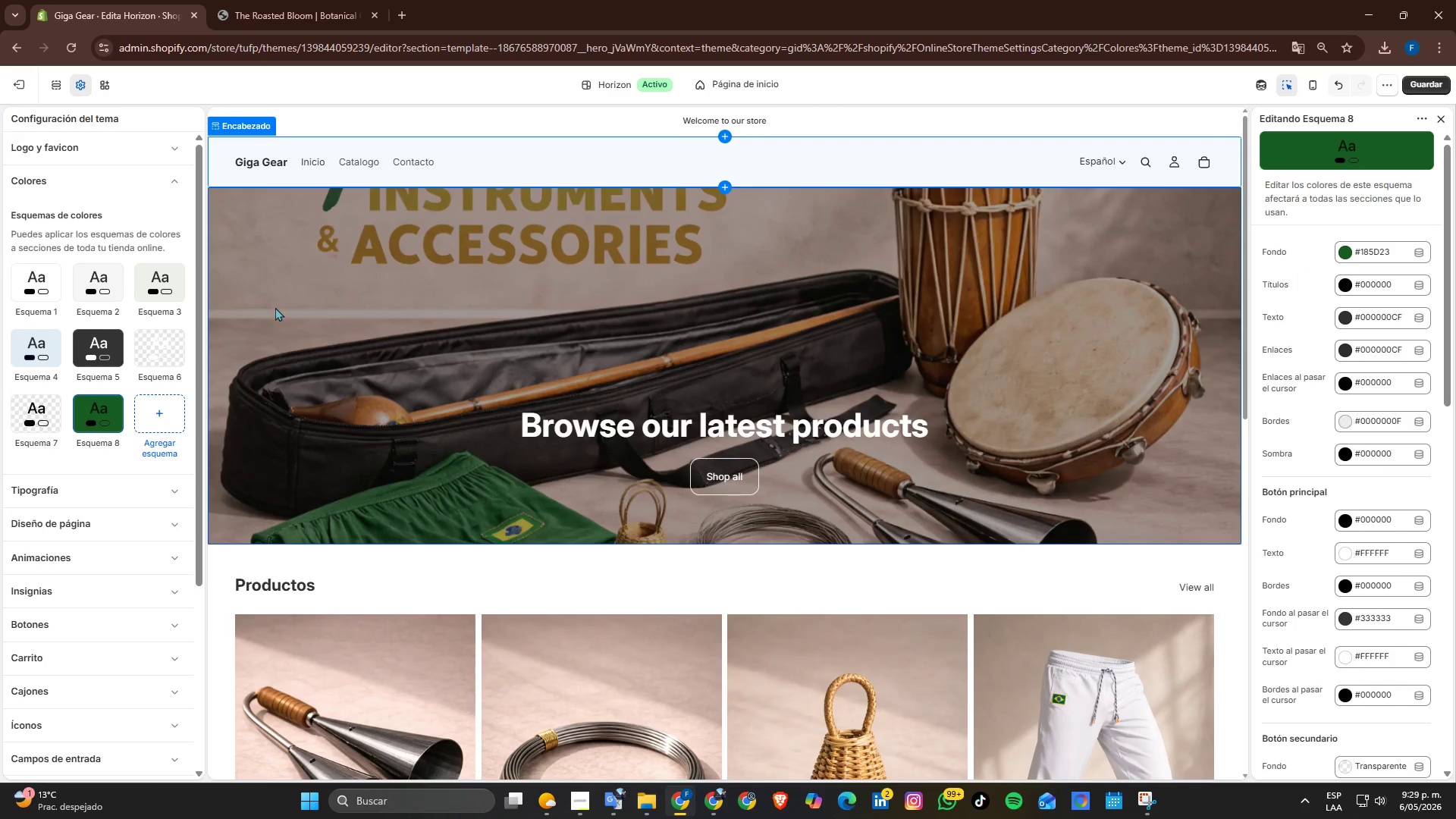 
left_click([654, 146])
 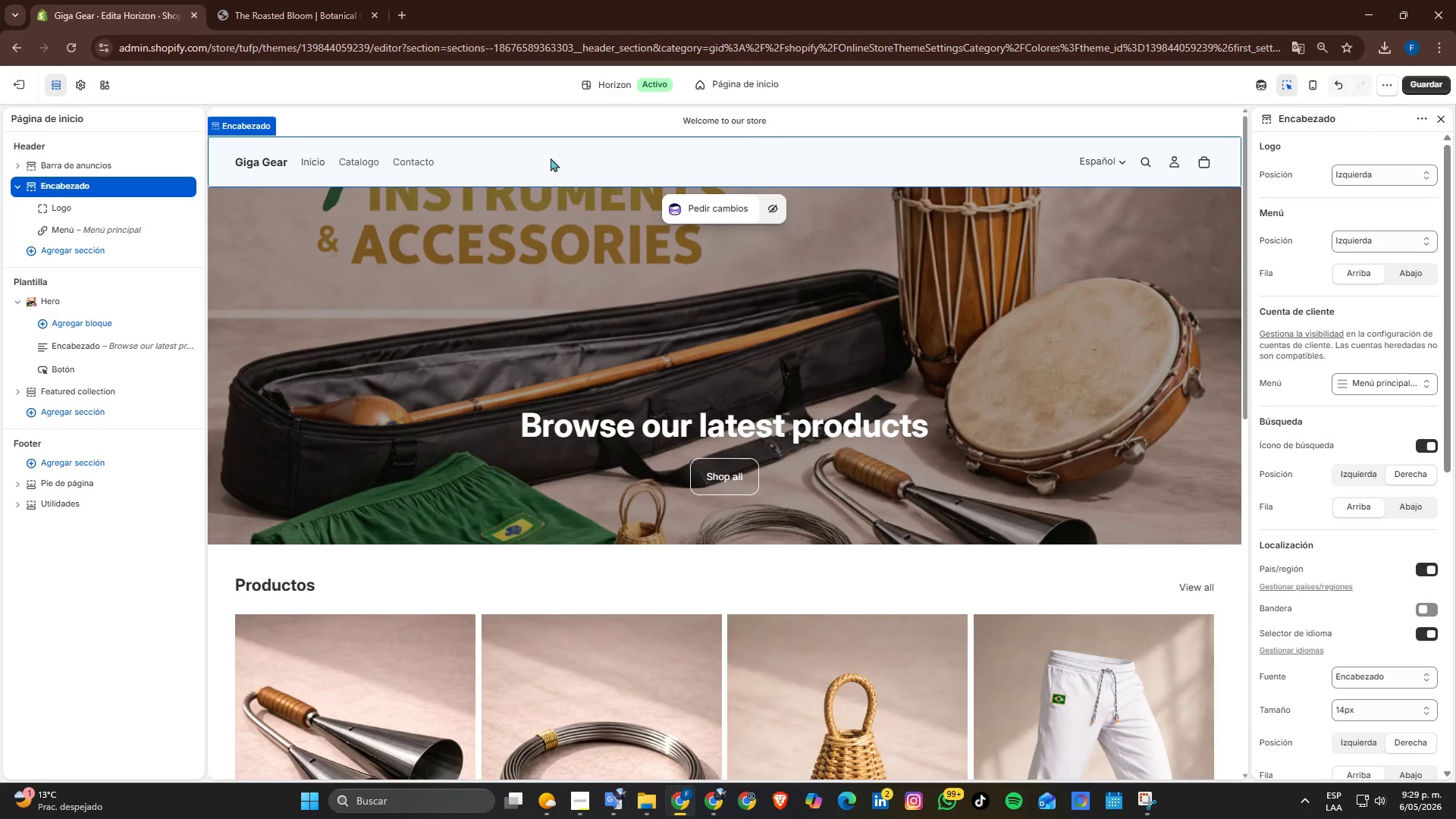 
left_click([579, 125])
 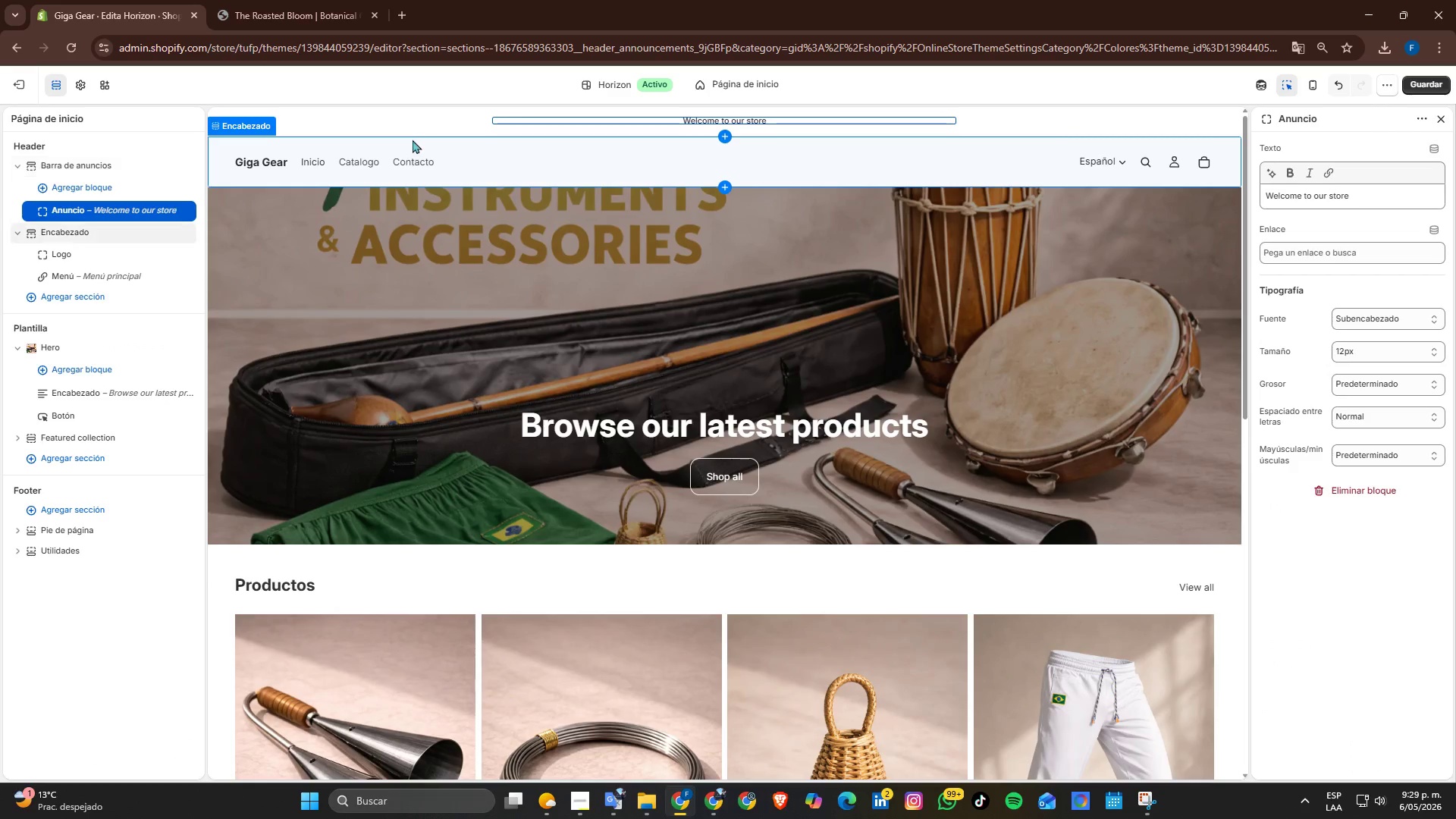 
left_click([548, 177])
 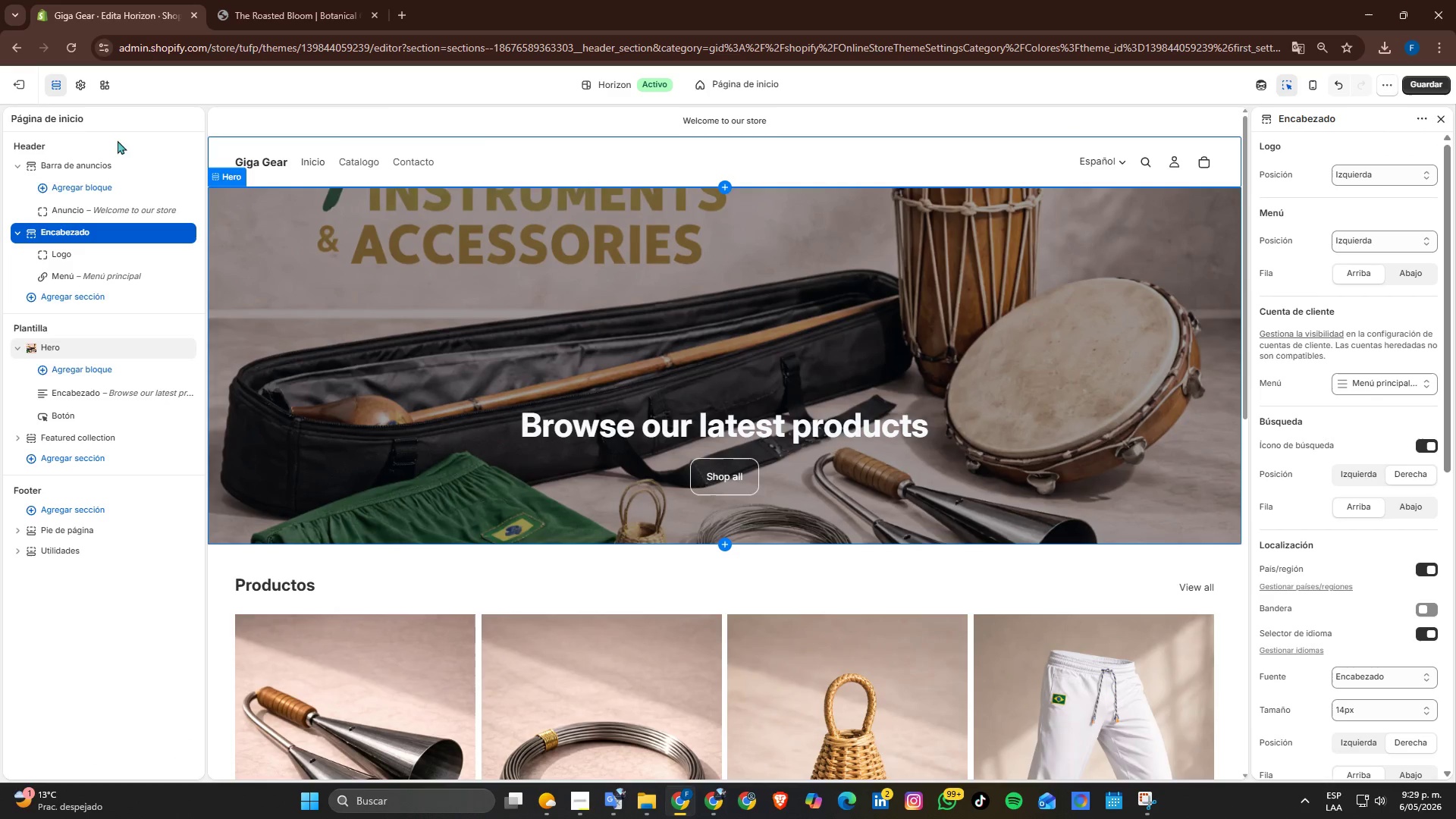 
left_click([78, 82])
 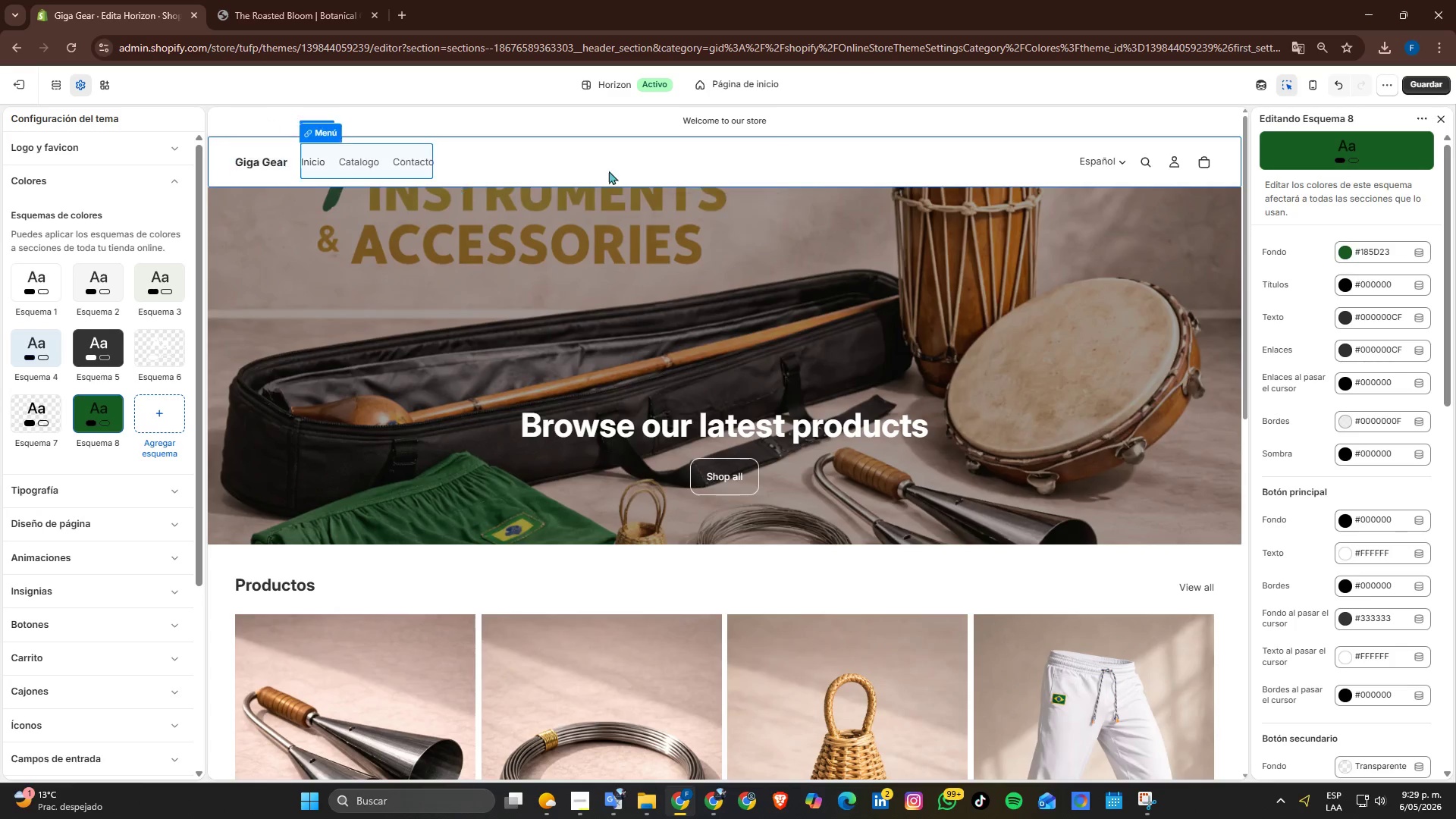 
double_click([609, 171])
 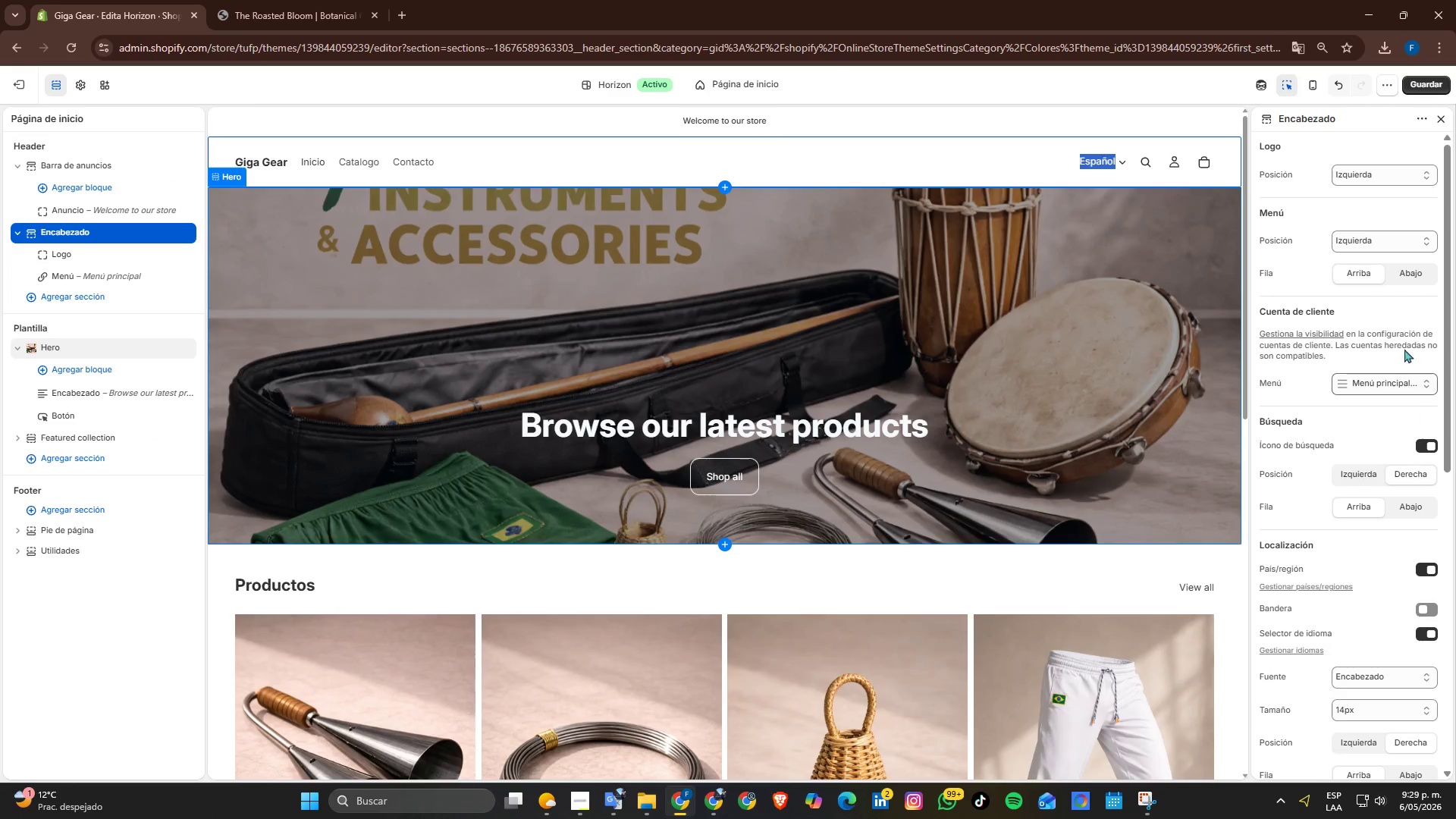 
left_click([1003, 165])
 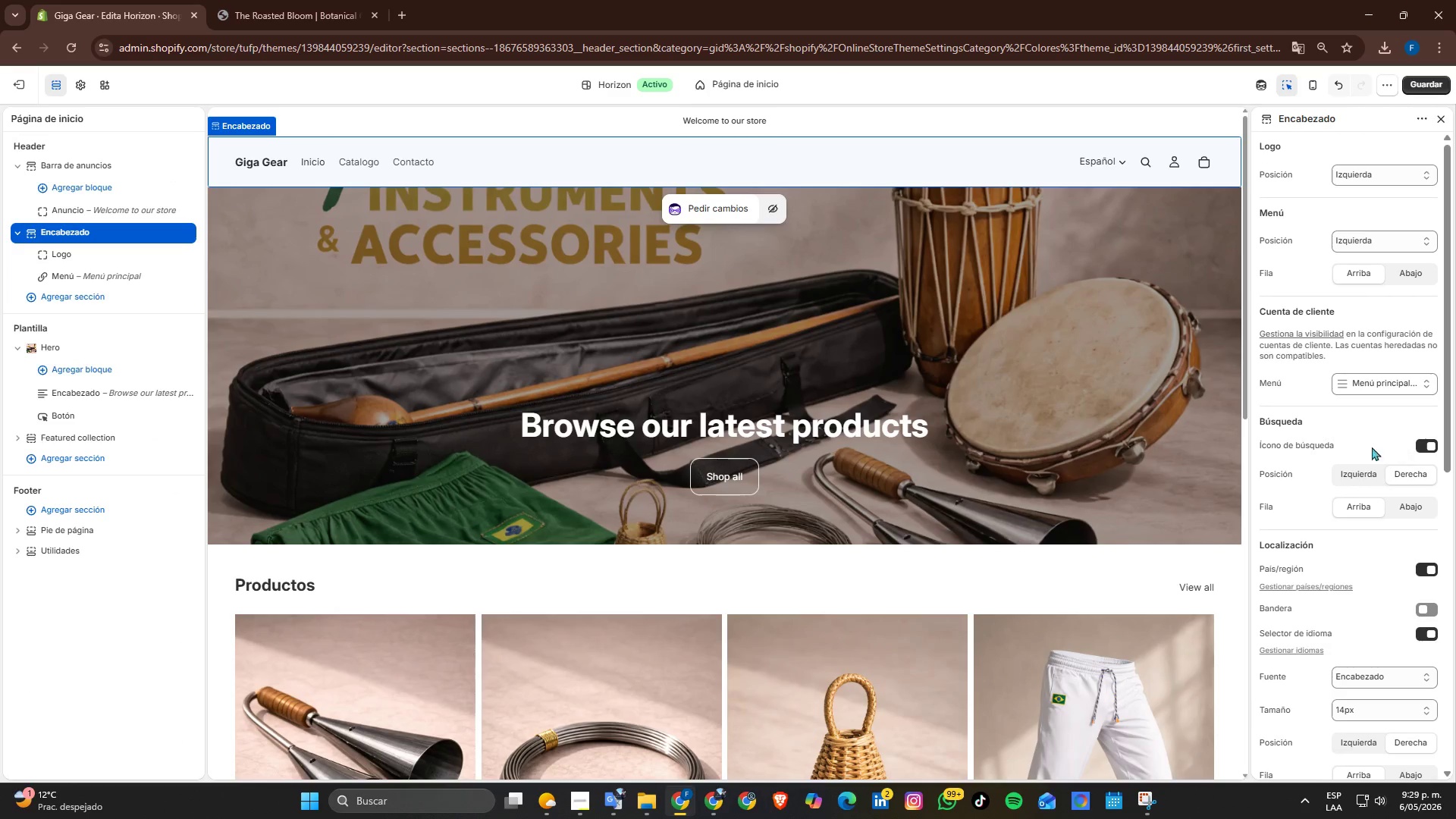 
scroll: coordinate [1312, 457], scroll_direction: down, amount: 2.0
 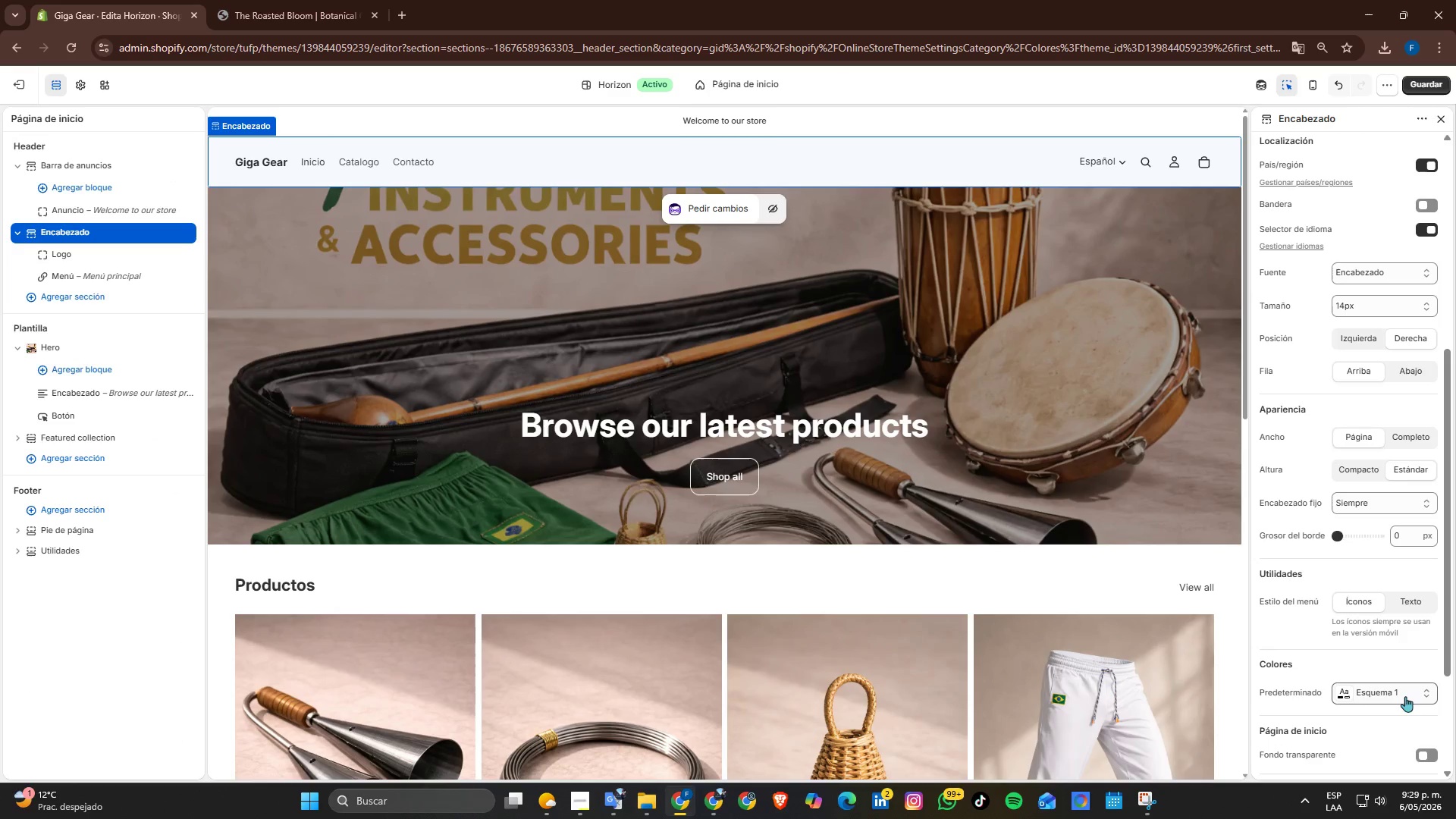 
left_click([1401, 695])
 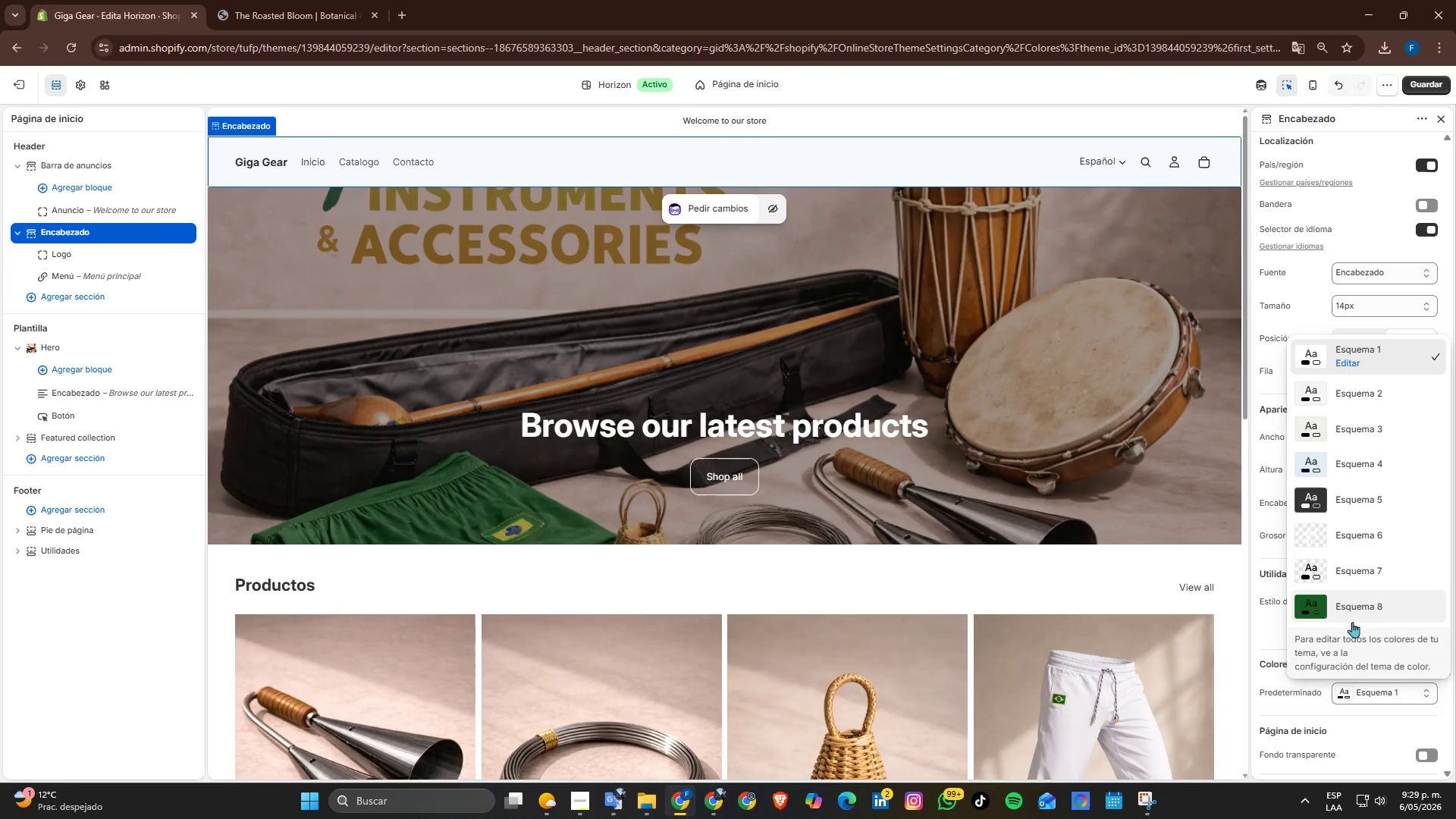 
left_click([1369, 607])
 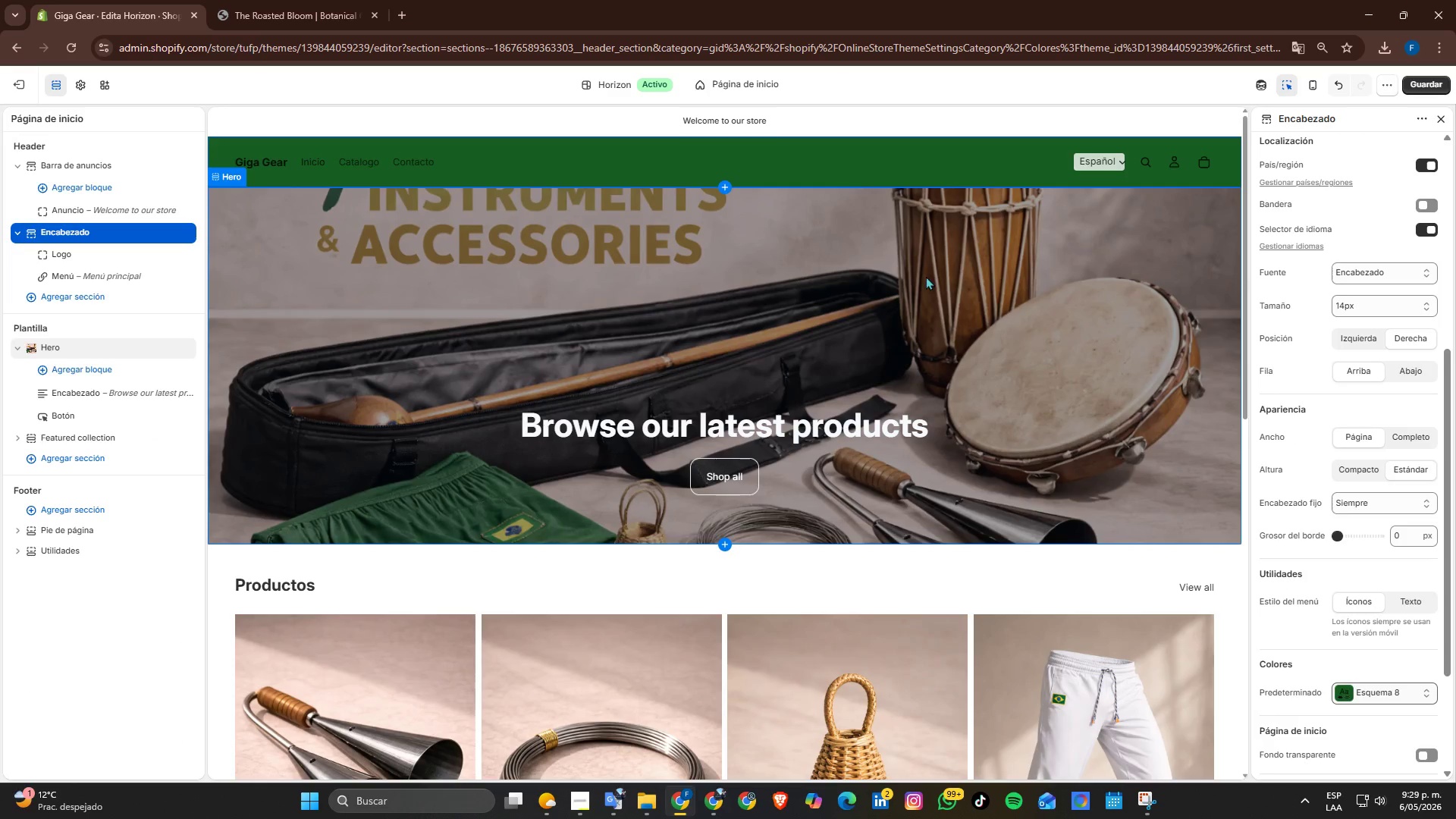 
scroll: coordinate [904, 279], scroll_direction: up, amount: 2.0
 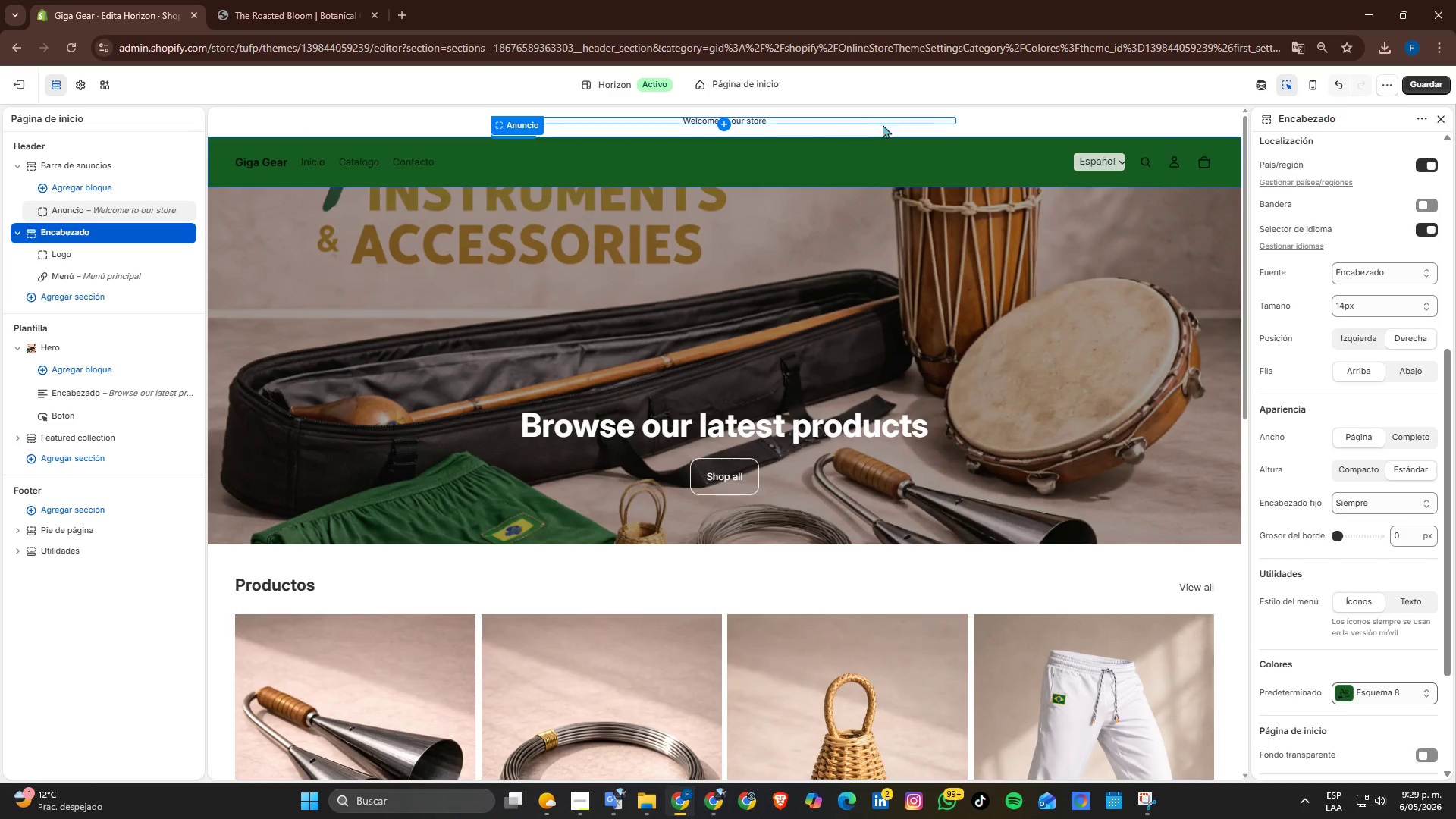 
left_click([1107, 122])
 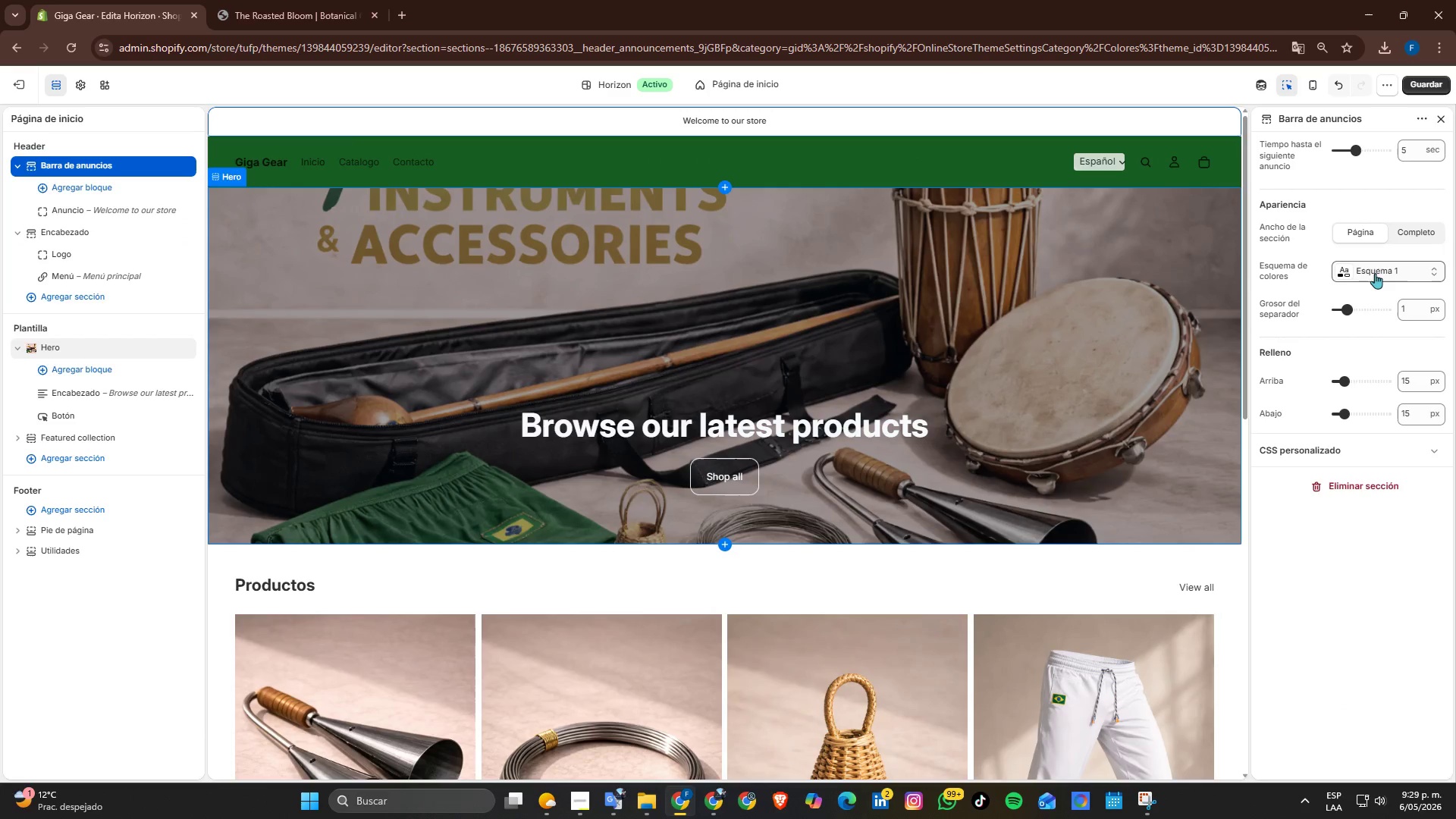 
wait(6.08)
 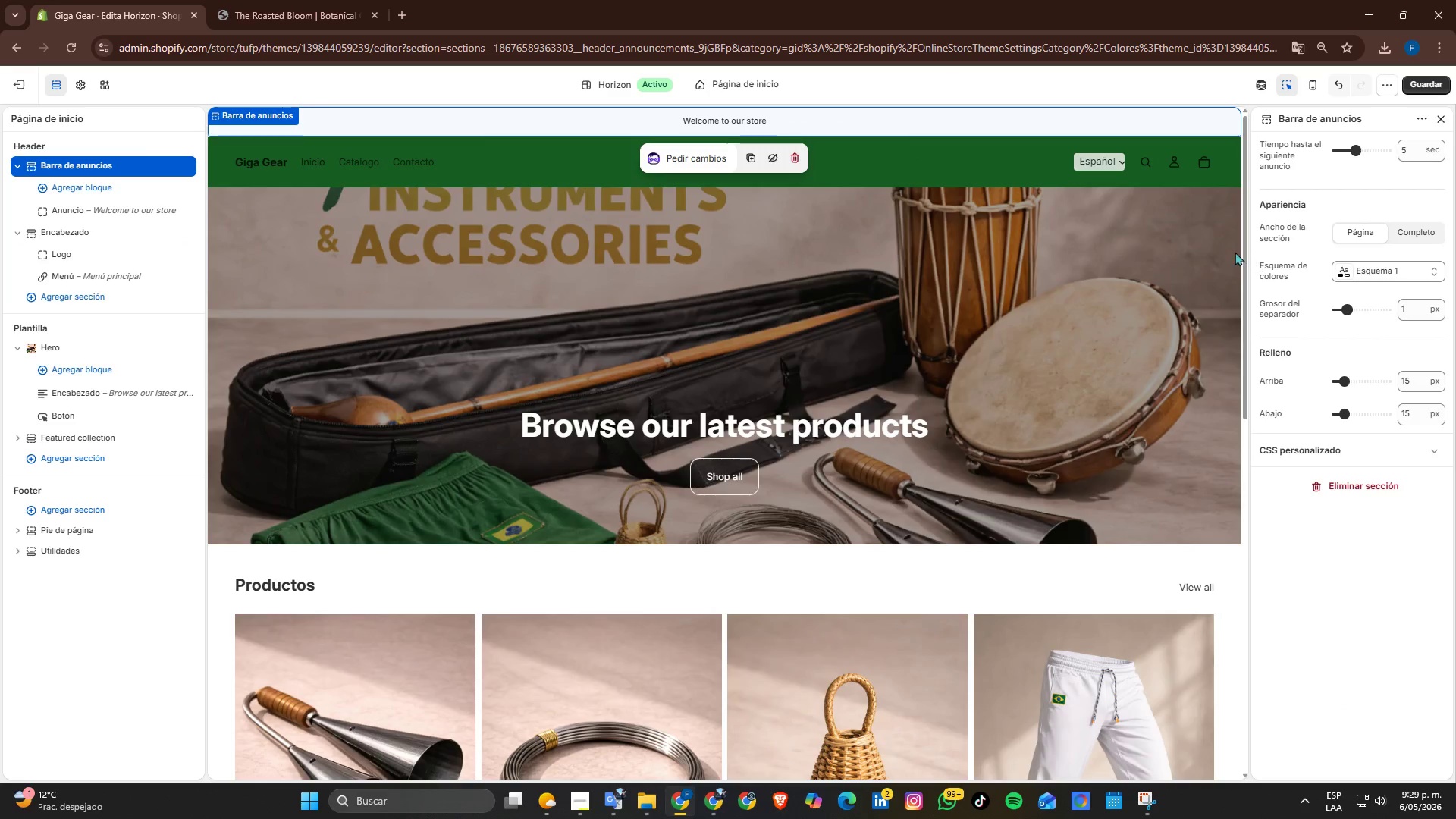 
scroll: coordinate [797, 442], scroll_direction: down, amount: 9.0
 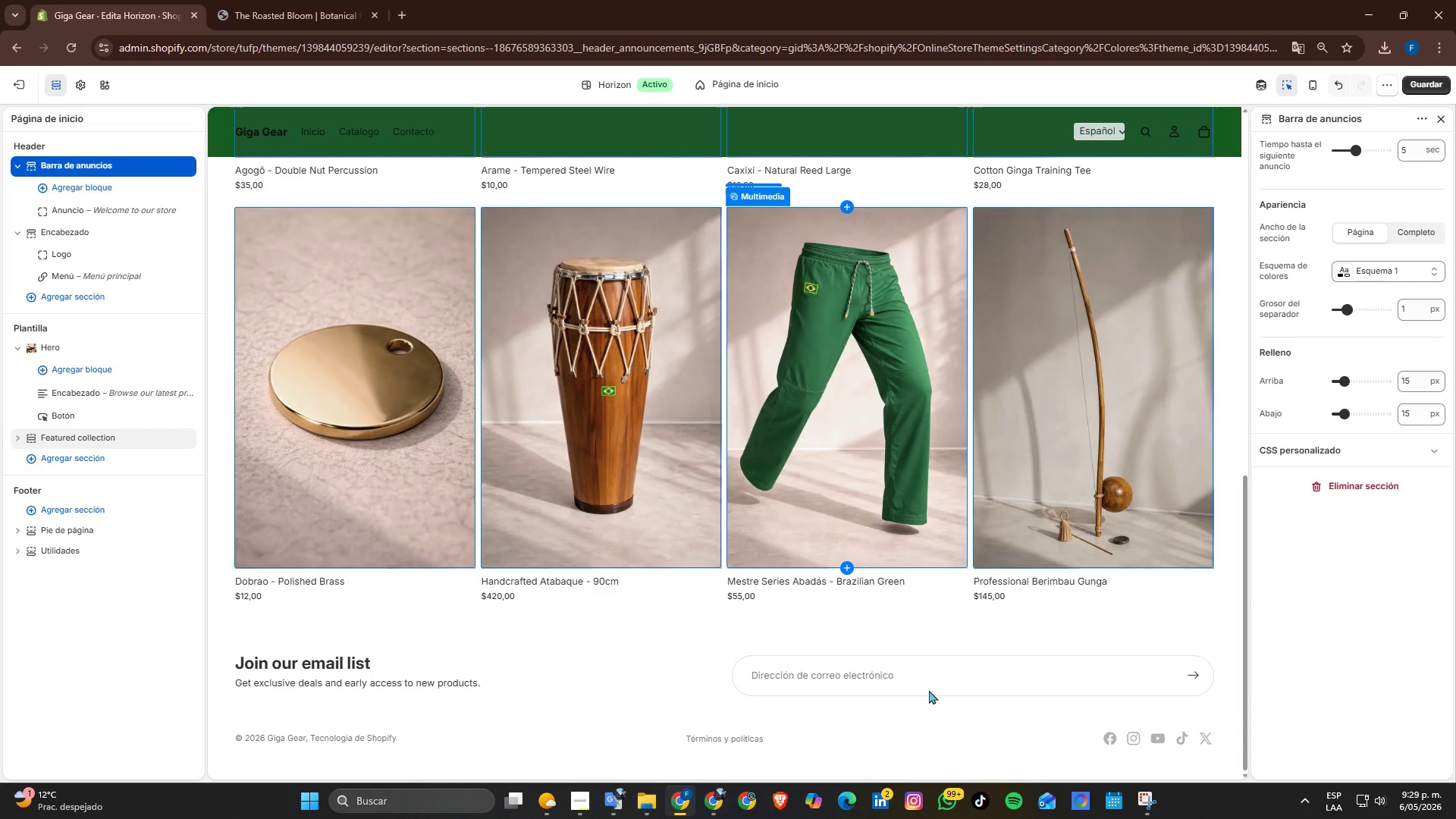 
left_click([872, 728])
 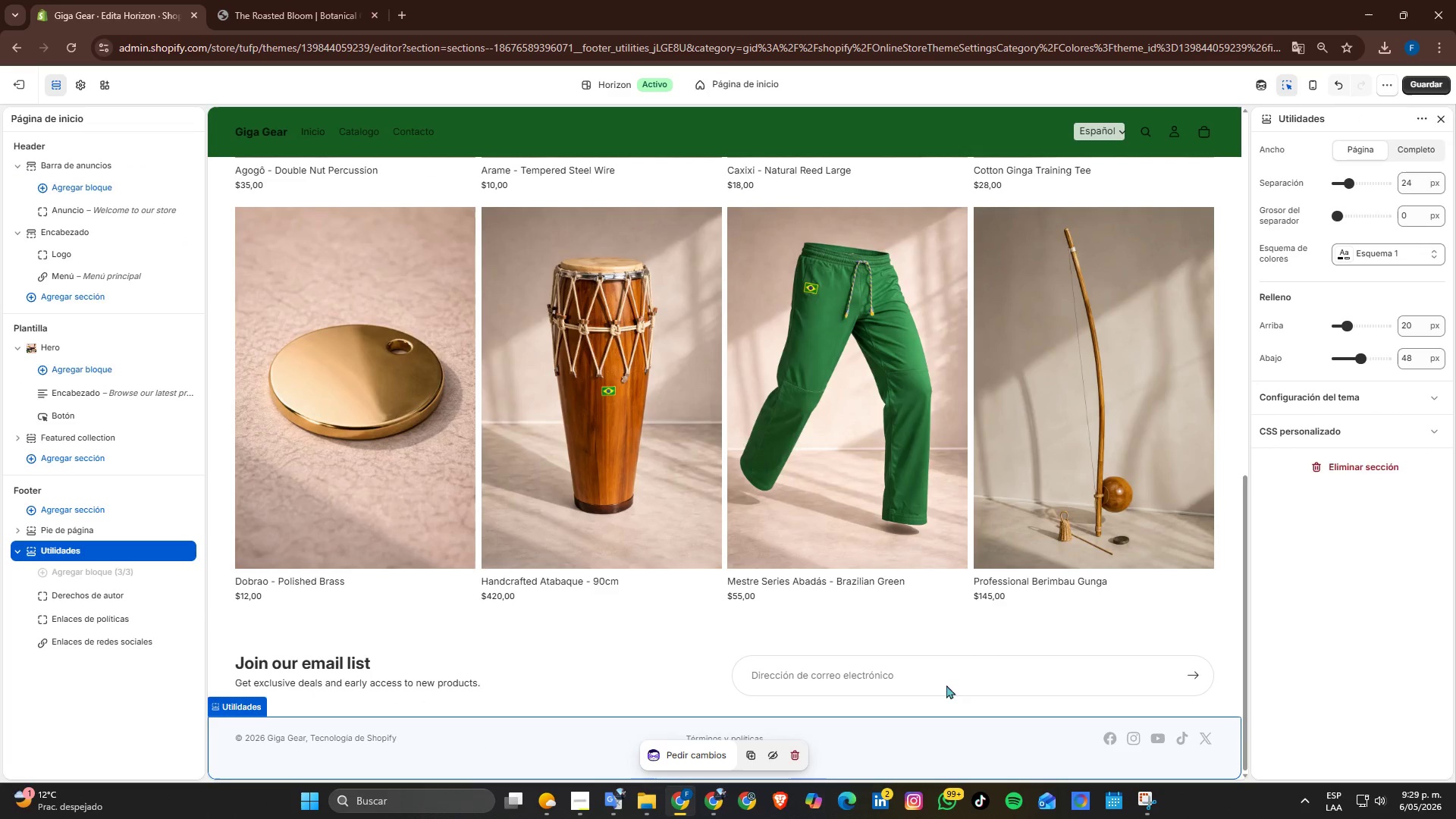 
scroll: coordinate [966, 674], scroll_direction: down, amount: 2.0
 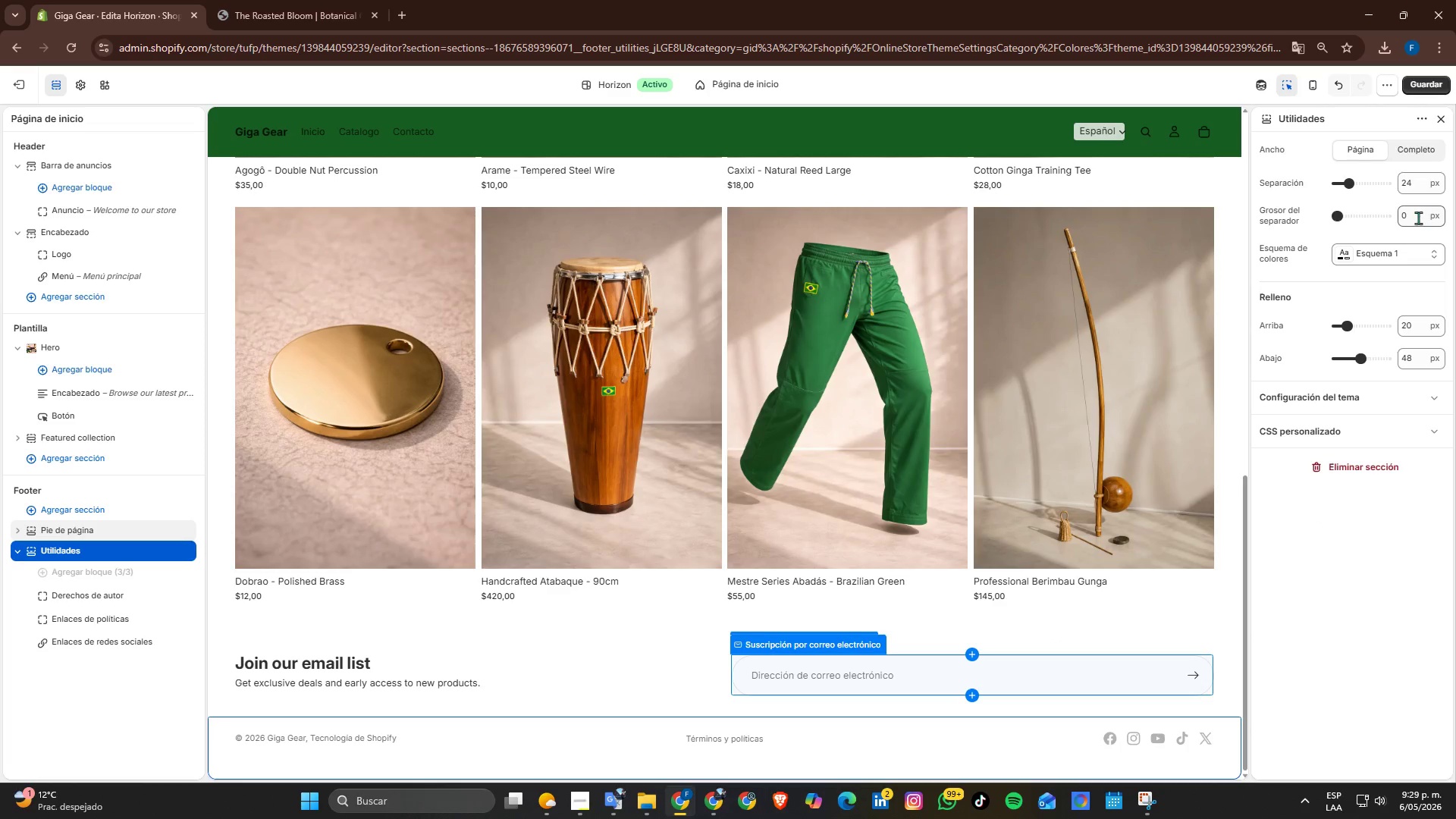 
left_click([1391, 249])
 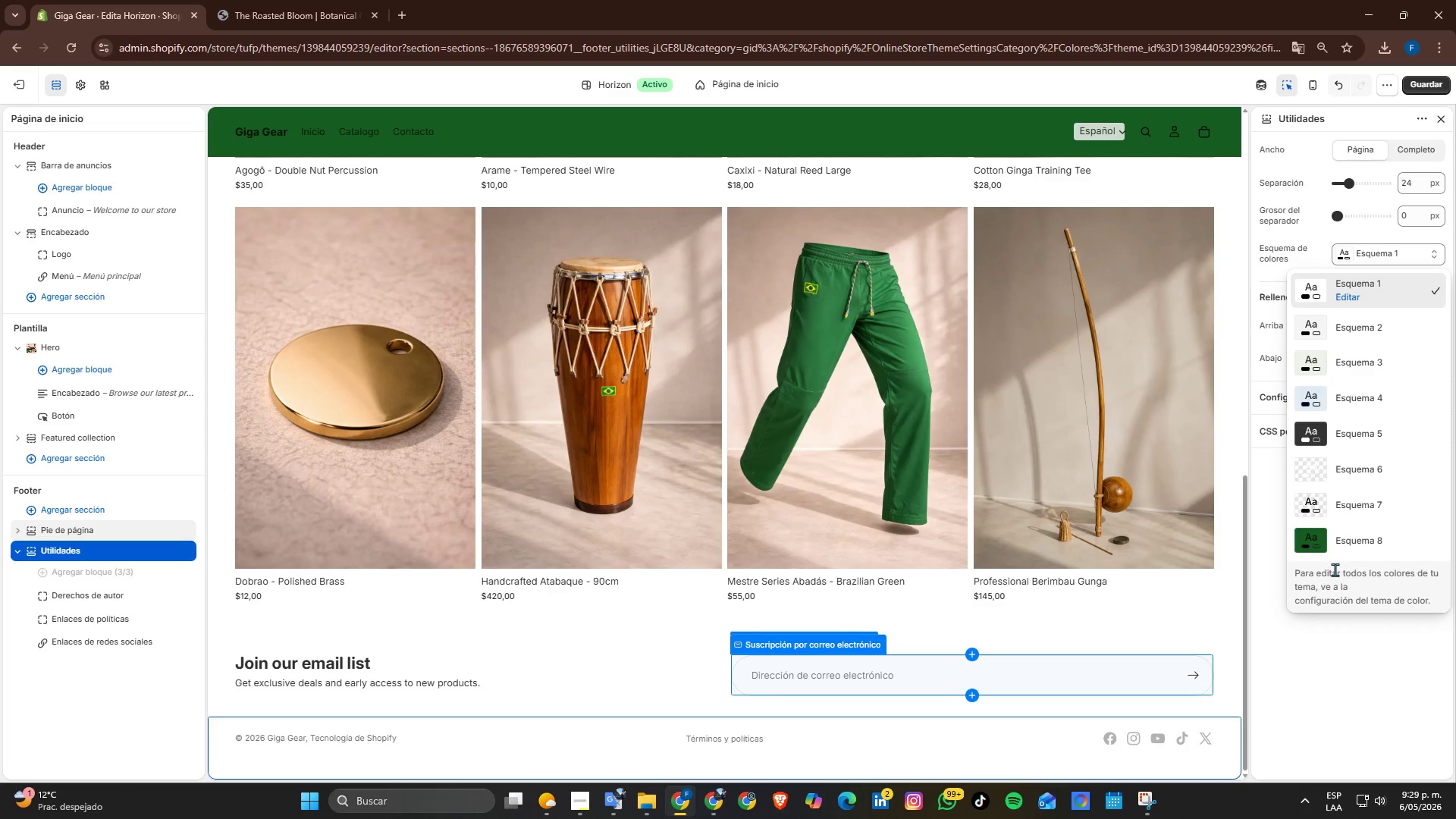 
left_click([1356, 550])
 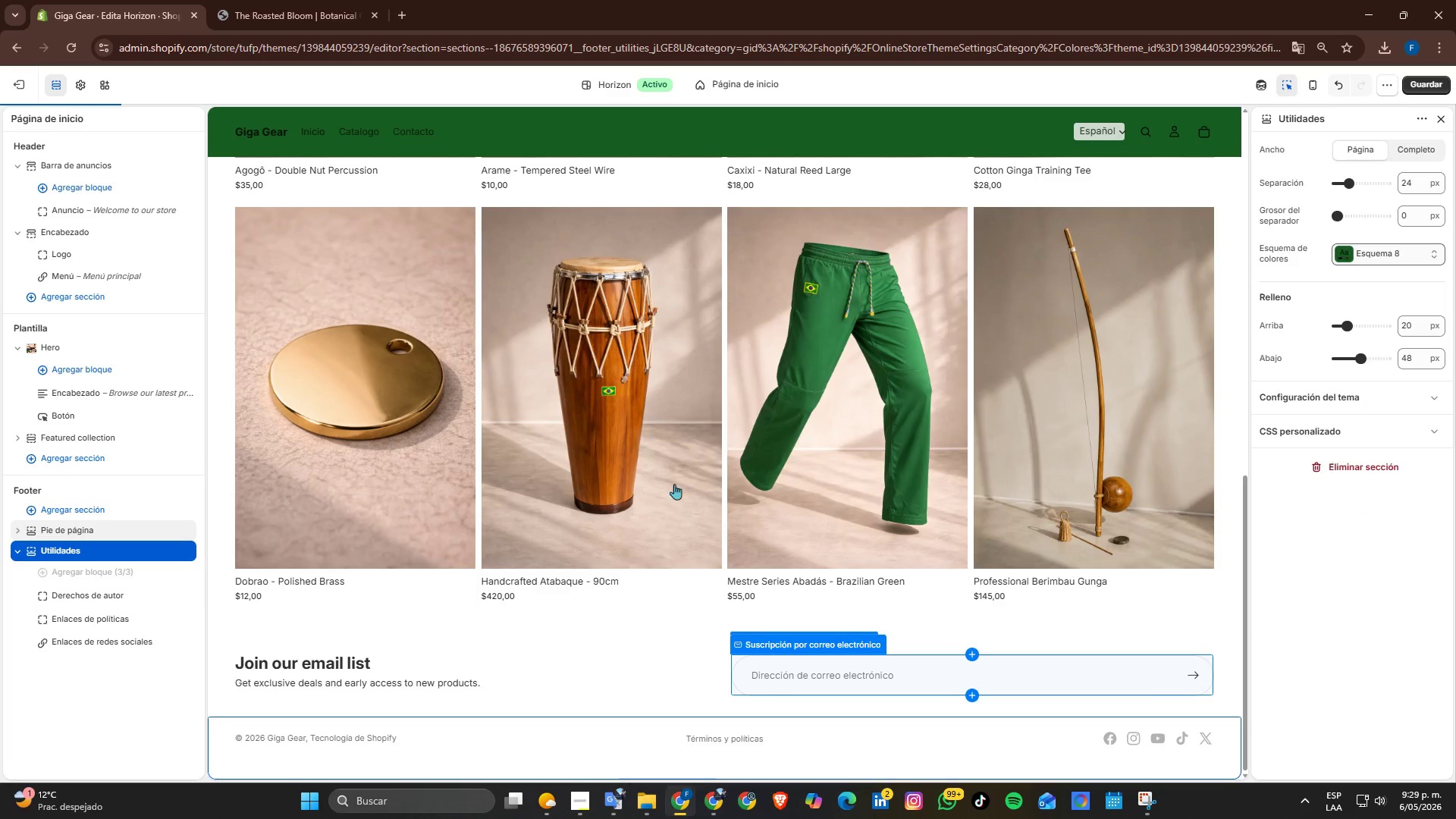 
scroll: coordinate [610, 491], scroll_direction: up, amount: 5.0
 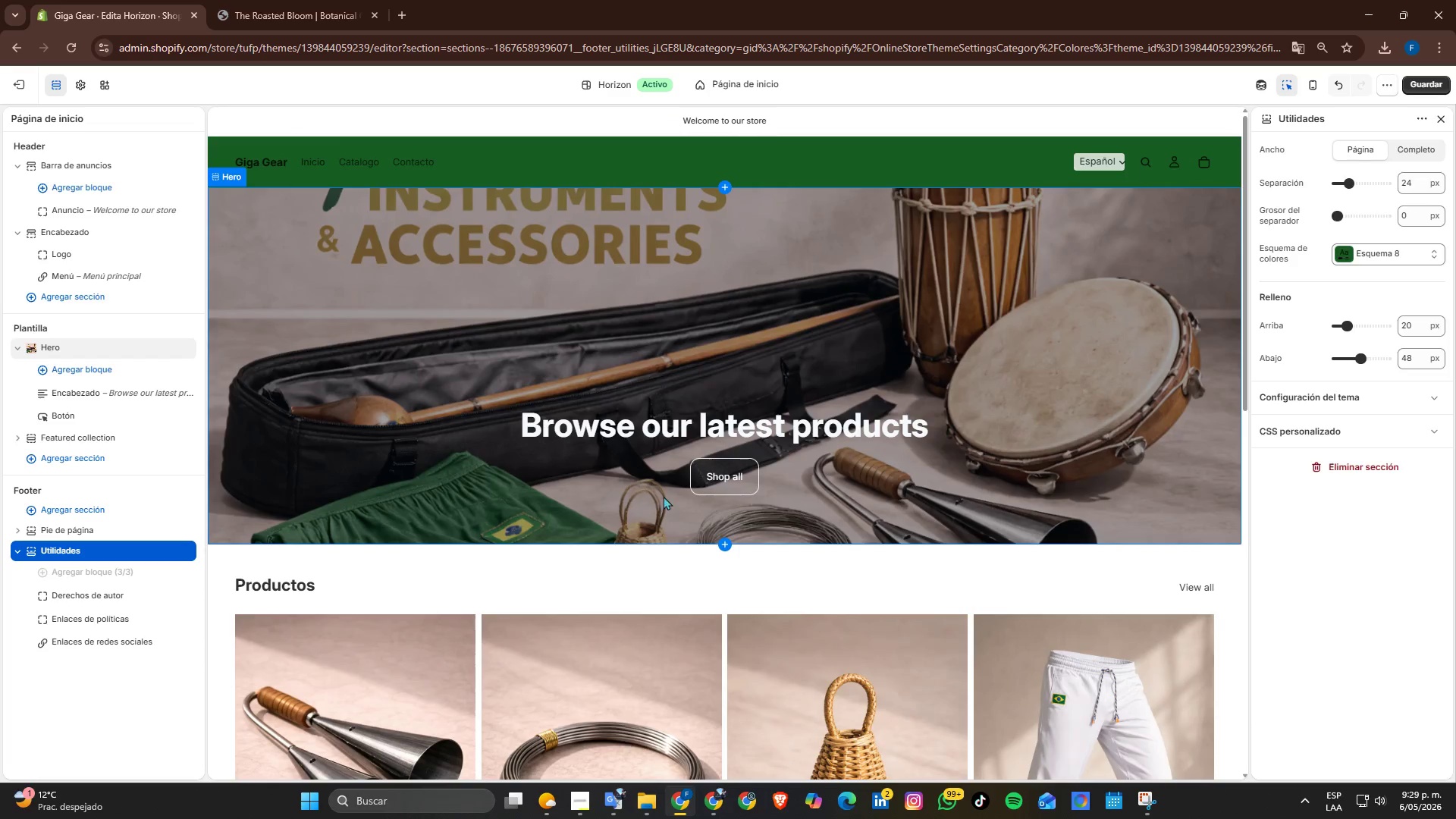 
left_click([711, 447])
 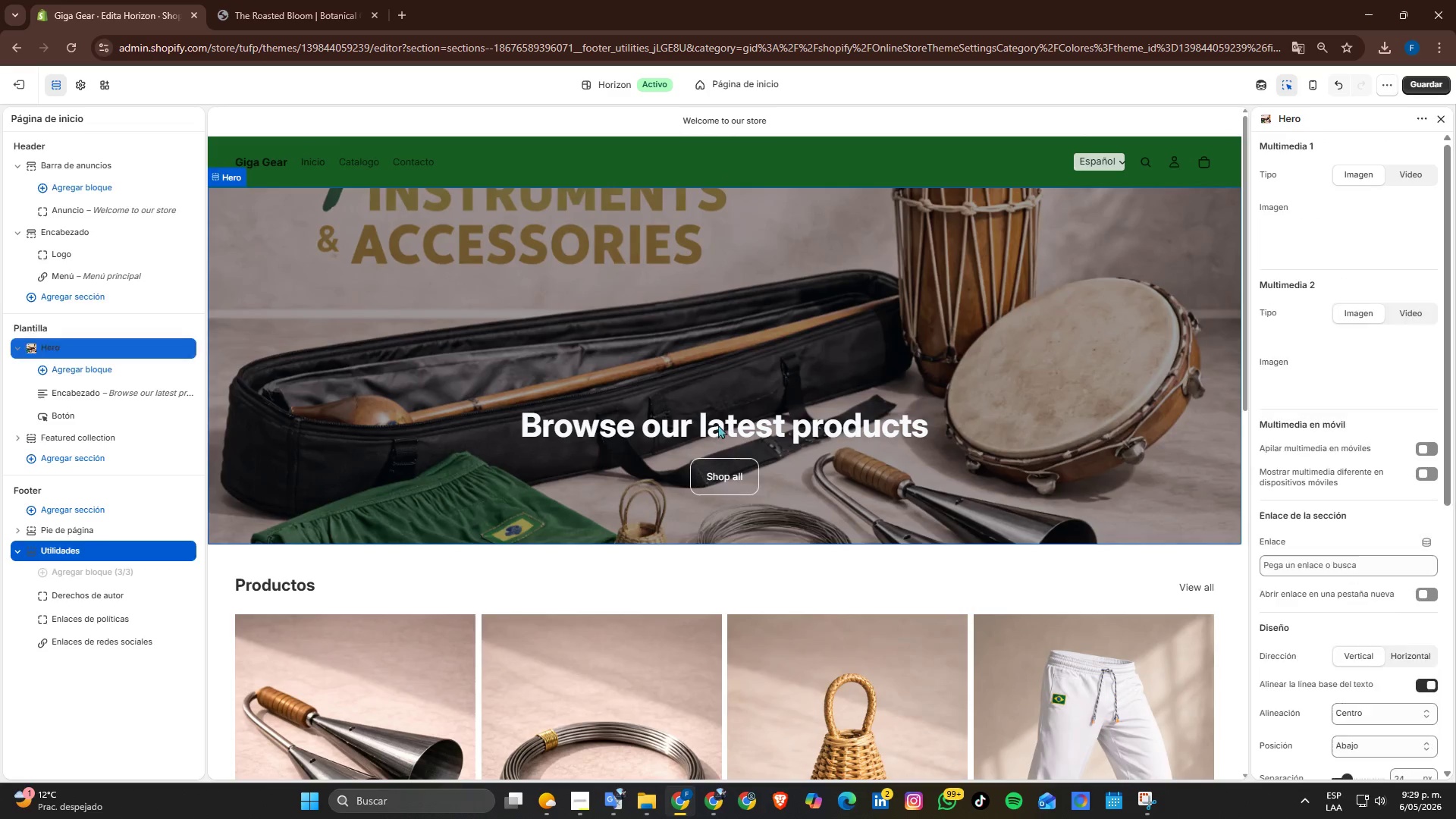 
left_click([718, 425])
 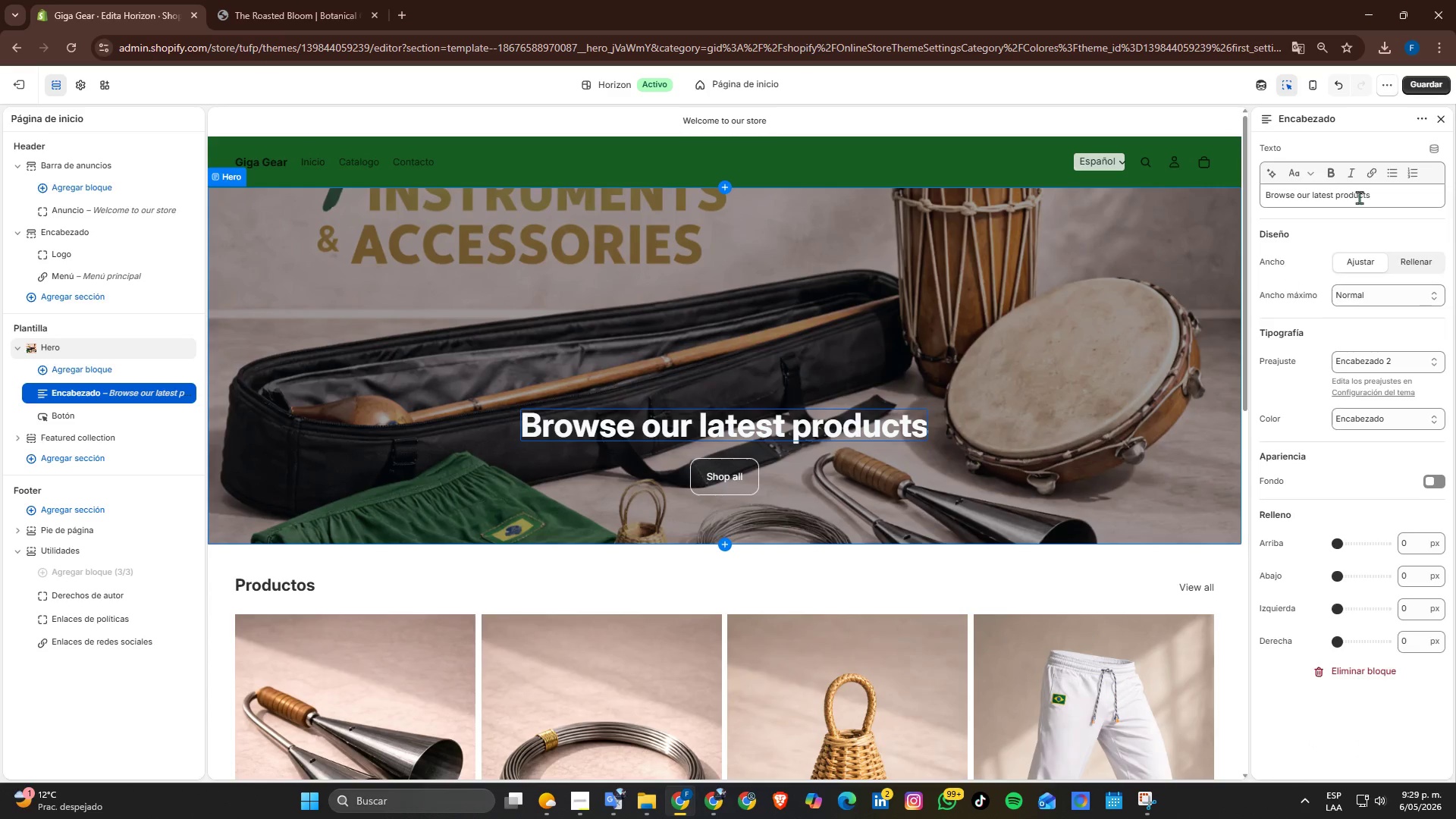 
double_click([1353, 200])
 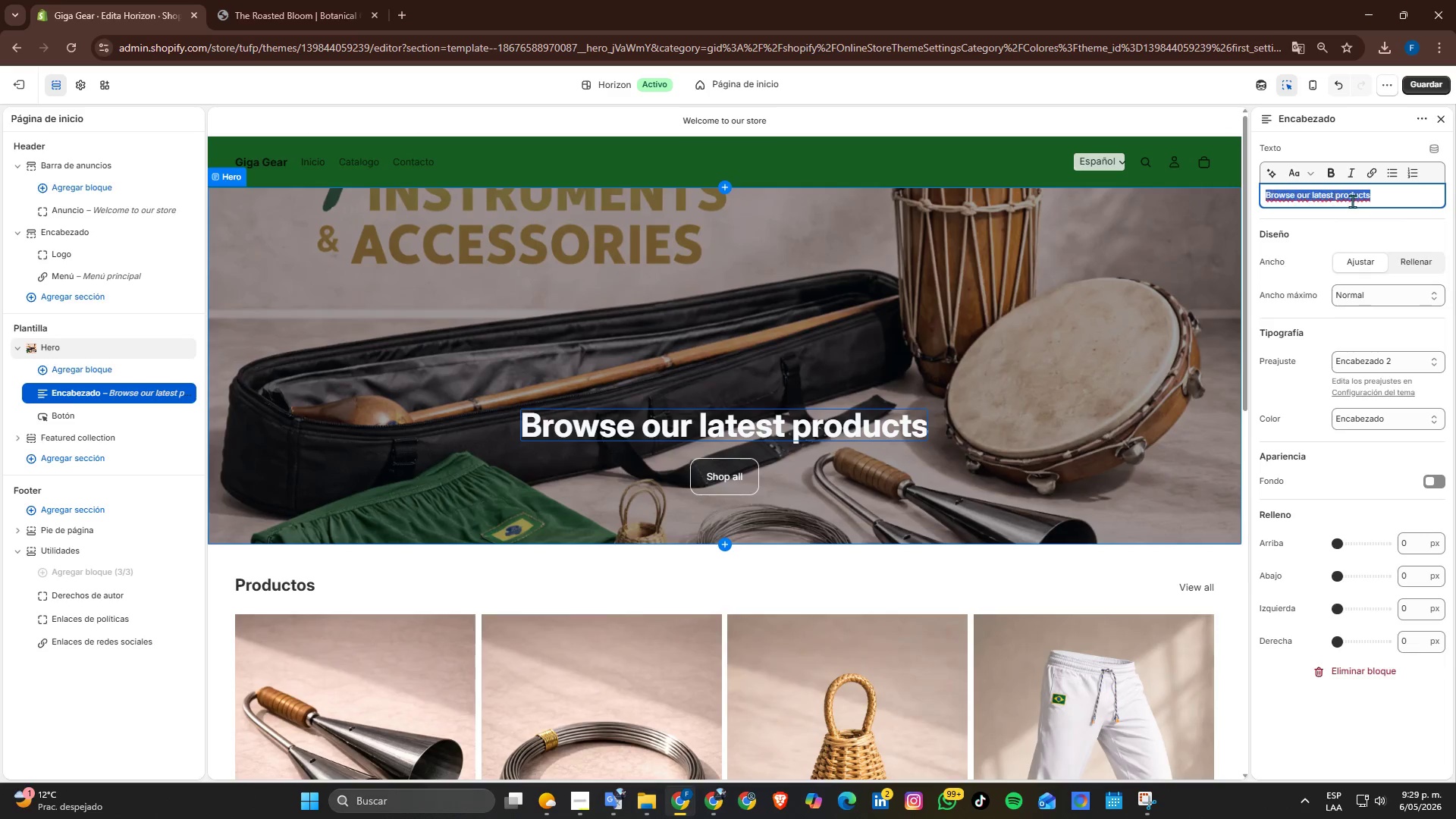 
triple_click([1352, 201])
 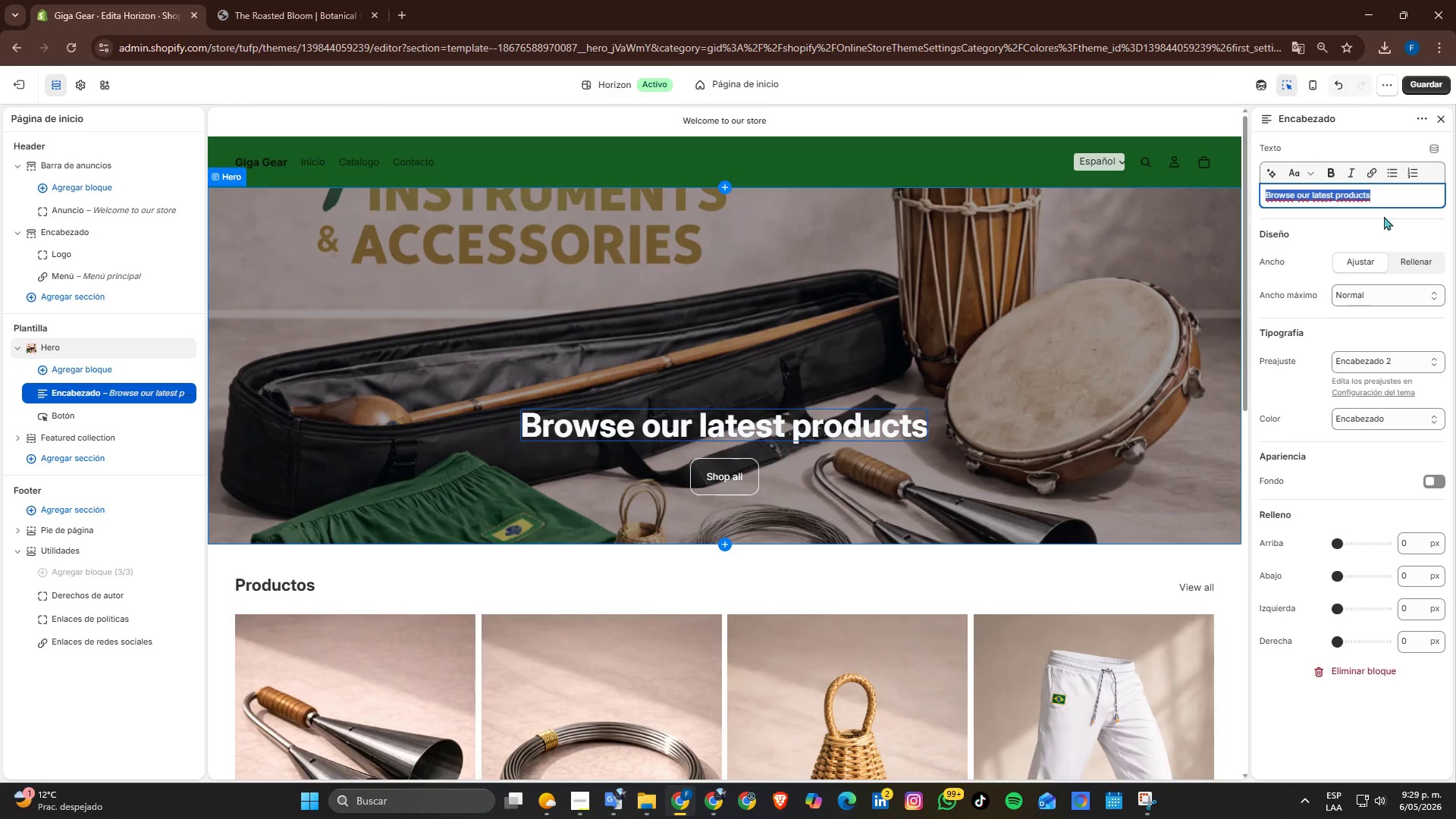 
type(PRemi)
key(Backspace)
key(Backspace)
key(Backspace)
key(Backspace)
key(Backspace)
type(Traditiona Rhythm. Modern Craftmanship)
 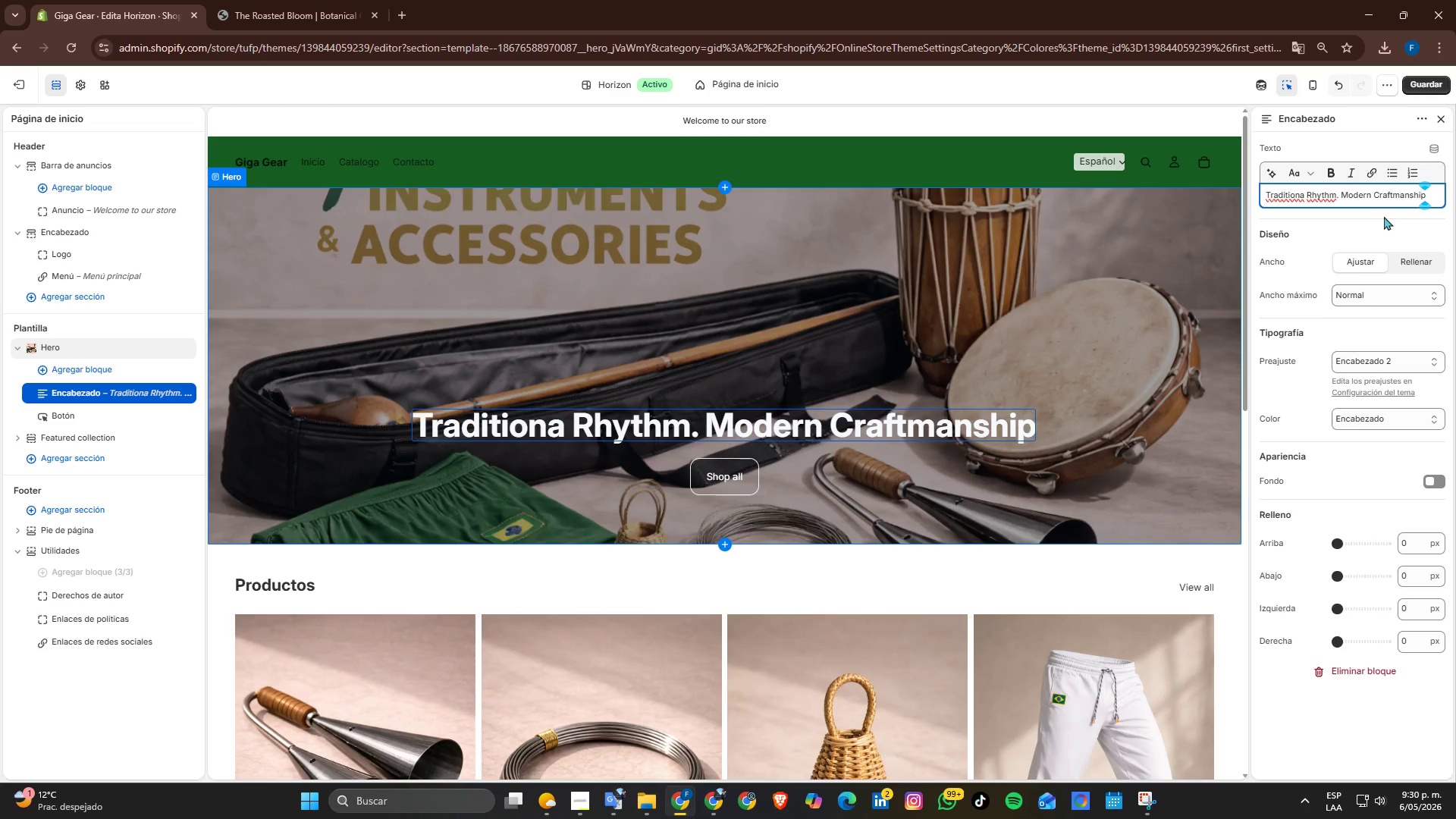 
wait(7.38)
 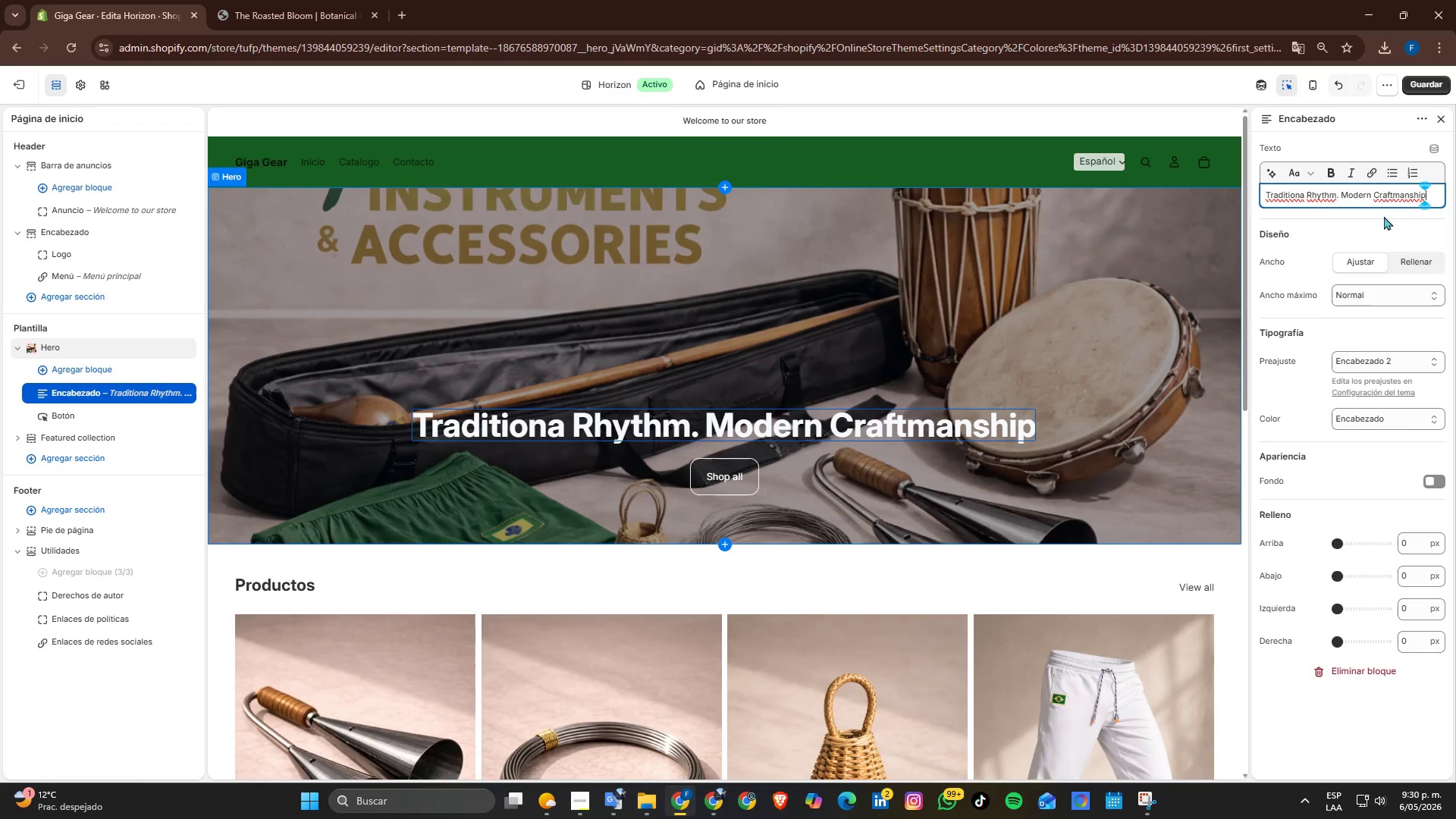 
left_click([720, 482])
 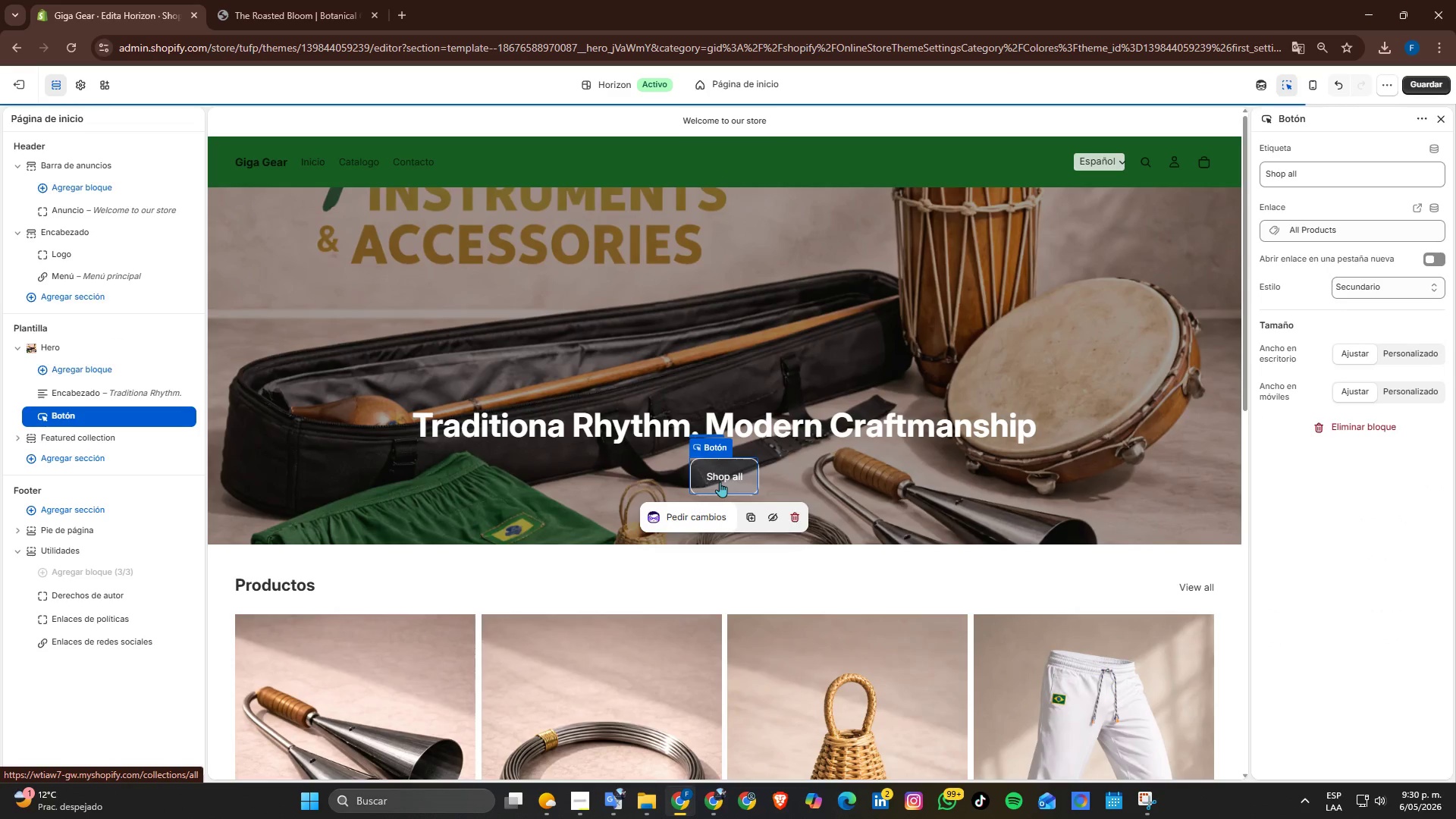 
left_click([720, 482])
 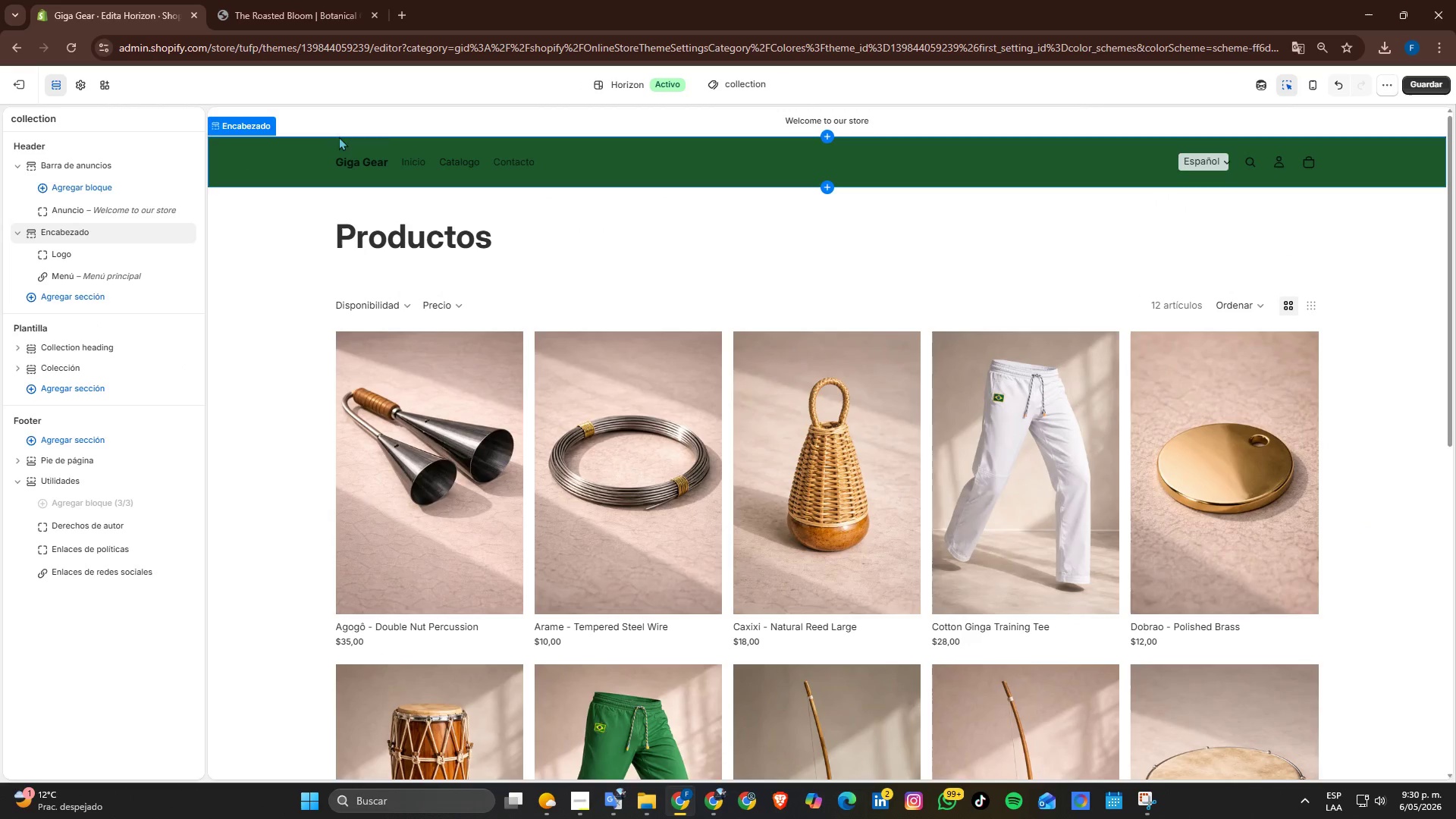 
left_click([739, 81])
 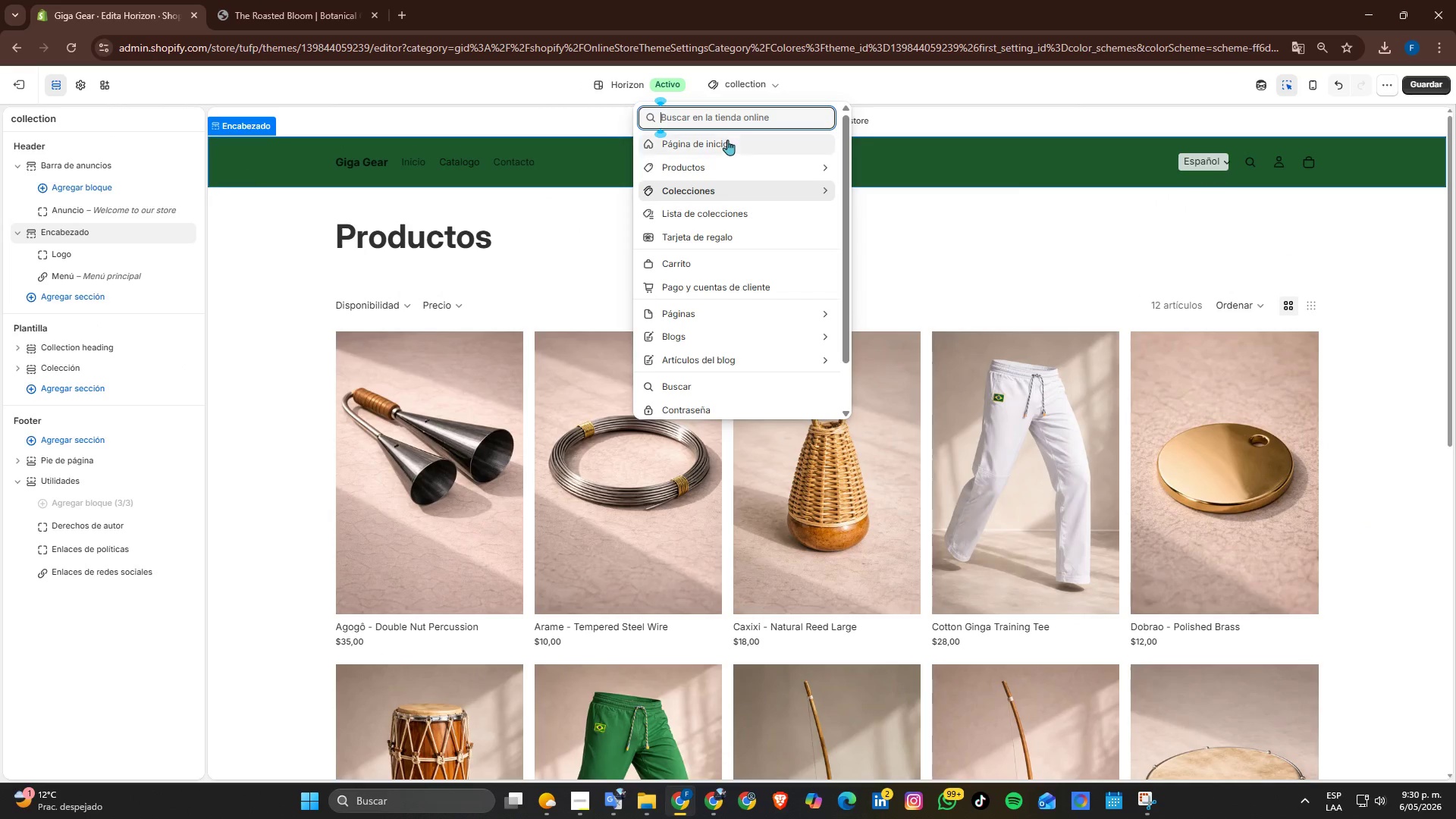 
left_click([716, 140])
 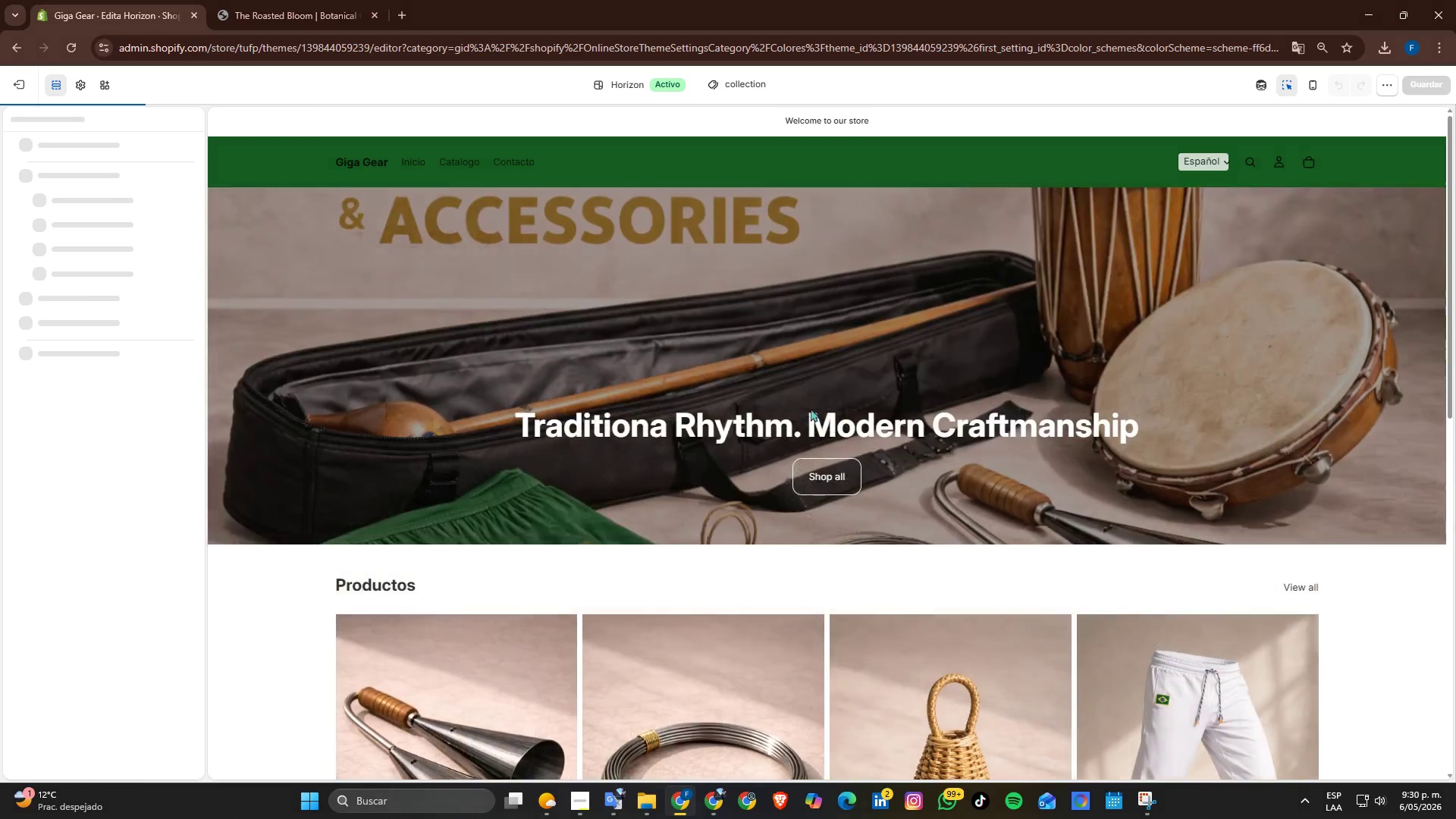 
left_click([820, 496])
 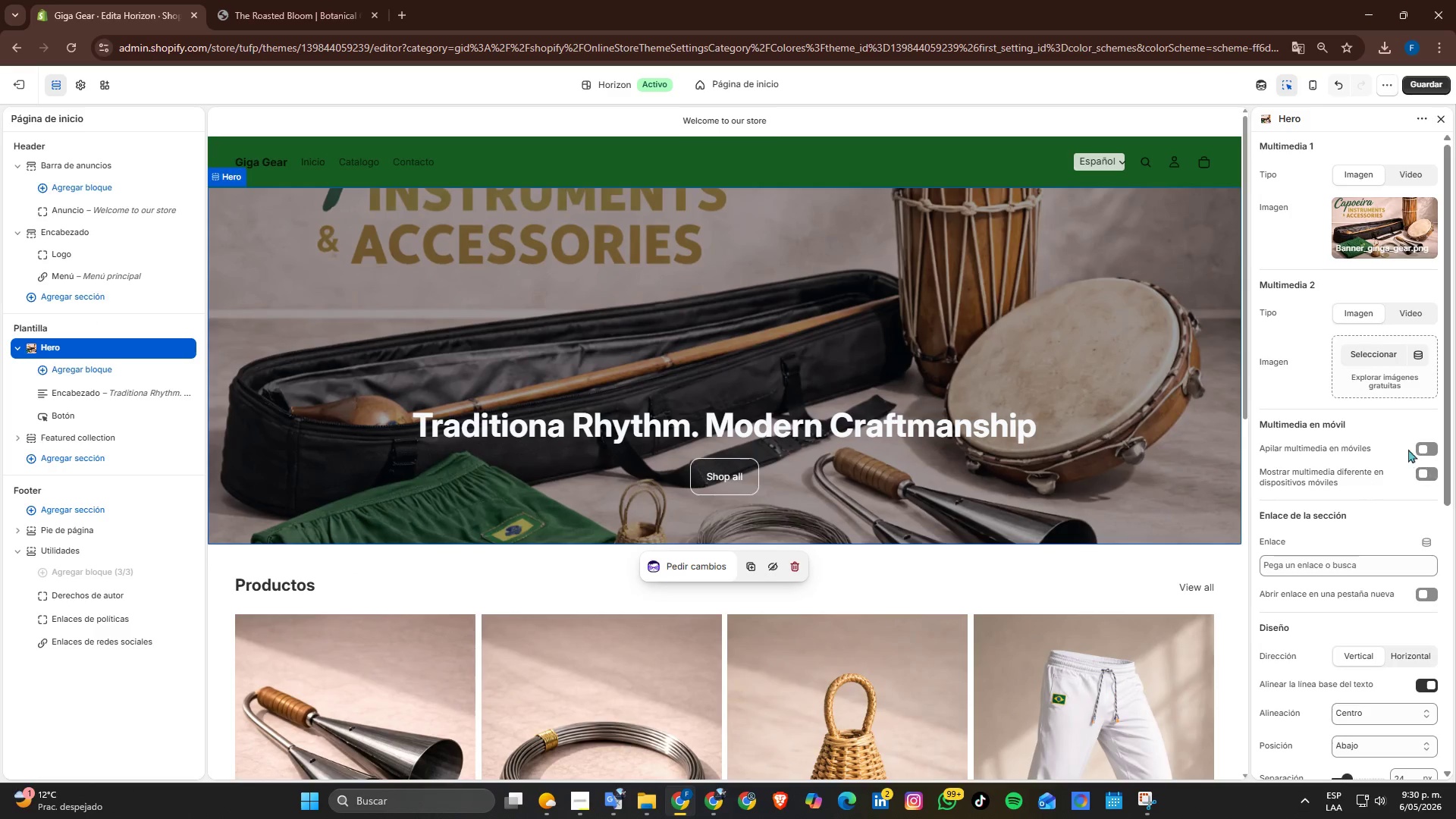 
scroll: coordinate [1384, 509], scroll_direction: down, amount: 3.0
 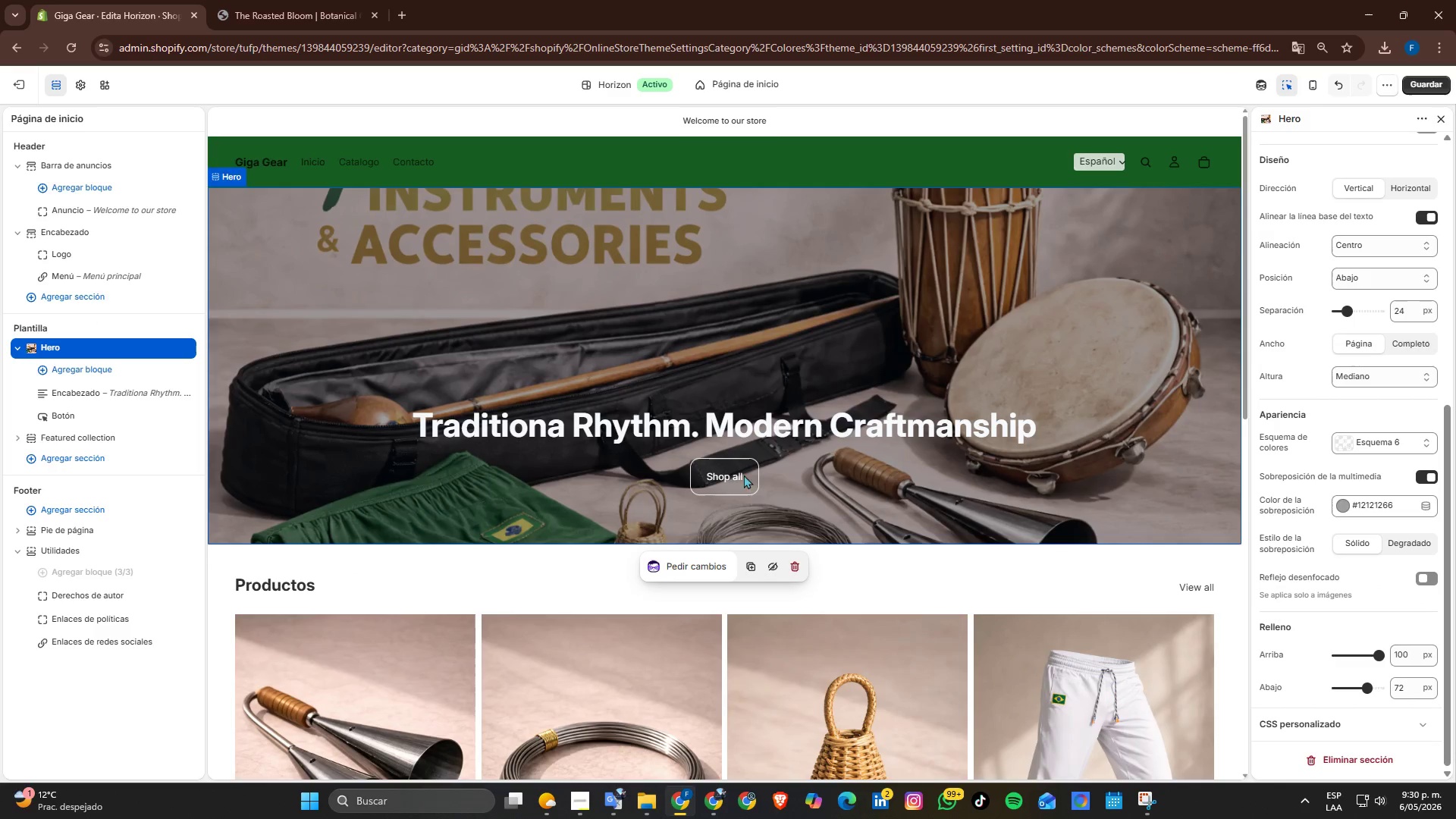 
left_click([726, 469])
 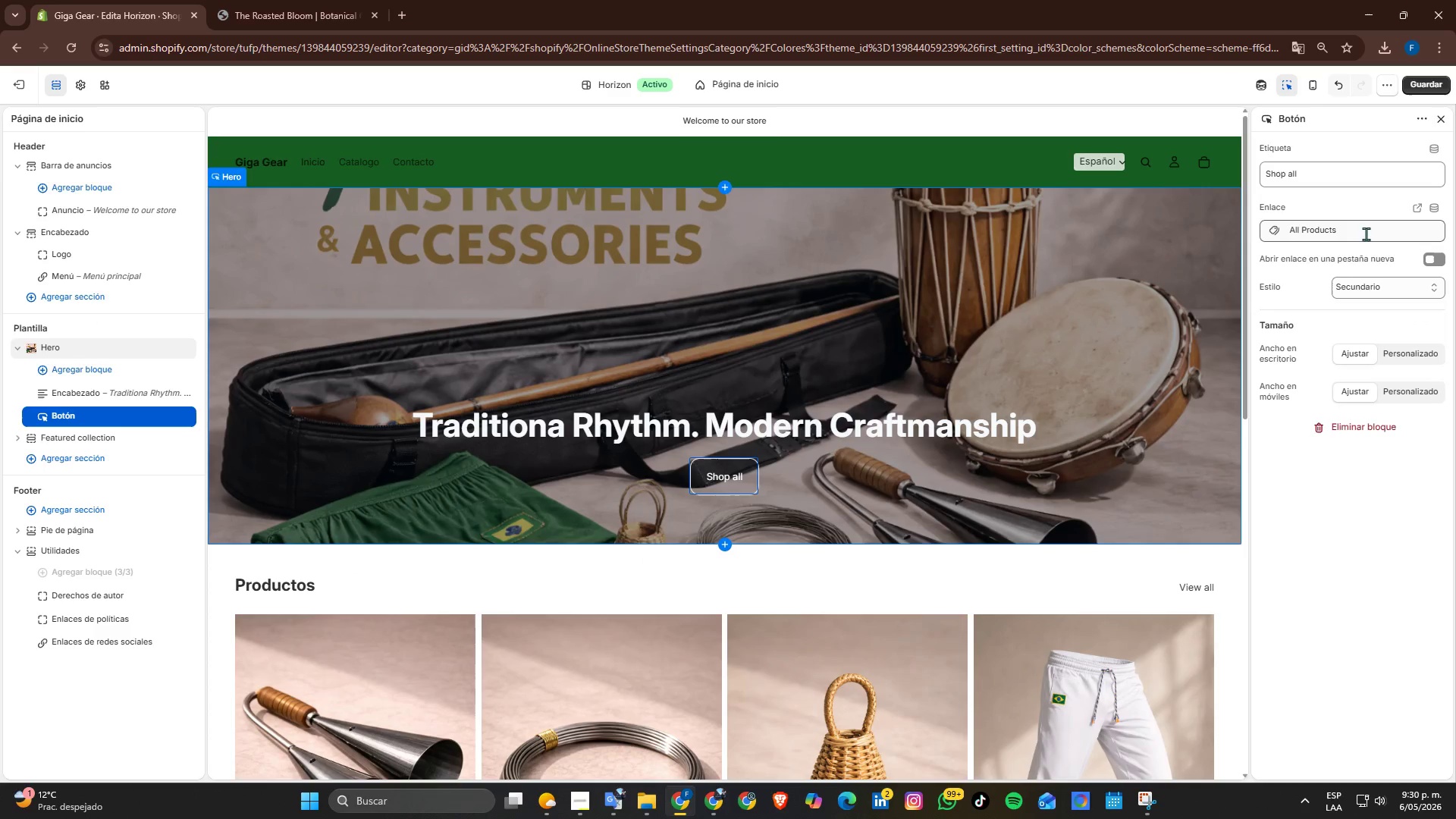 
left_click_drag(start_coordinate=[1347, 174], to_coordinate=[1087, 178])
 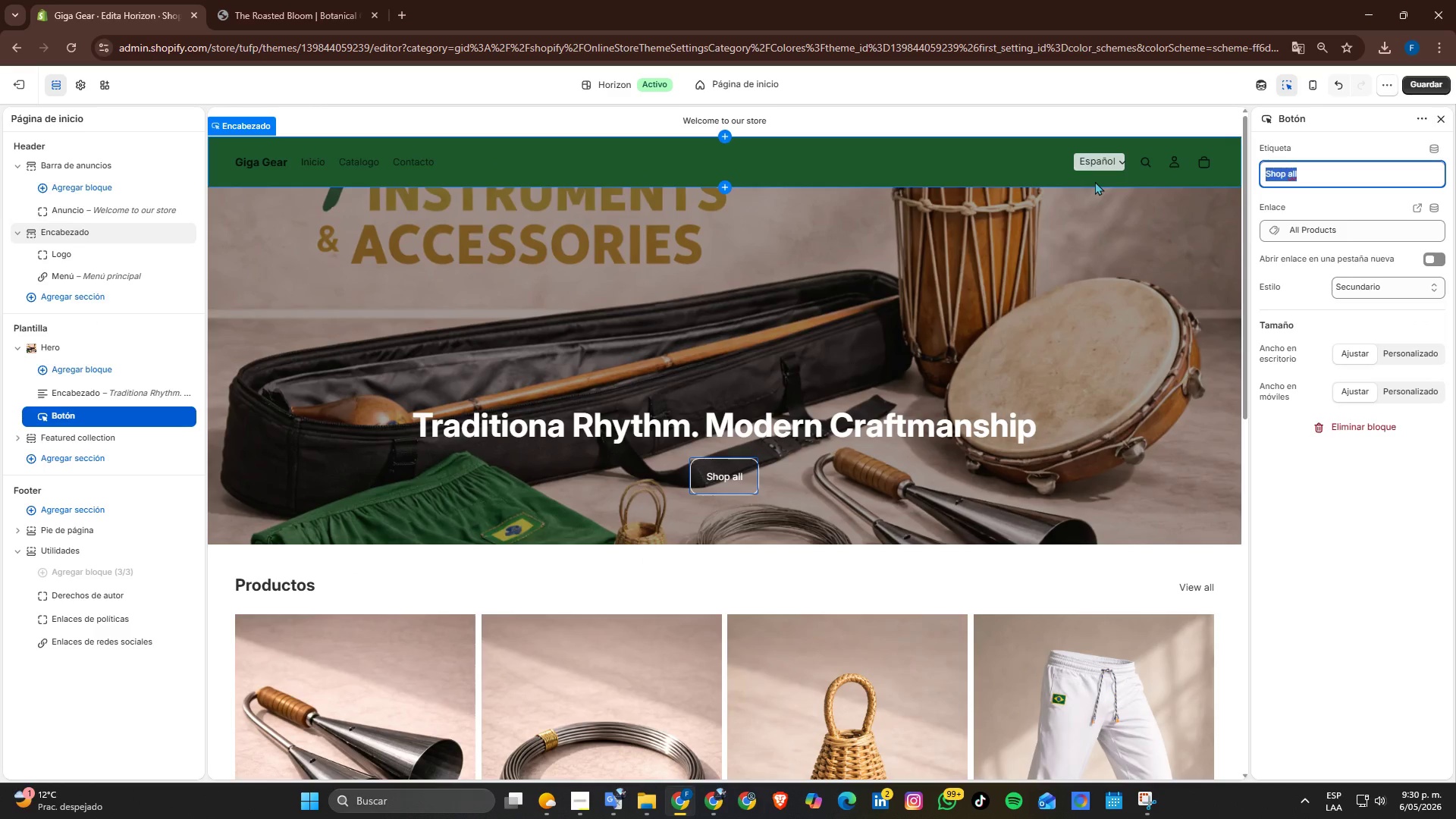 
type(Explore the collection)
 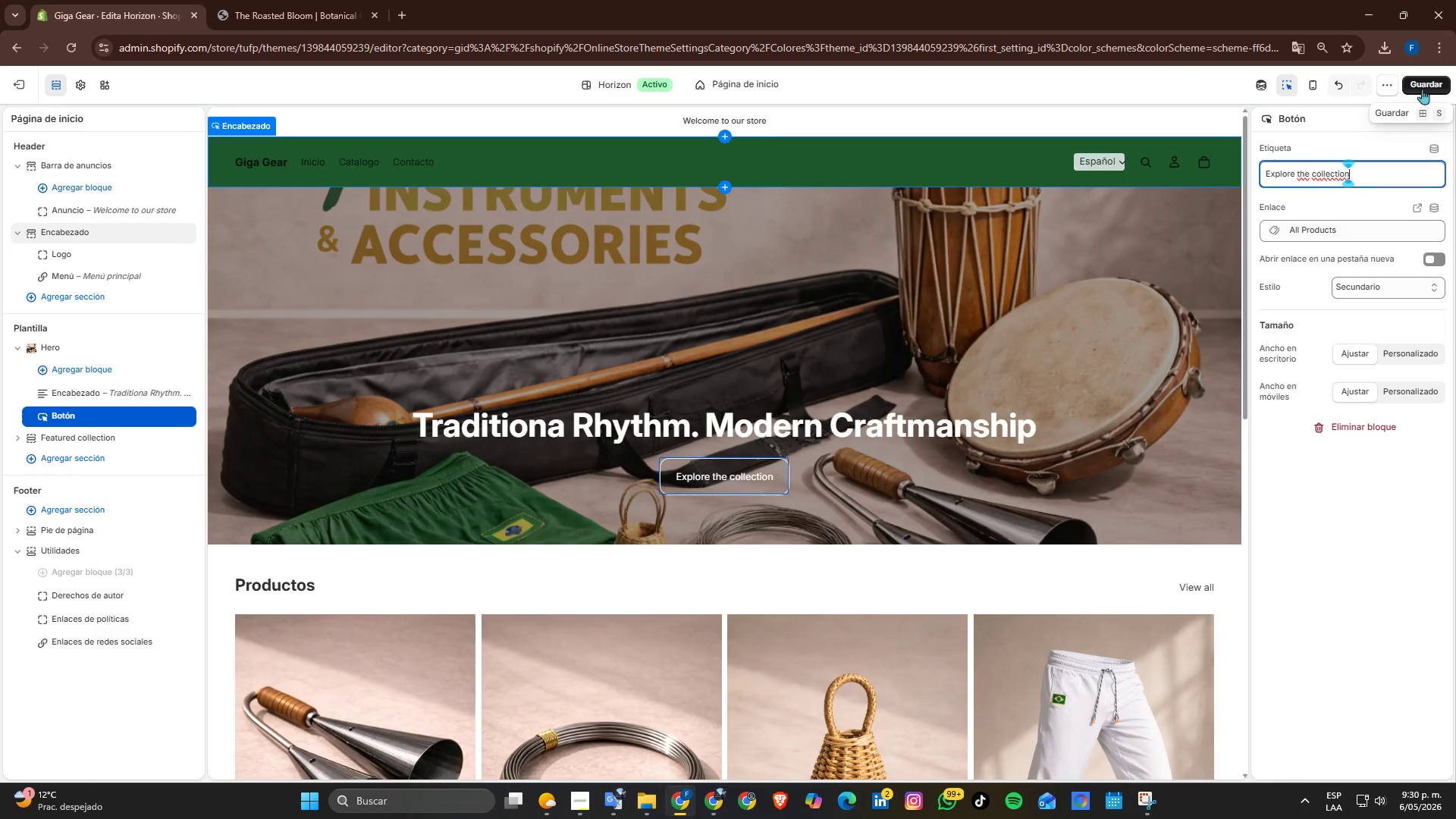 
left_click([1421, 87])
 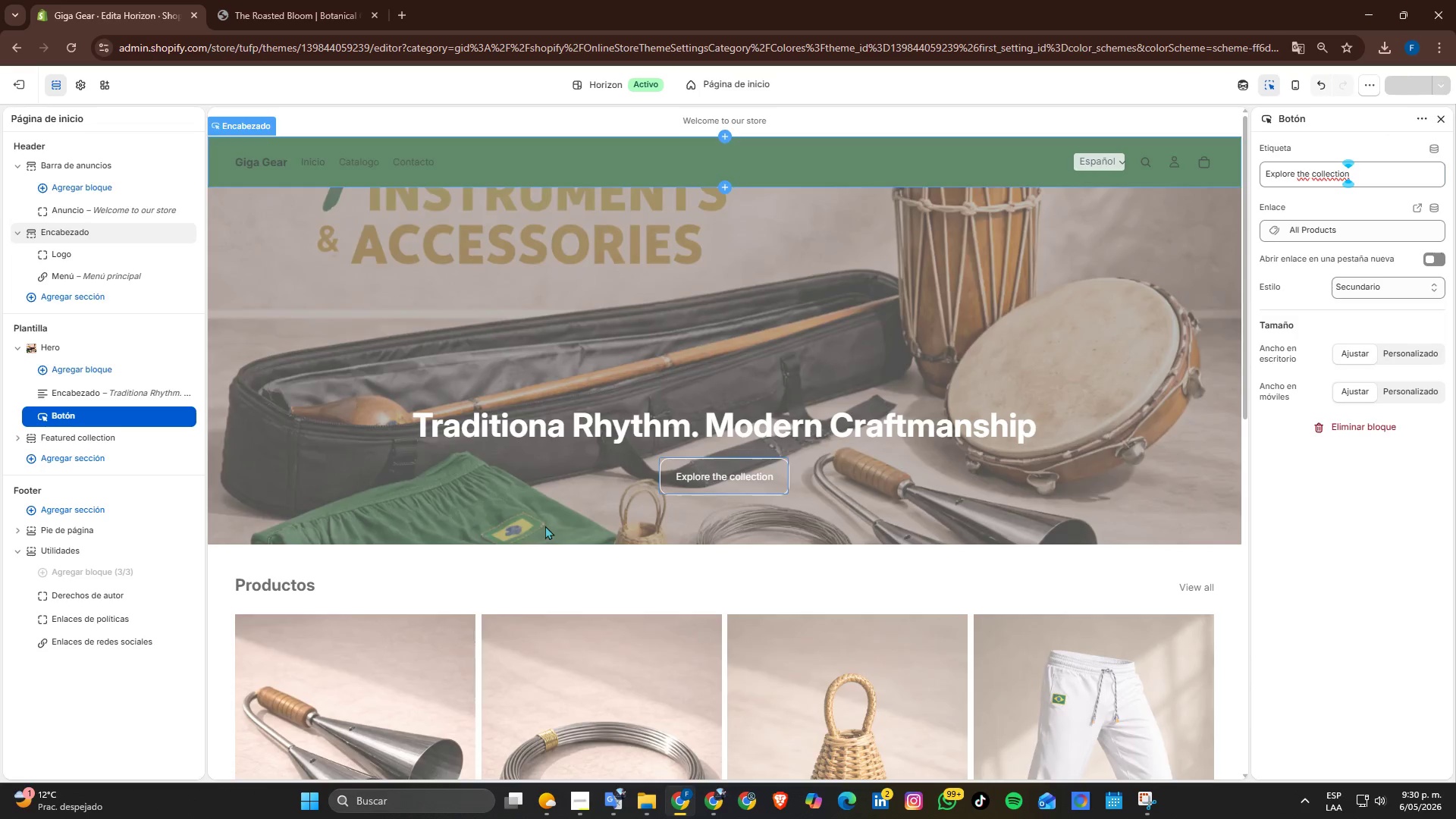 
scroll: coordinate [695, 439], scroll_direction: down, amount: 5.0
 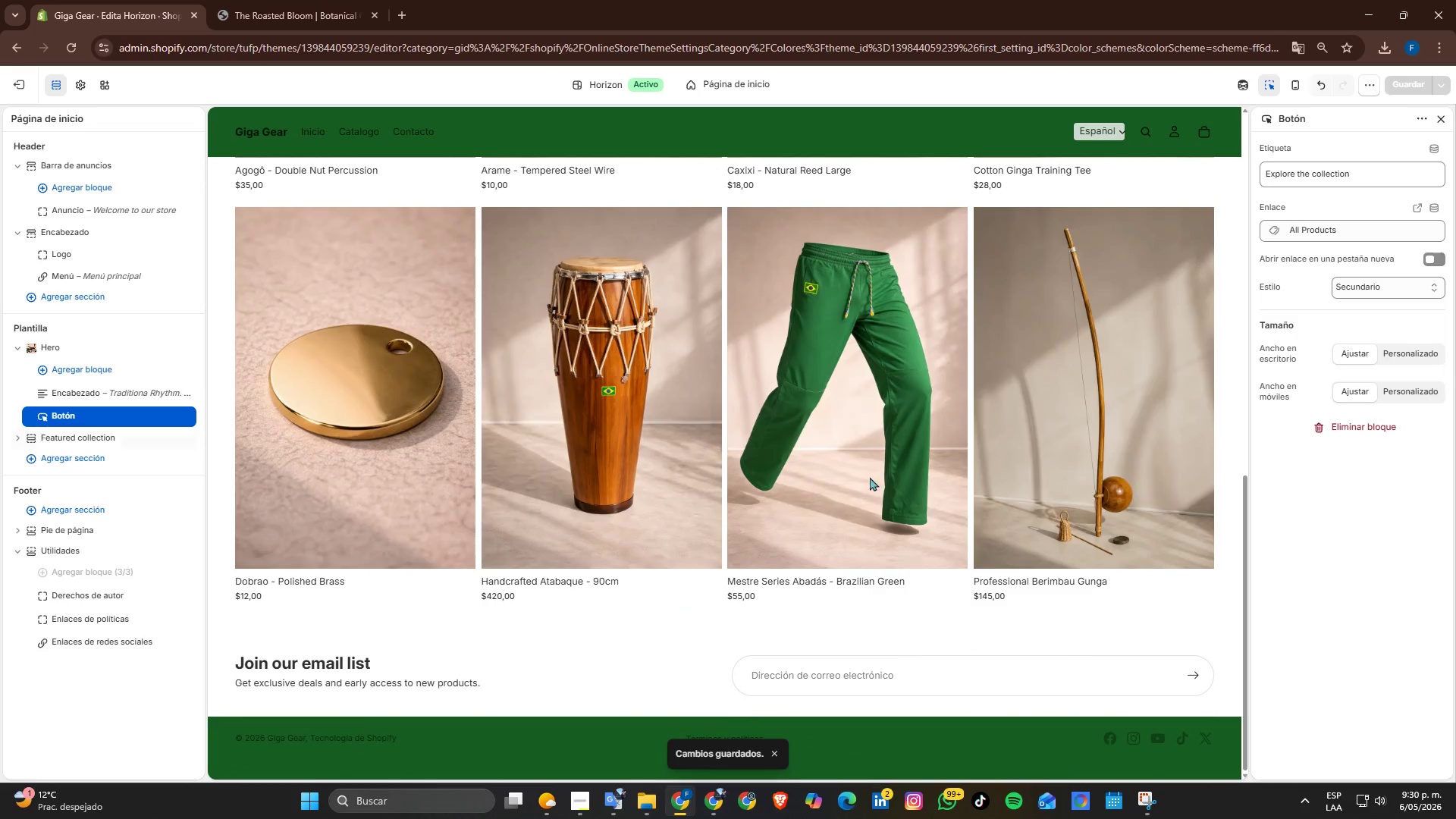 
scroll: coordinate [893, 470], scroll_direction: up, amount: 9.0
 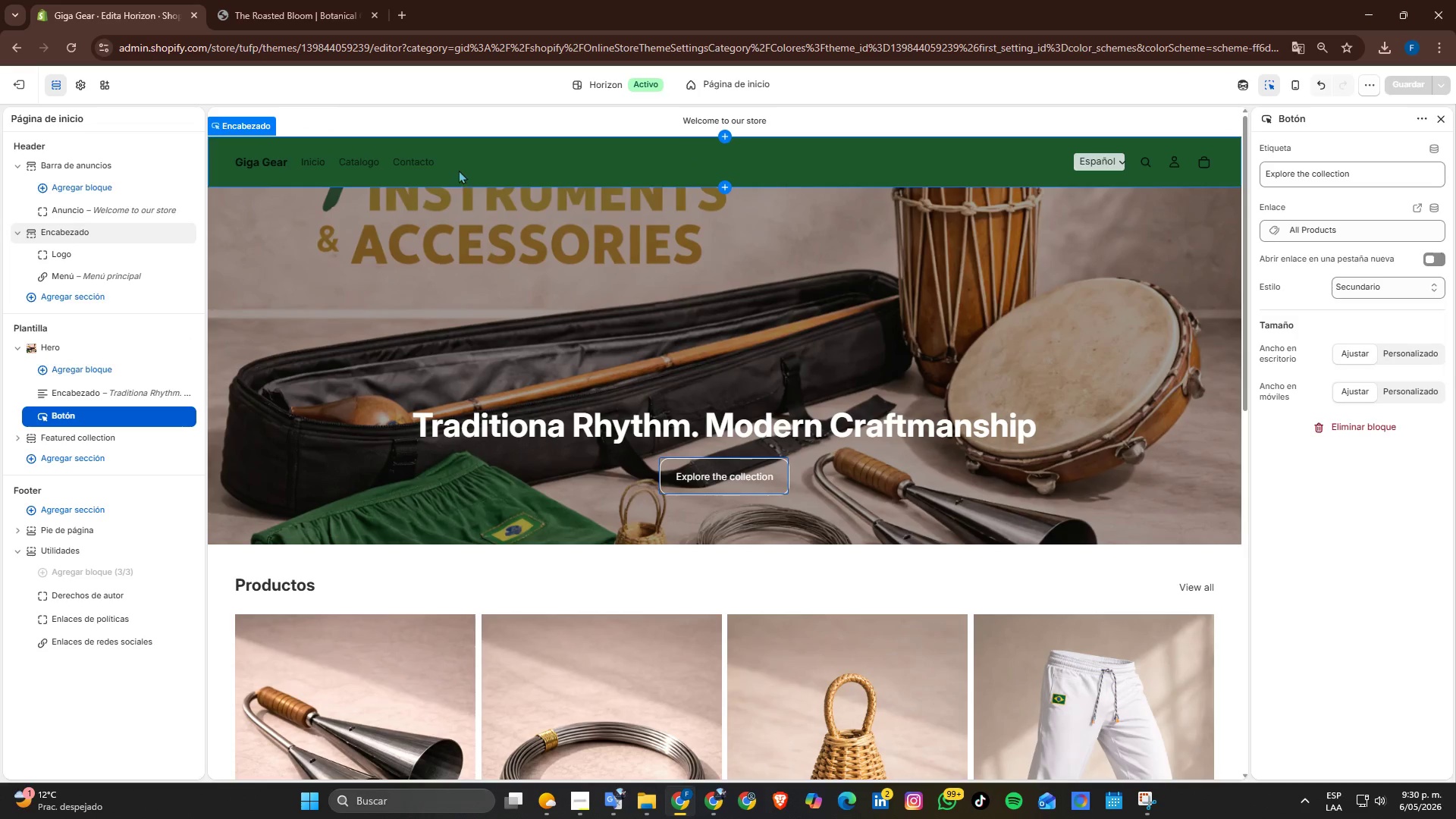 
left_click([386, 165])
 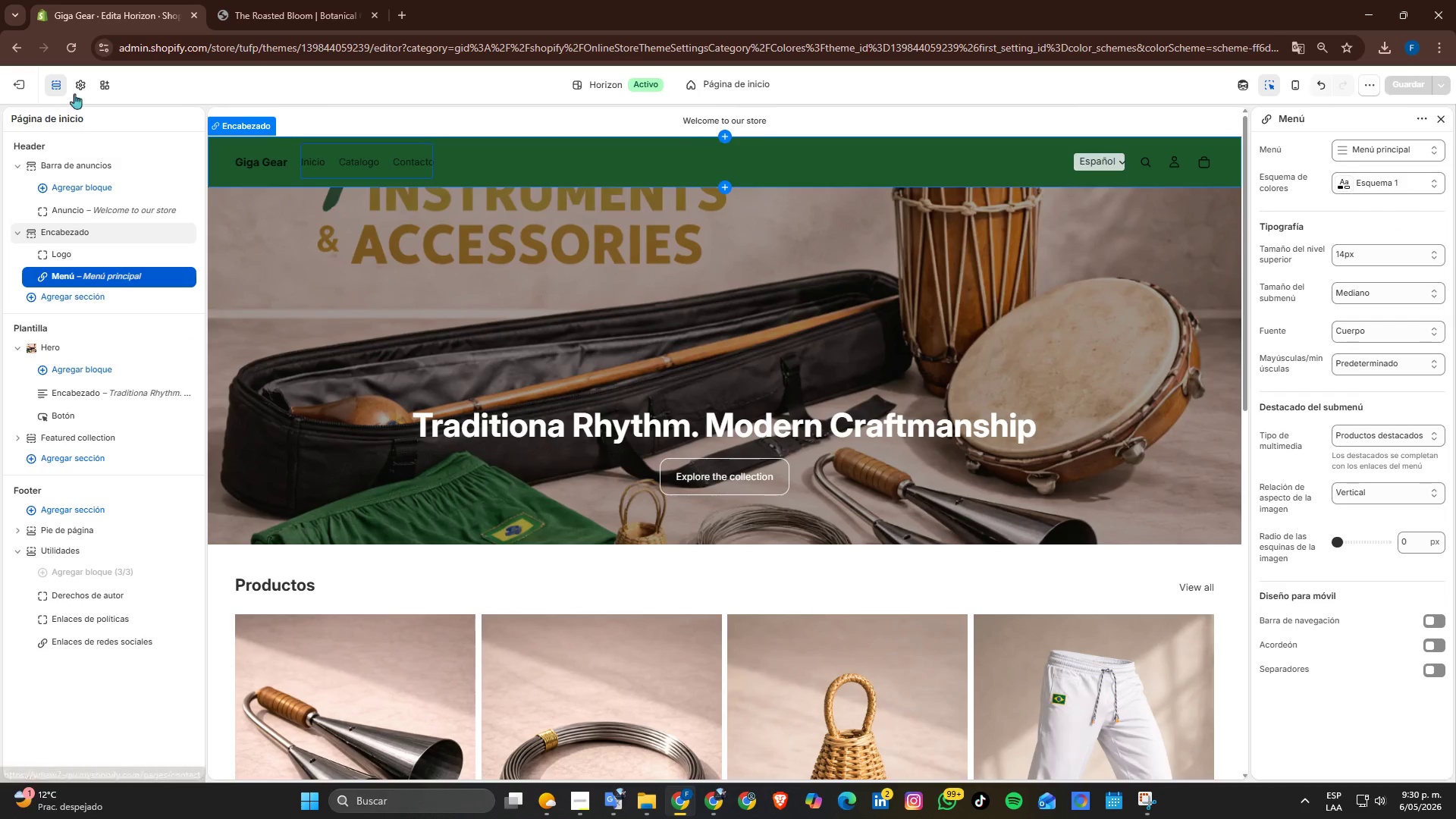 
left_click([82, 85])
 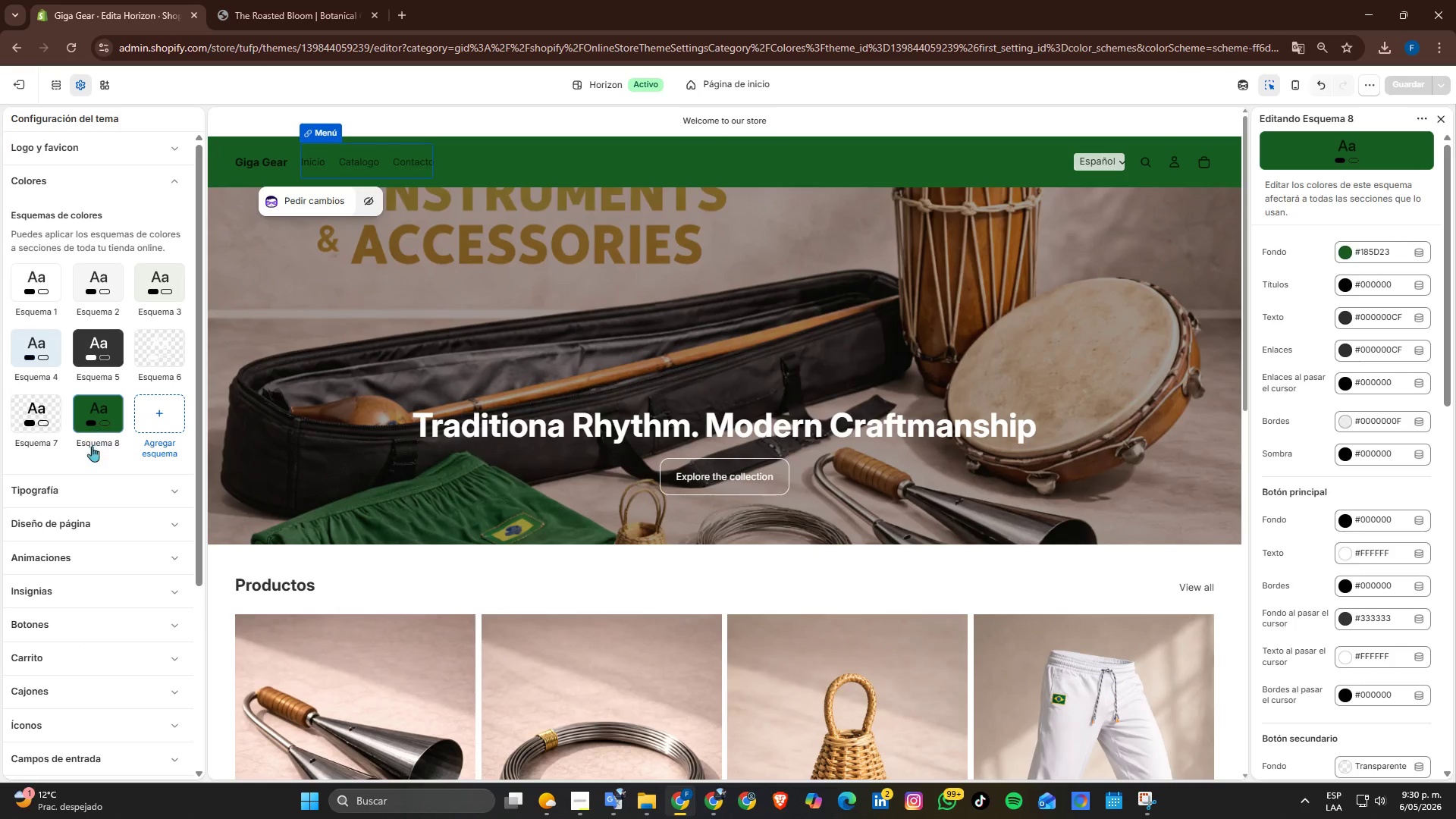 
left_click([87, 416])
 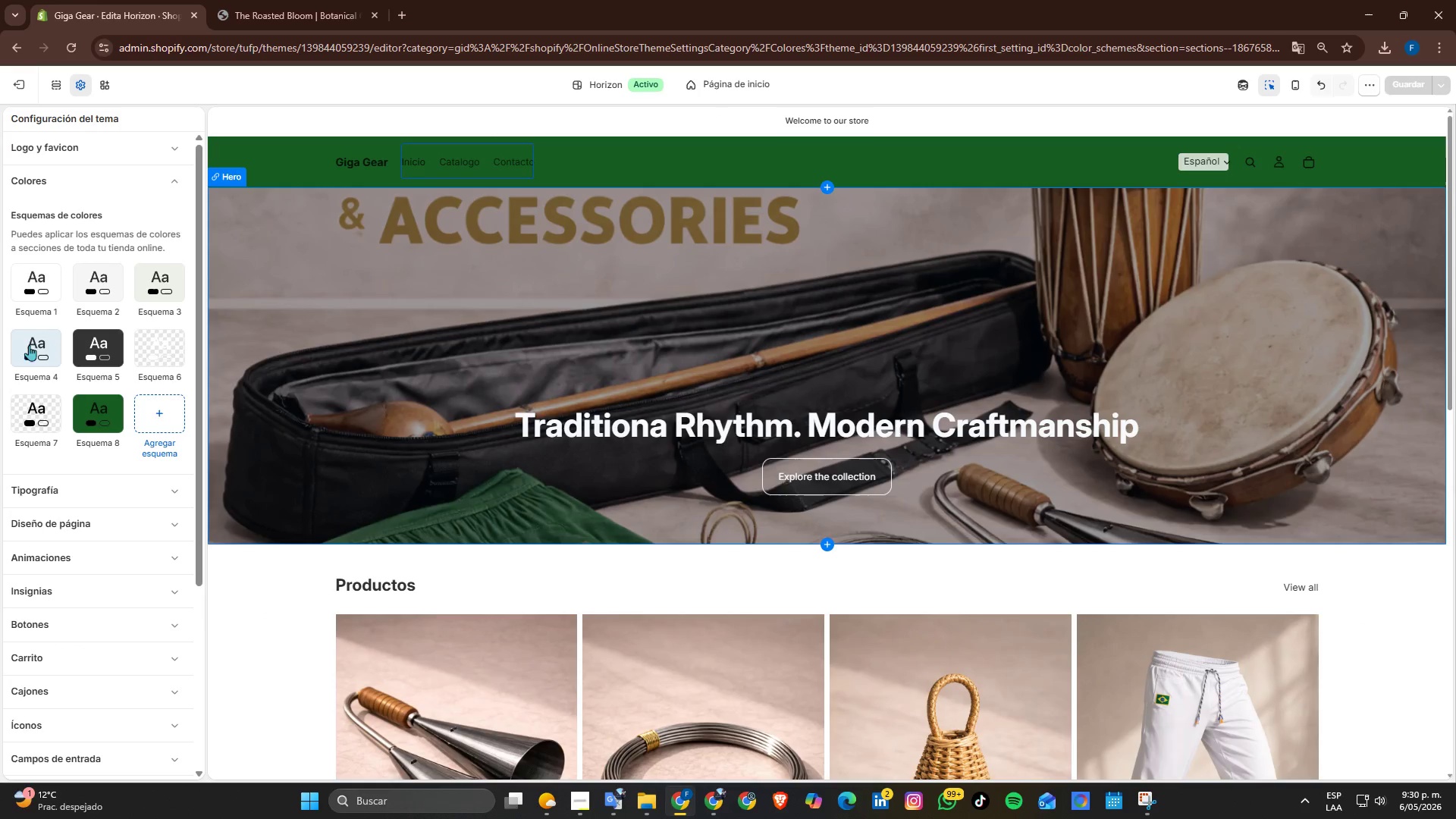 
left_click([107, 434])
 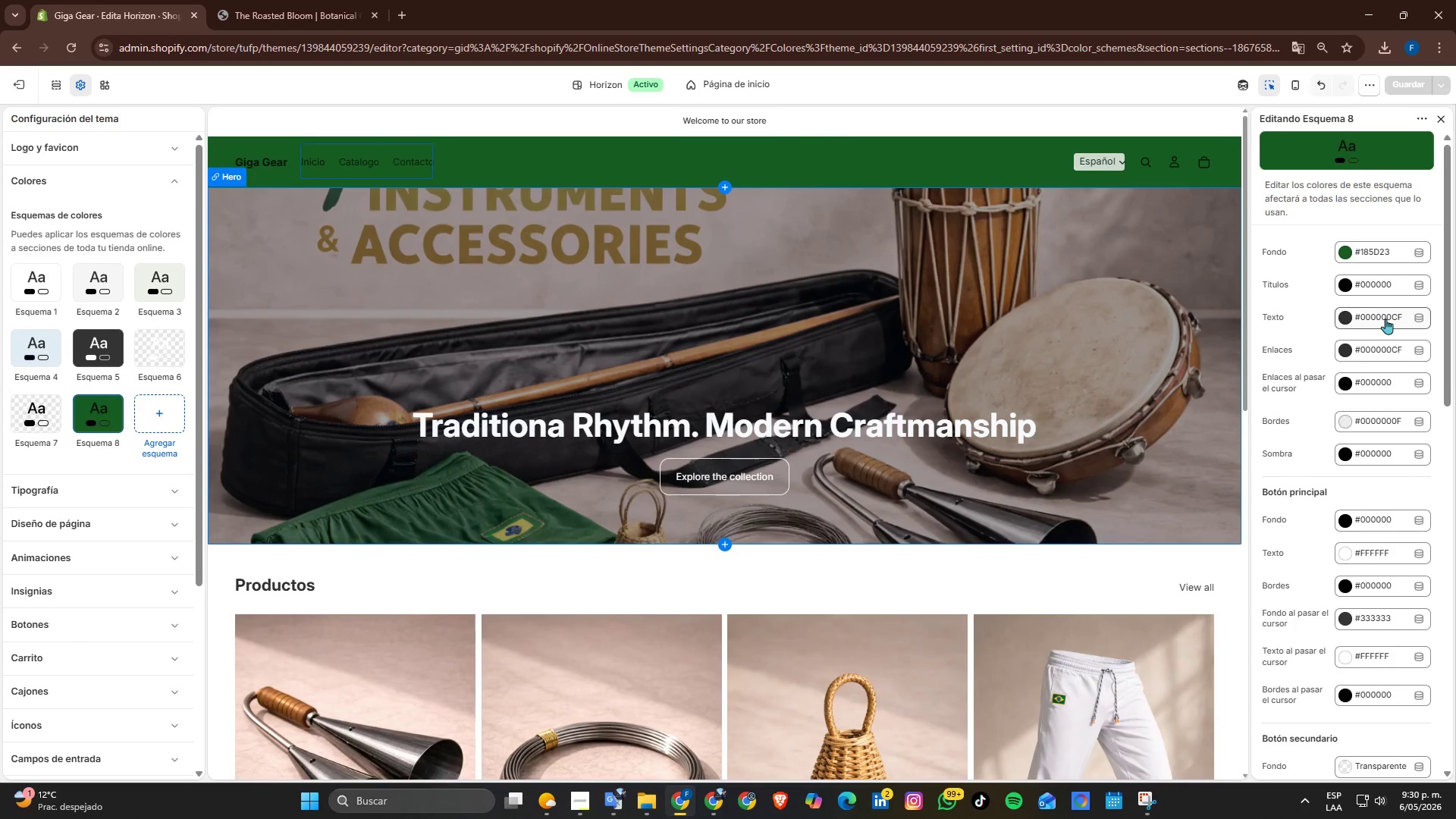 
left_click_drag(start_coordinate=[1349, 378], to_coordinate=[1263, 287])
 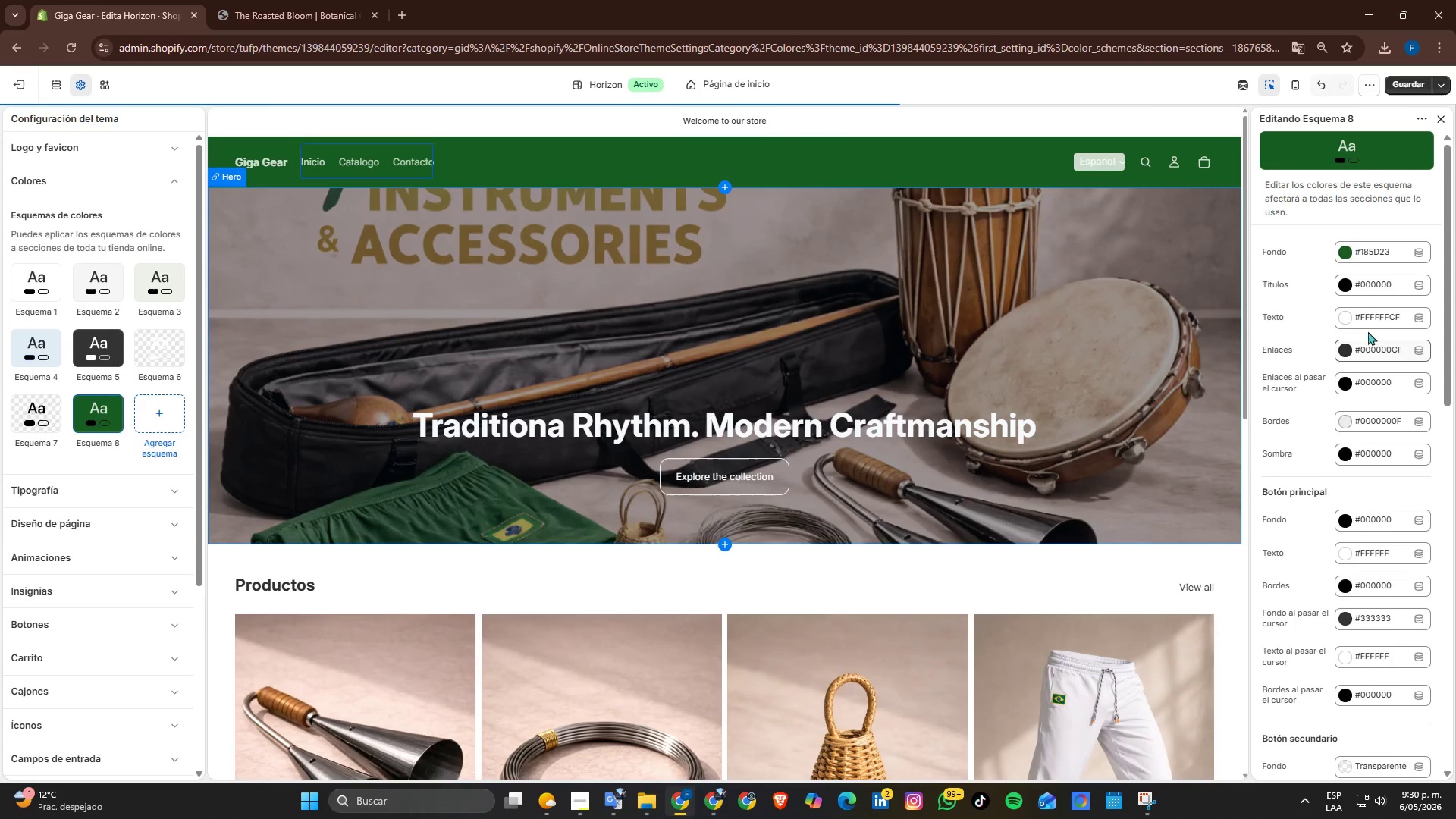 
left_click([1367, 286])
 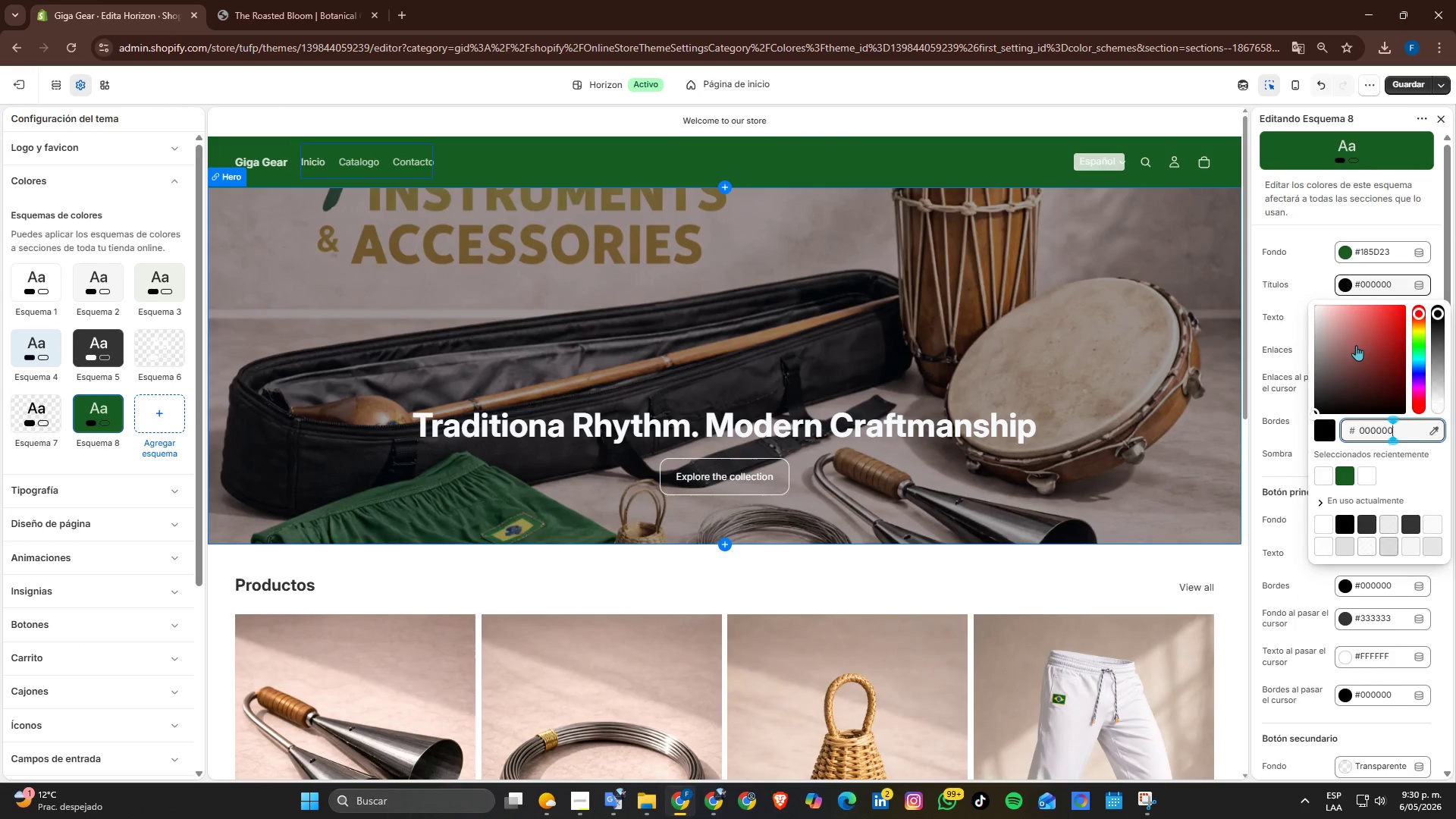 
left_click_drag(start_coordinate=[1352, 345], to_coordinate=[1303, 292])
 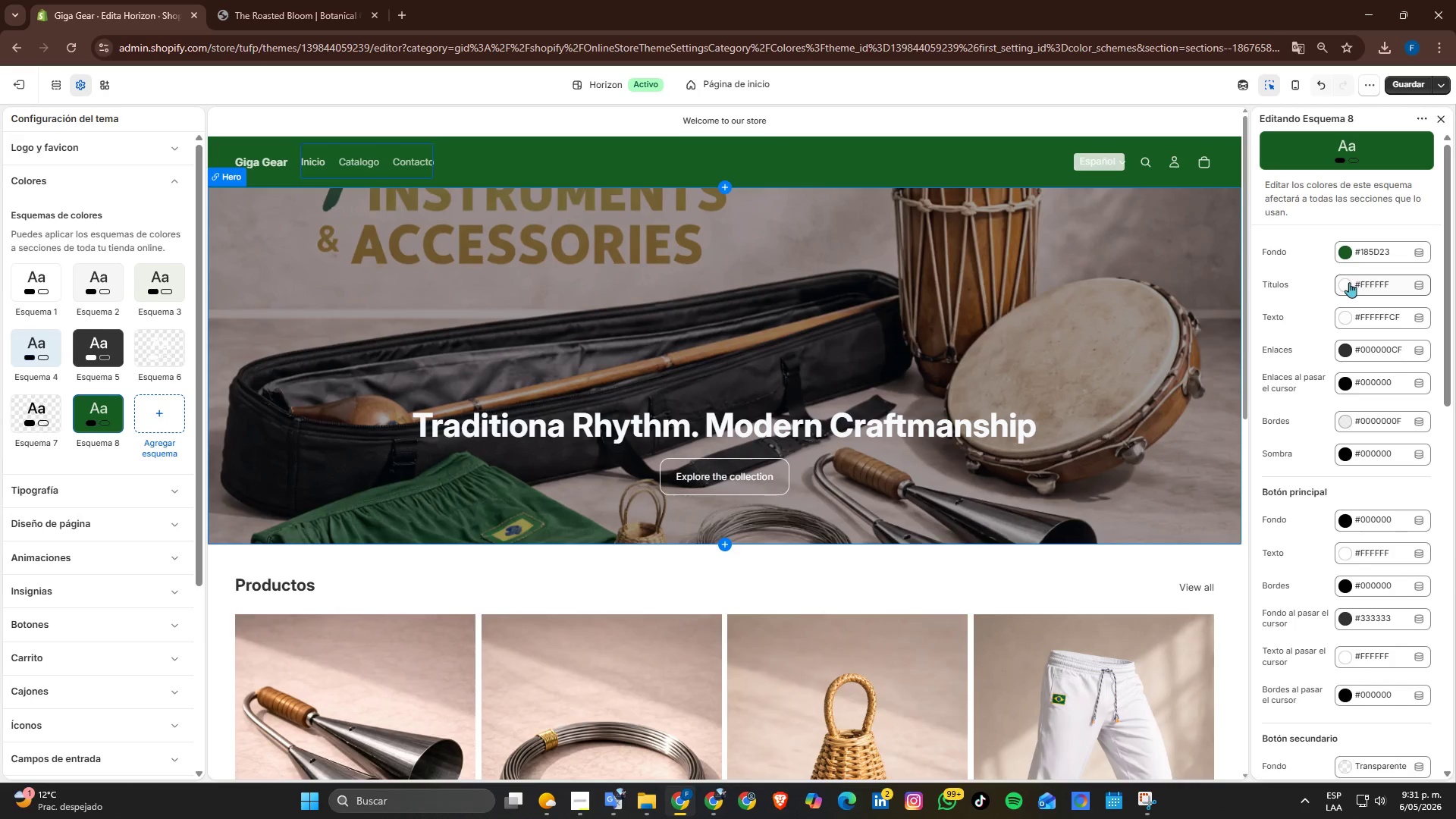 
left_click([1348, 278])
 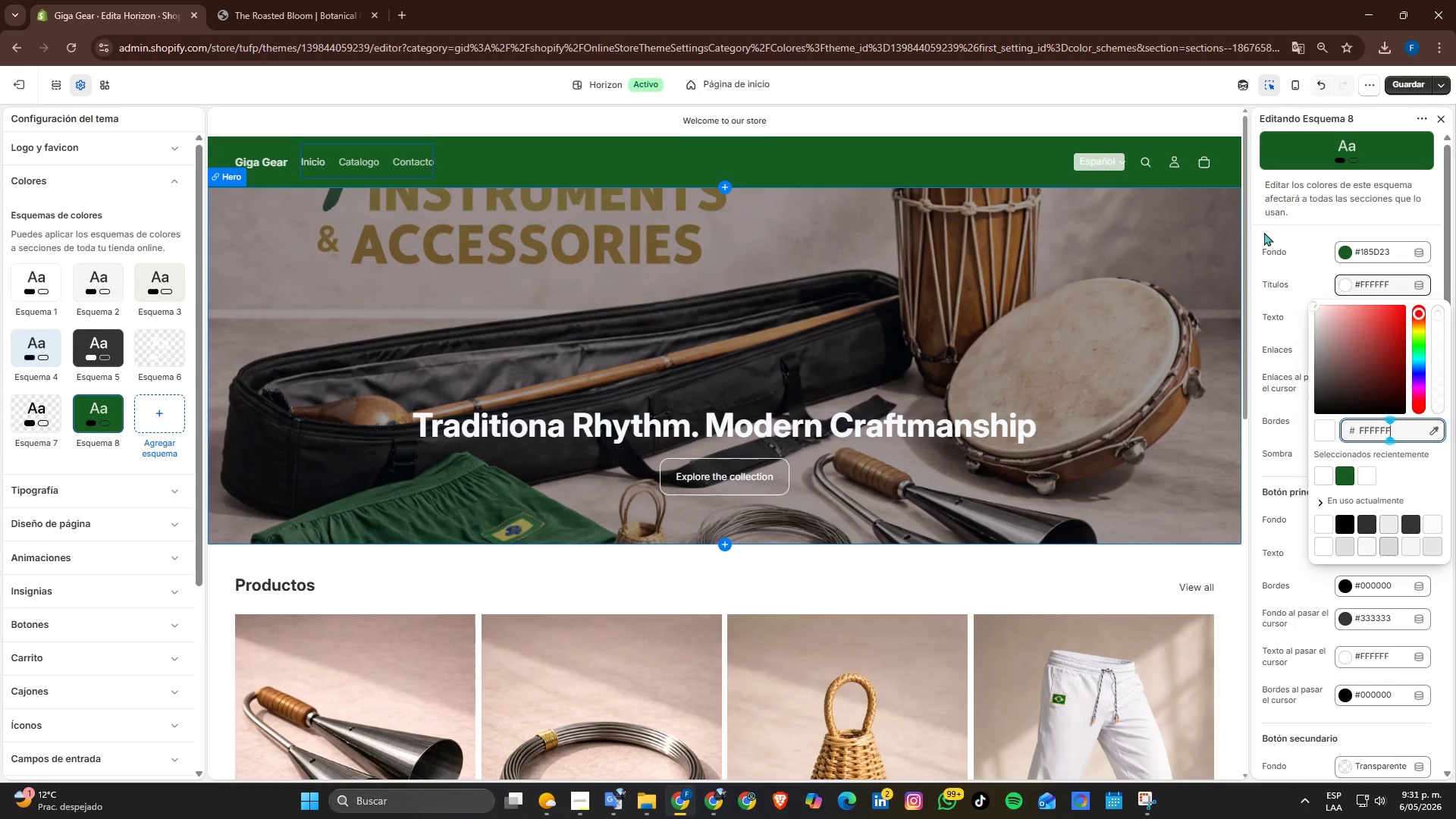 
left_click([1264, 213])
 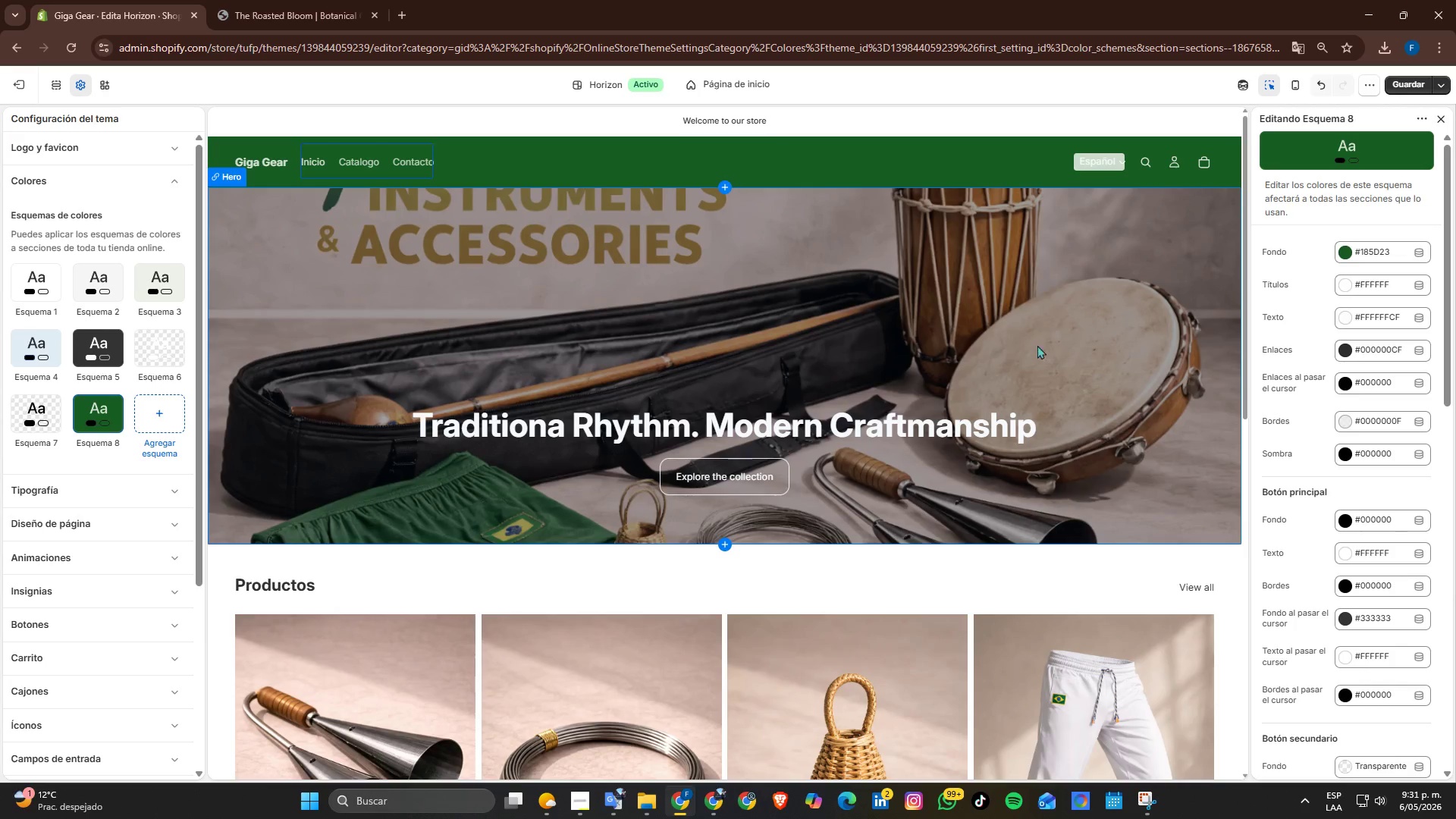 
scroll: coordinate [1007, 342], scroll_direction: down, amount: 8.0
 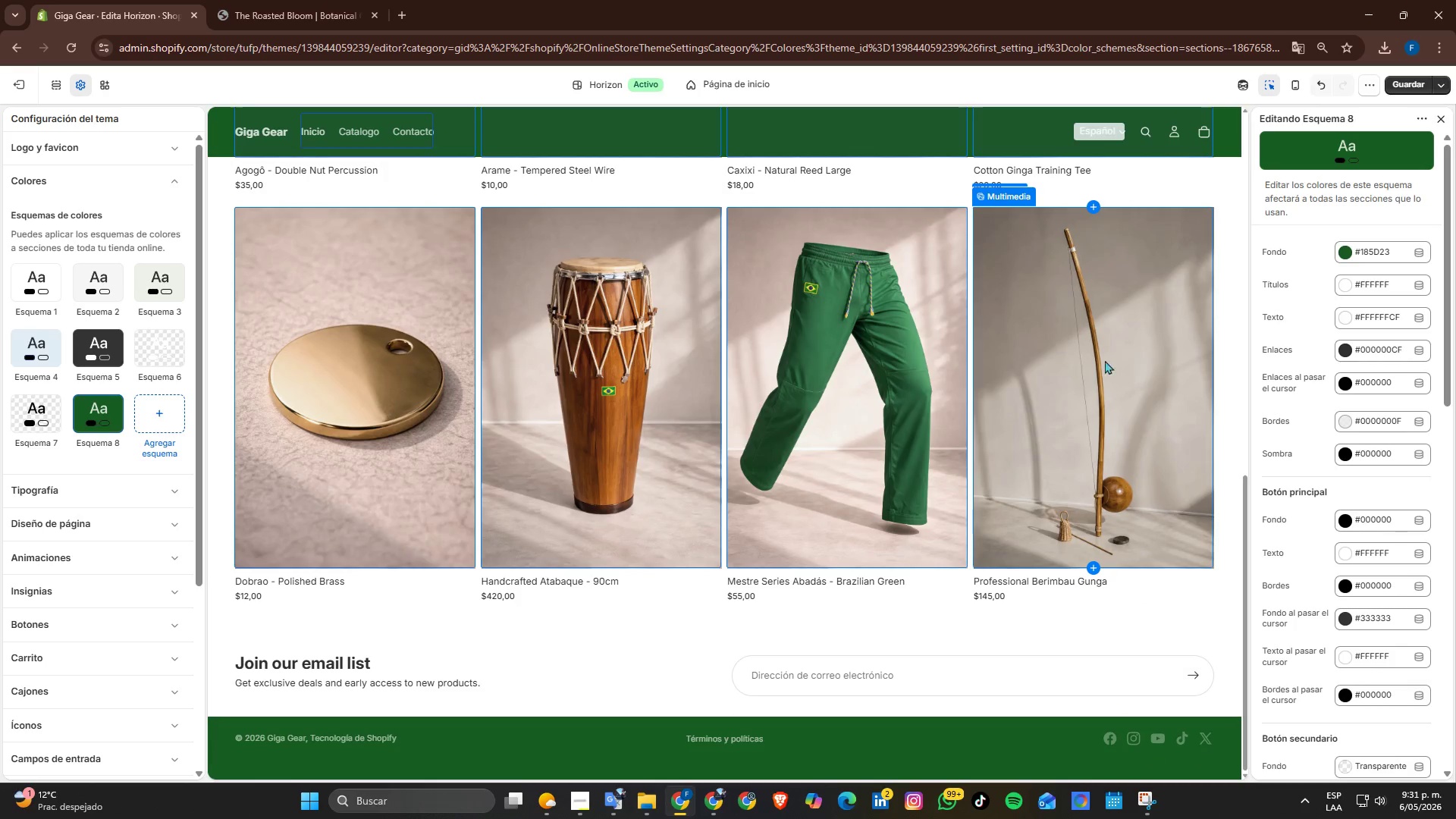 
scroll: coordinate [1217, 337], scroll_direction: up, amount: 8.0
 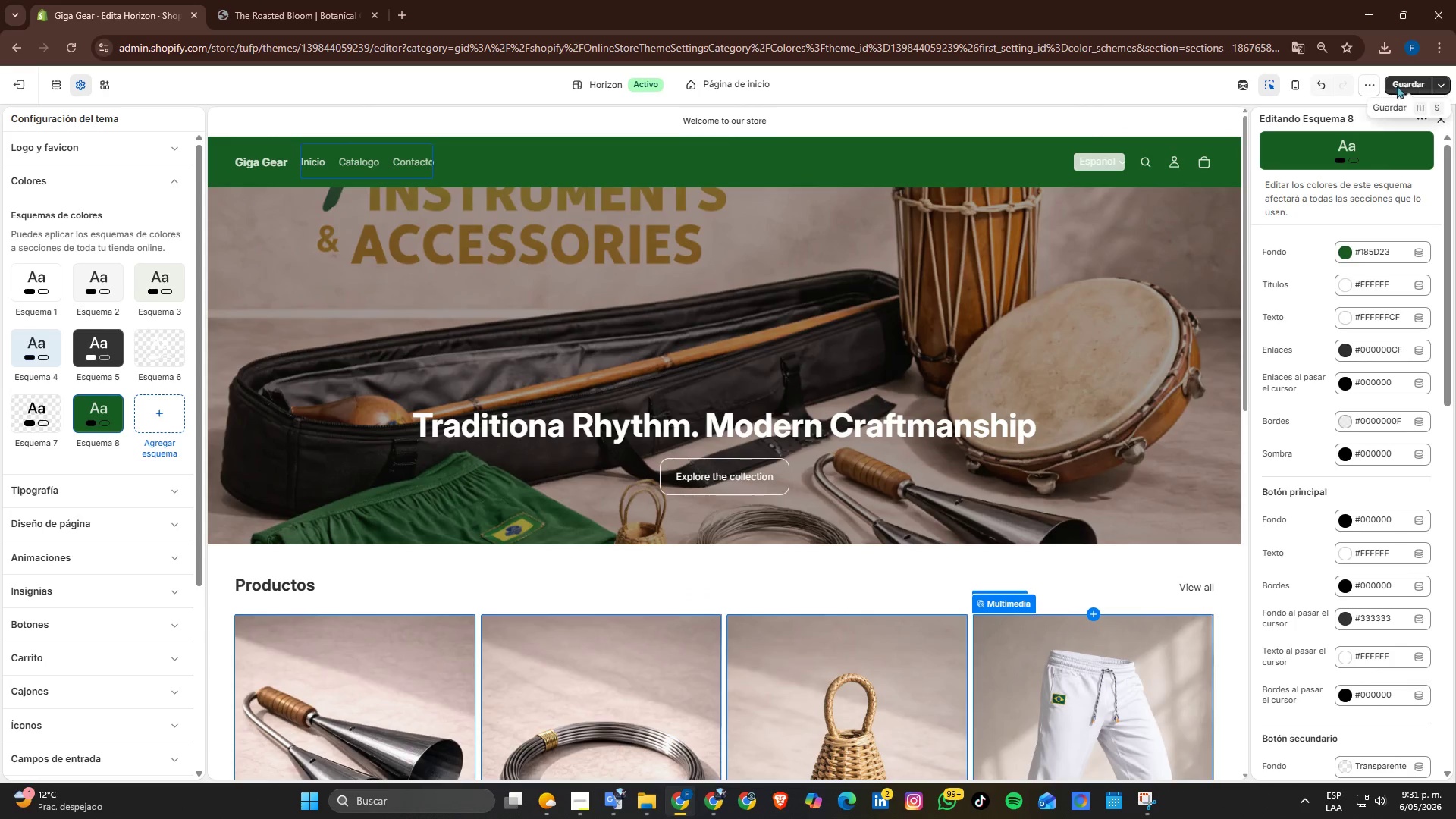 
left_click([1394, 78])
 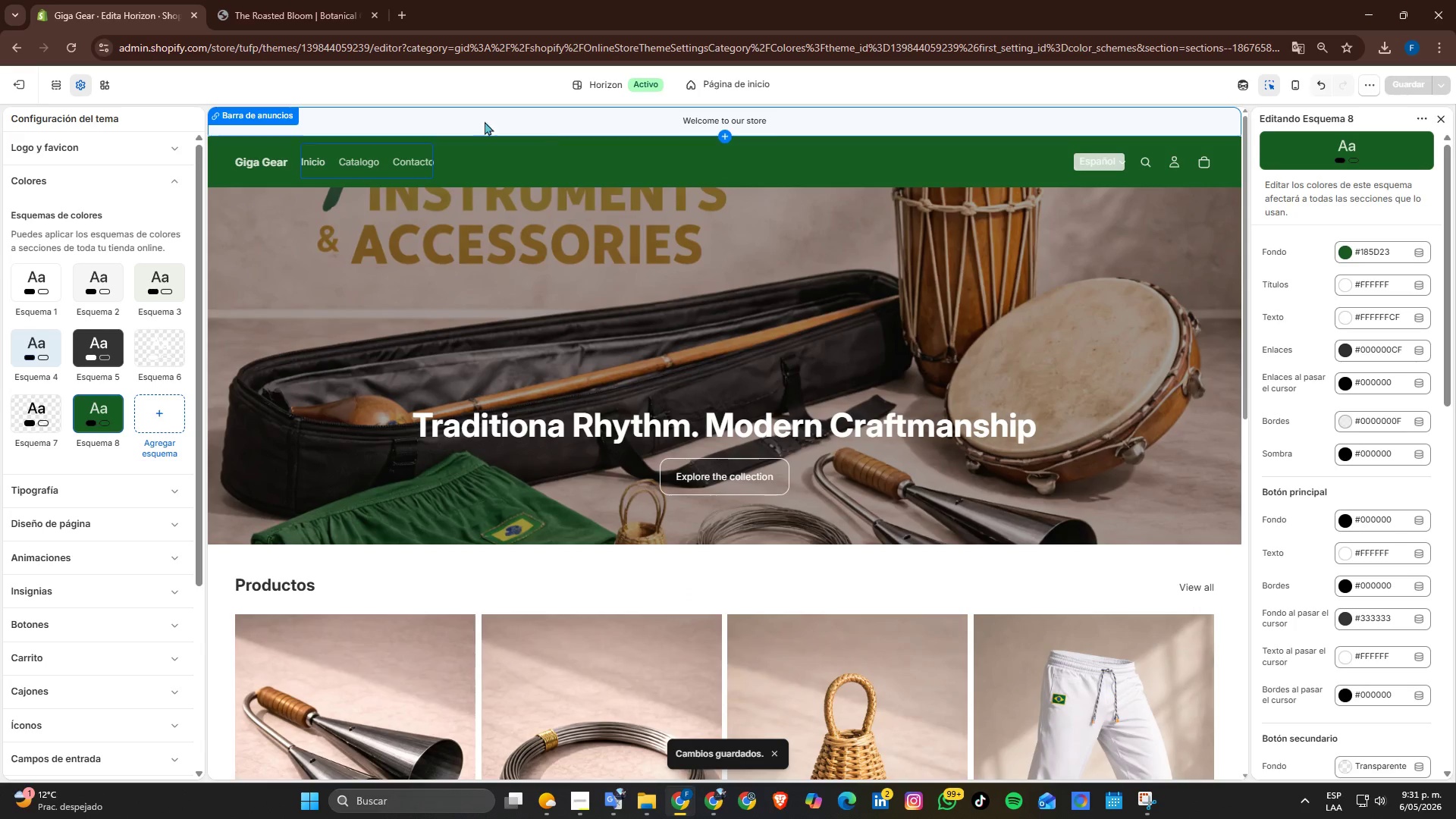 
left_click([862, 133])
 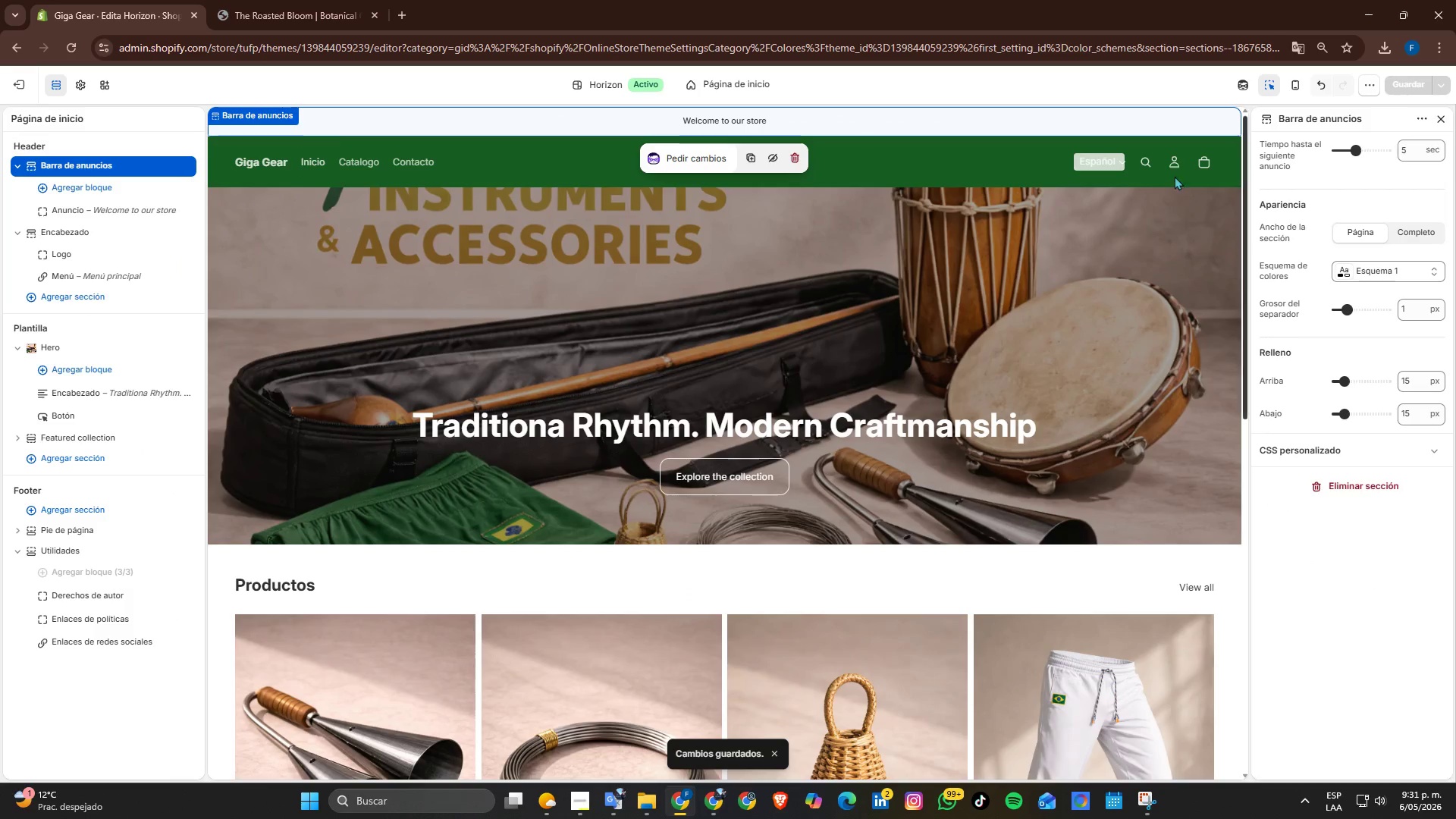 
left_click([984, 122])
 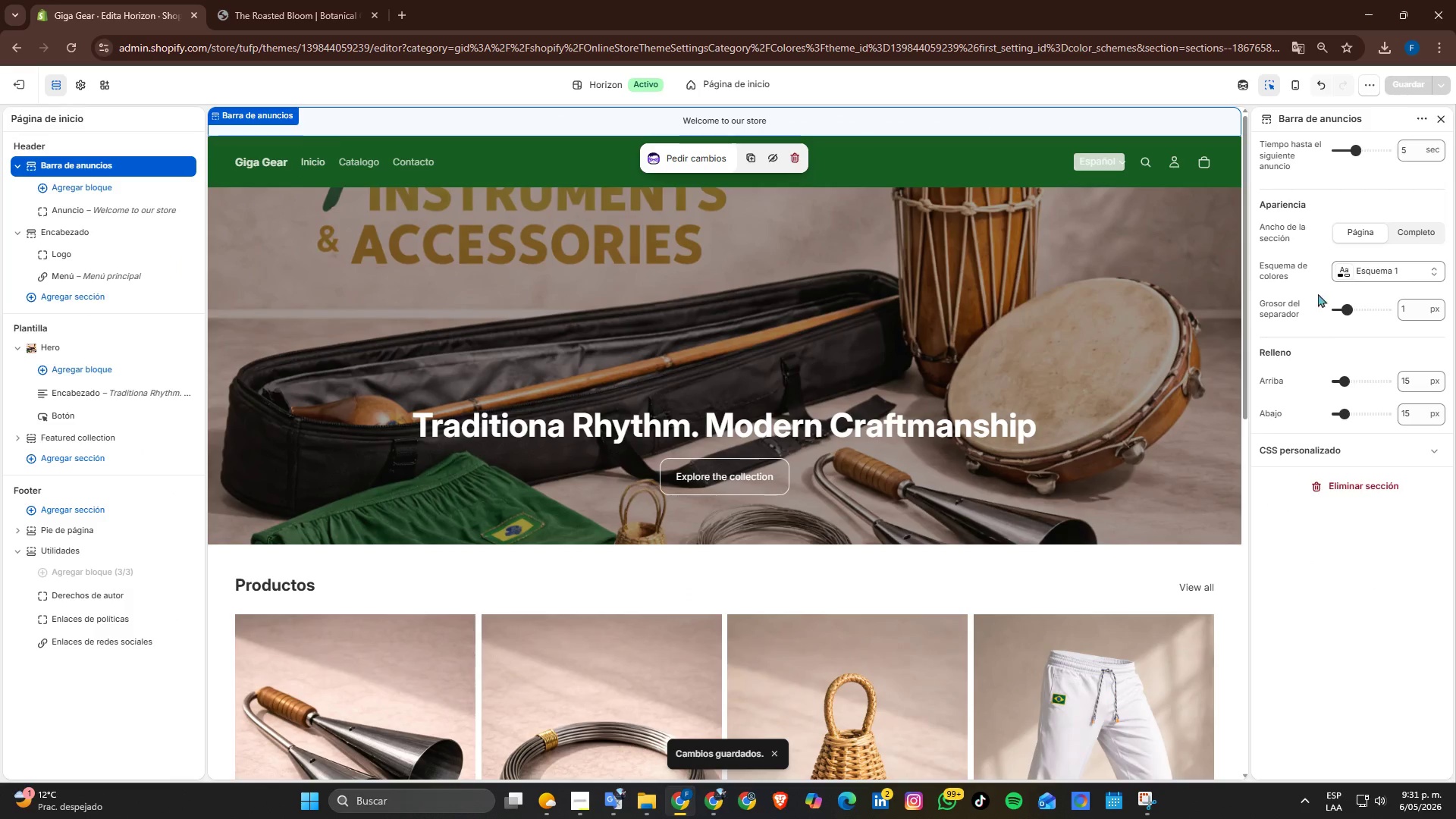 
scroll: coordinate [1327, 321], scroll_direction: up, amount: 3.0
 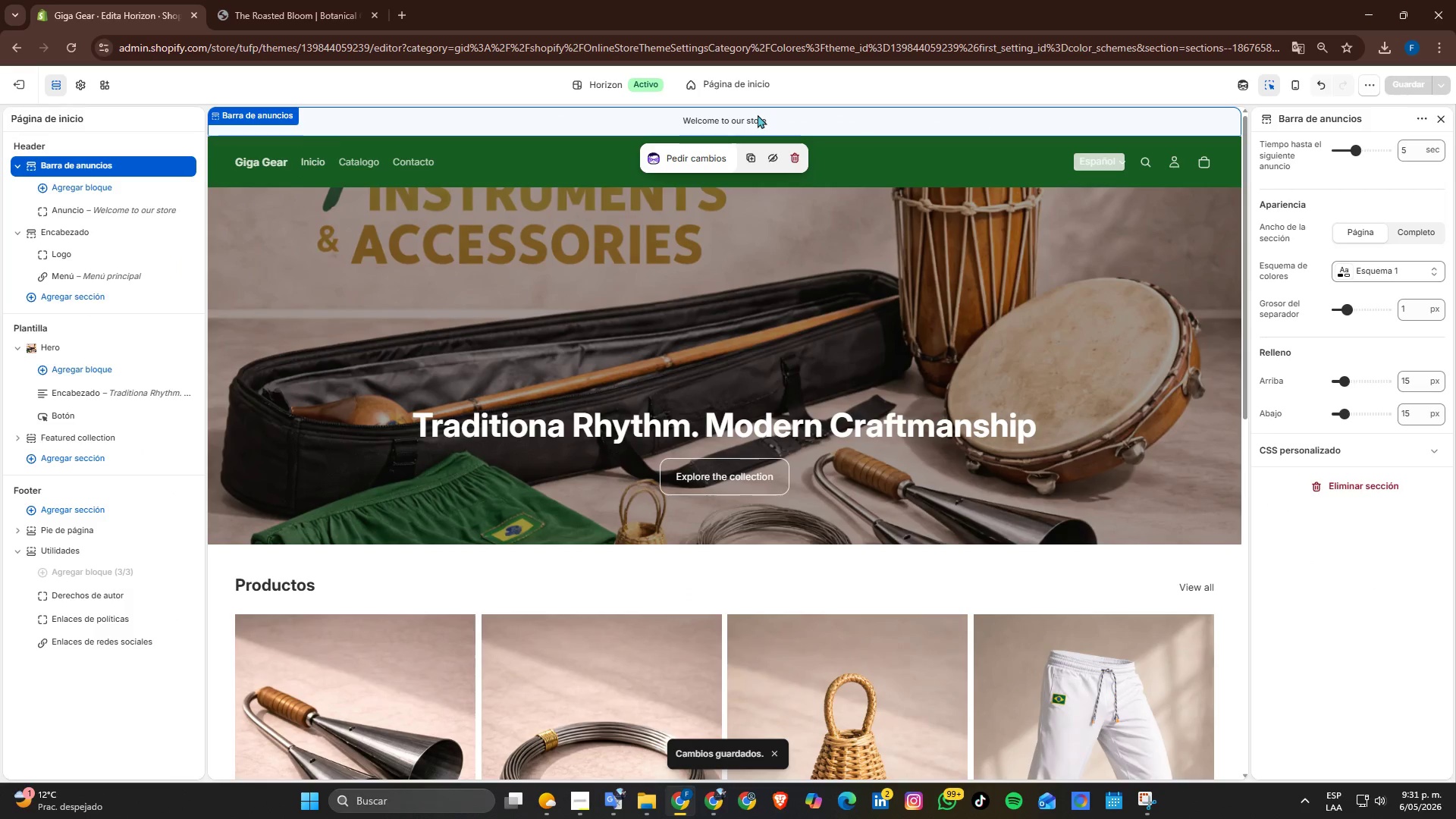 
double_click([745, 120])
 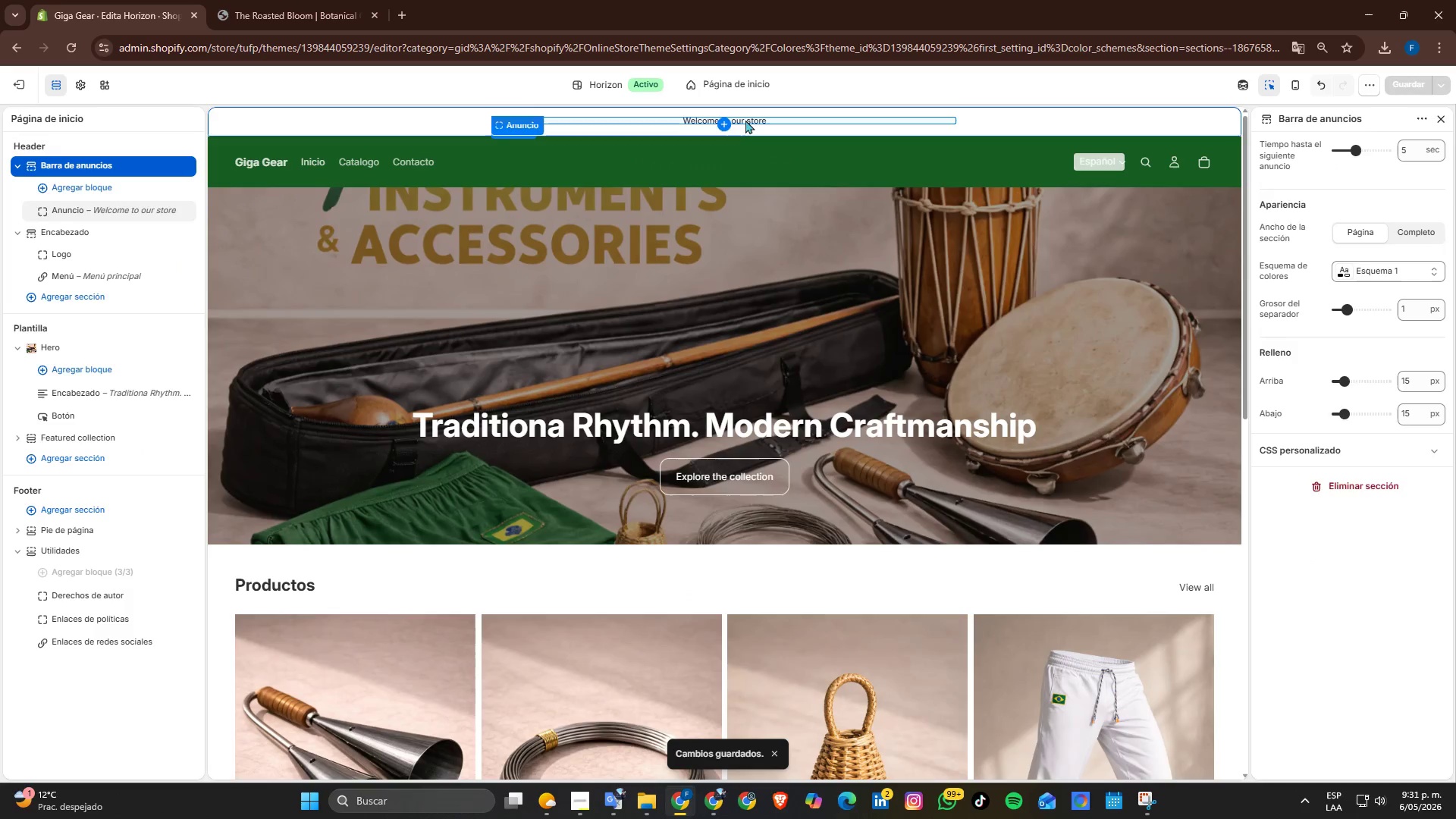 
triple_click([745, 120])
 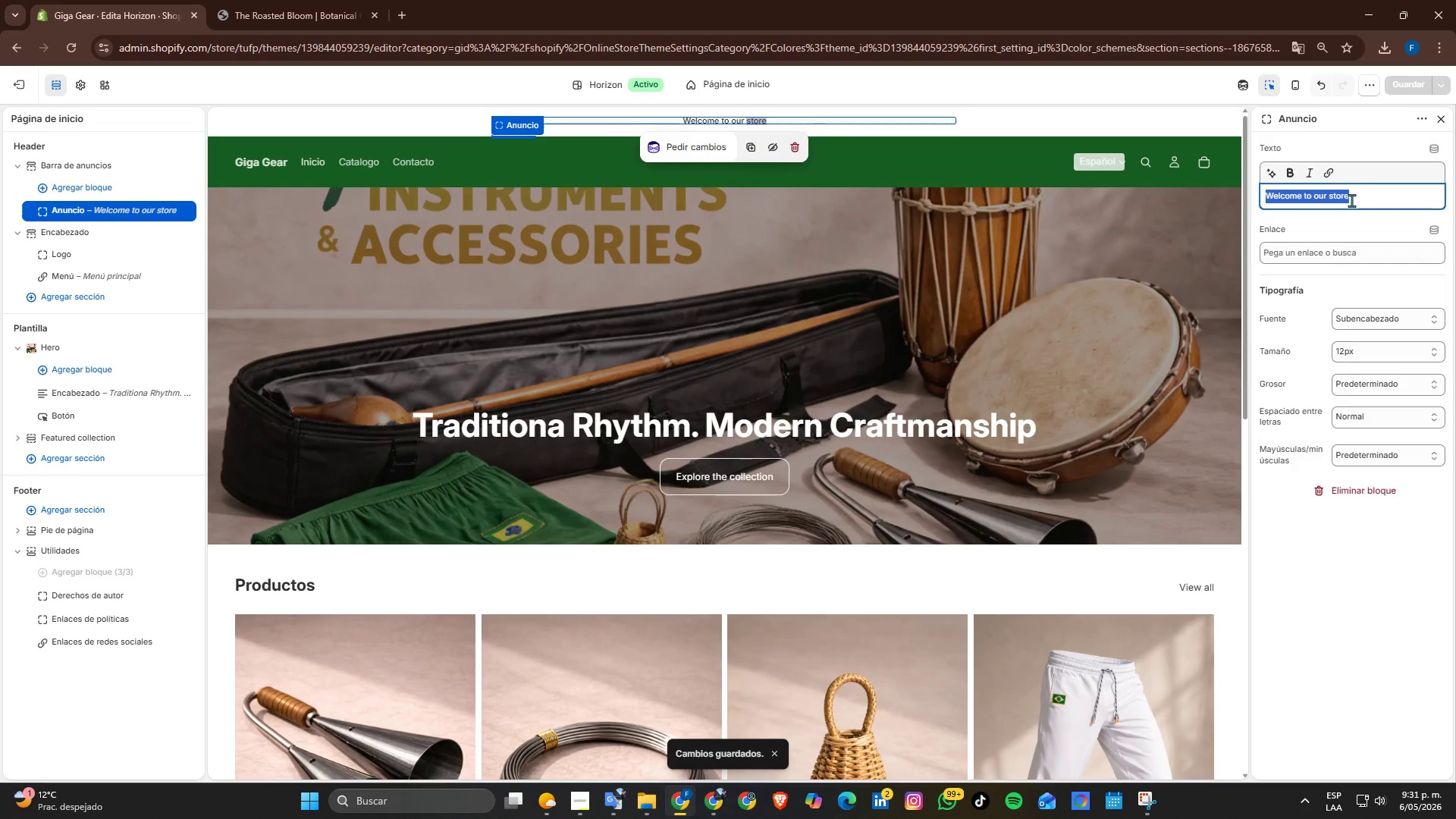 
type(GINGA GEAR STORE)
 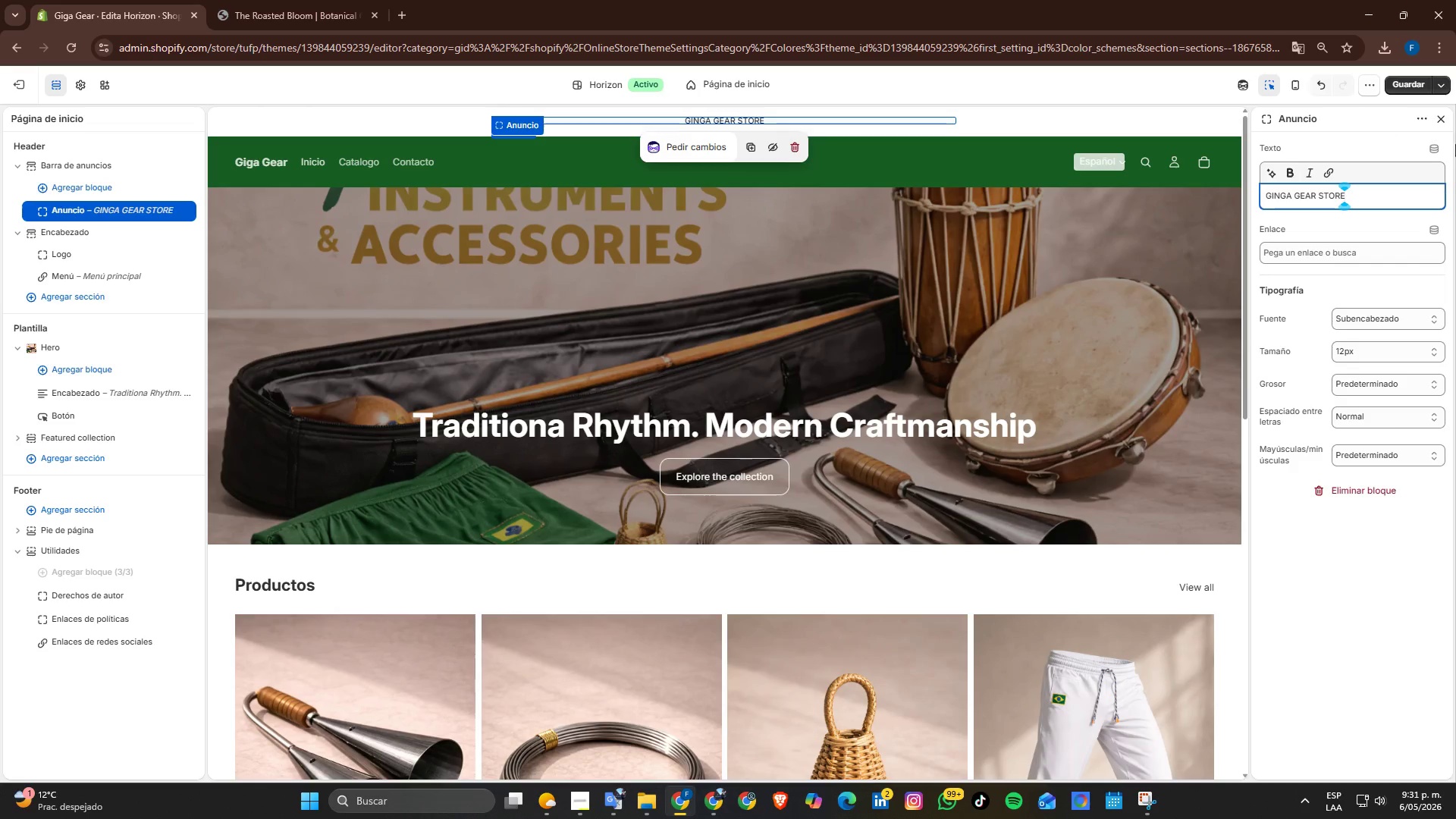 
left_click([1407, 86])
 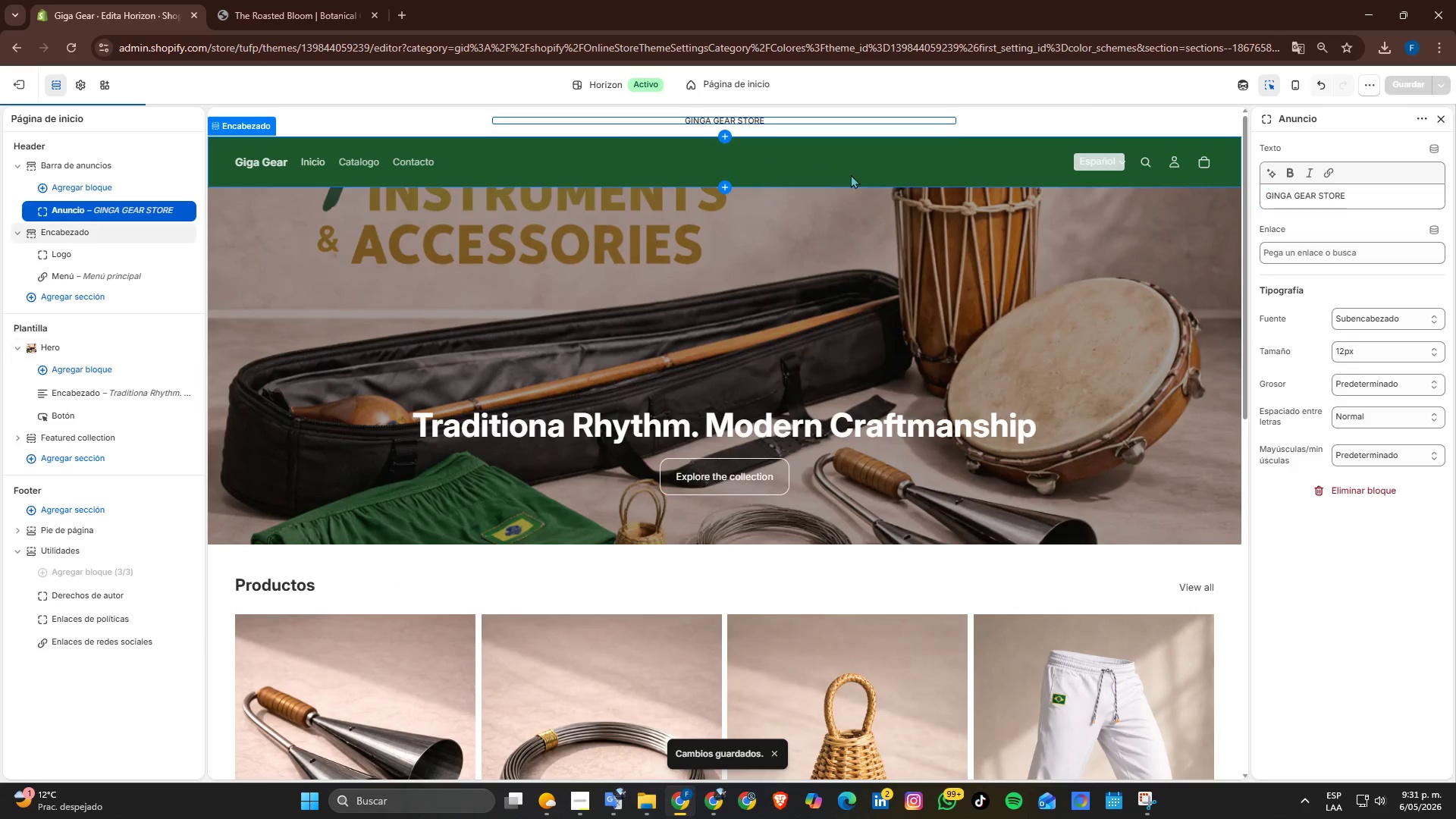 
double_click([814, 330])
 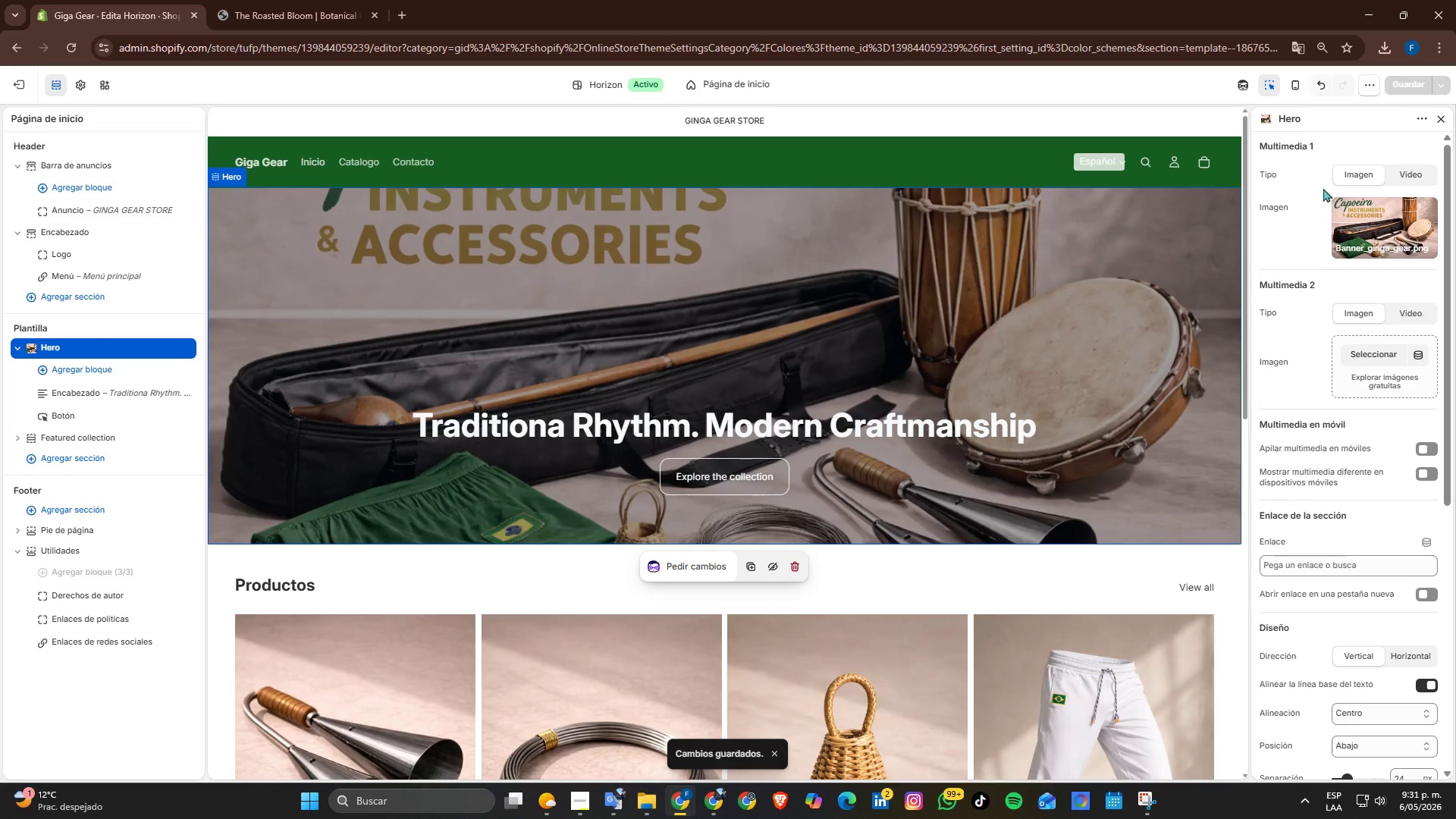 
left_click([821, 130])
 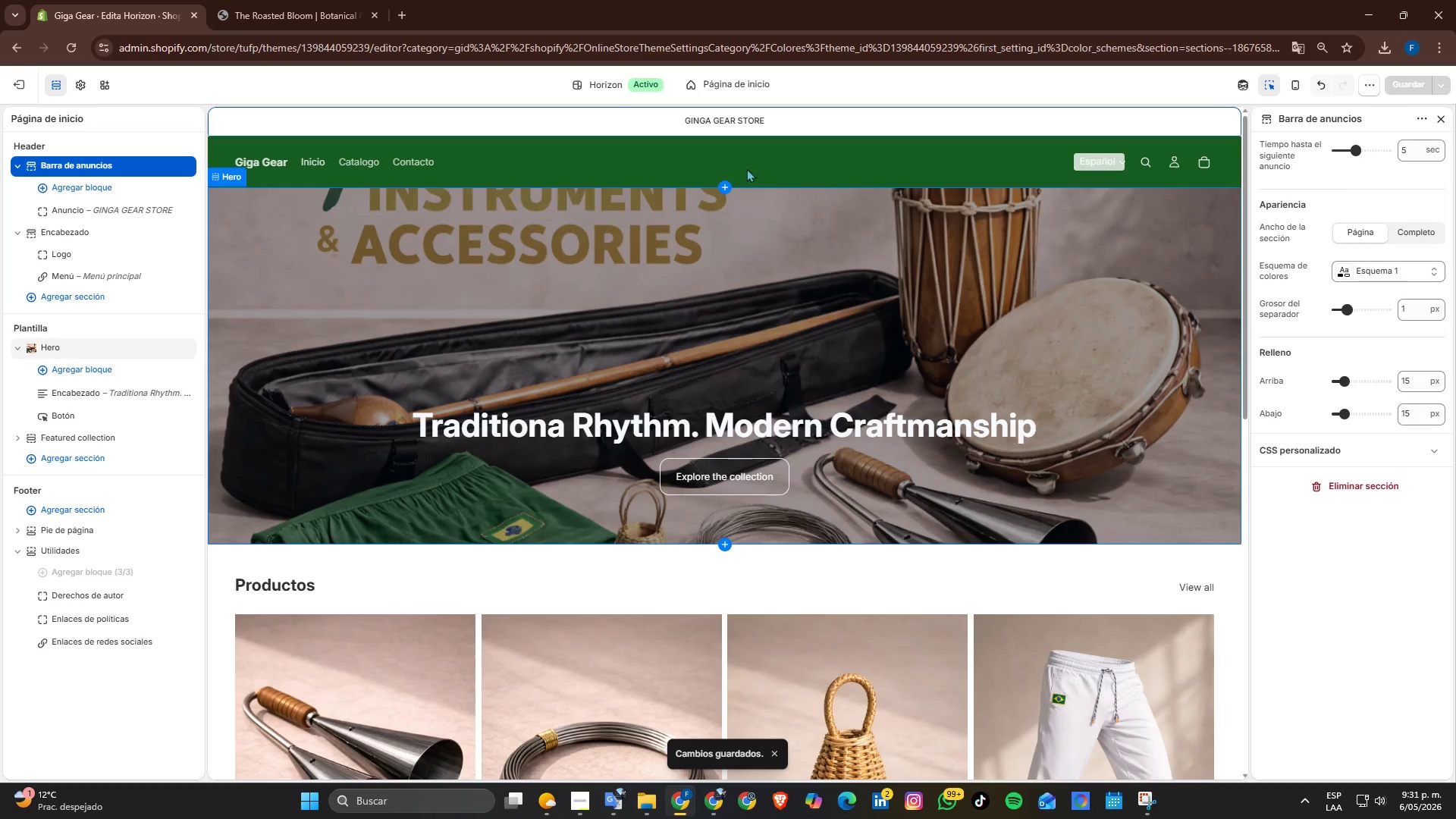 
left_click([726, 122])
 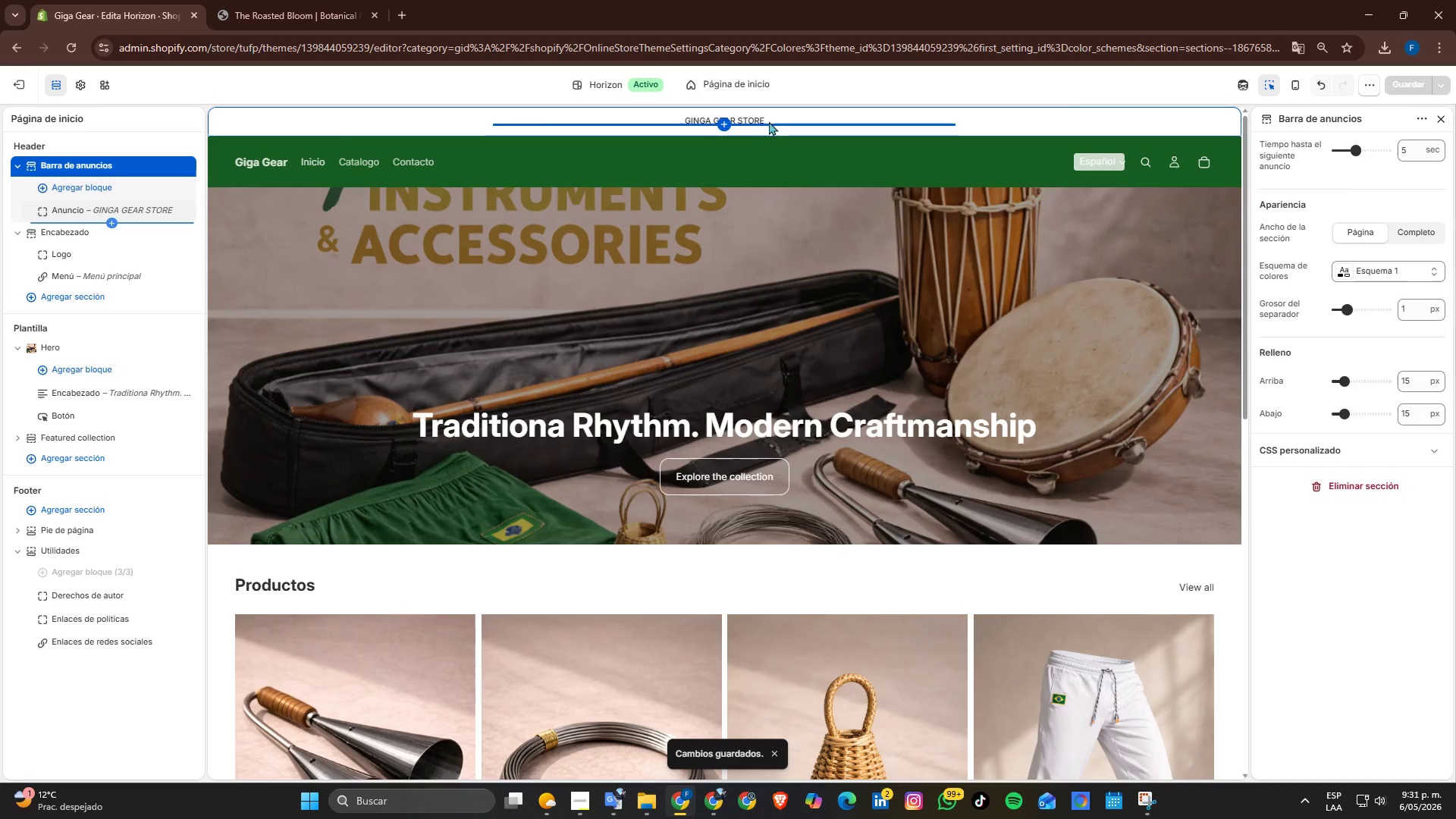 
left_click([770, 121])
 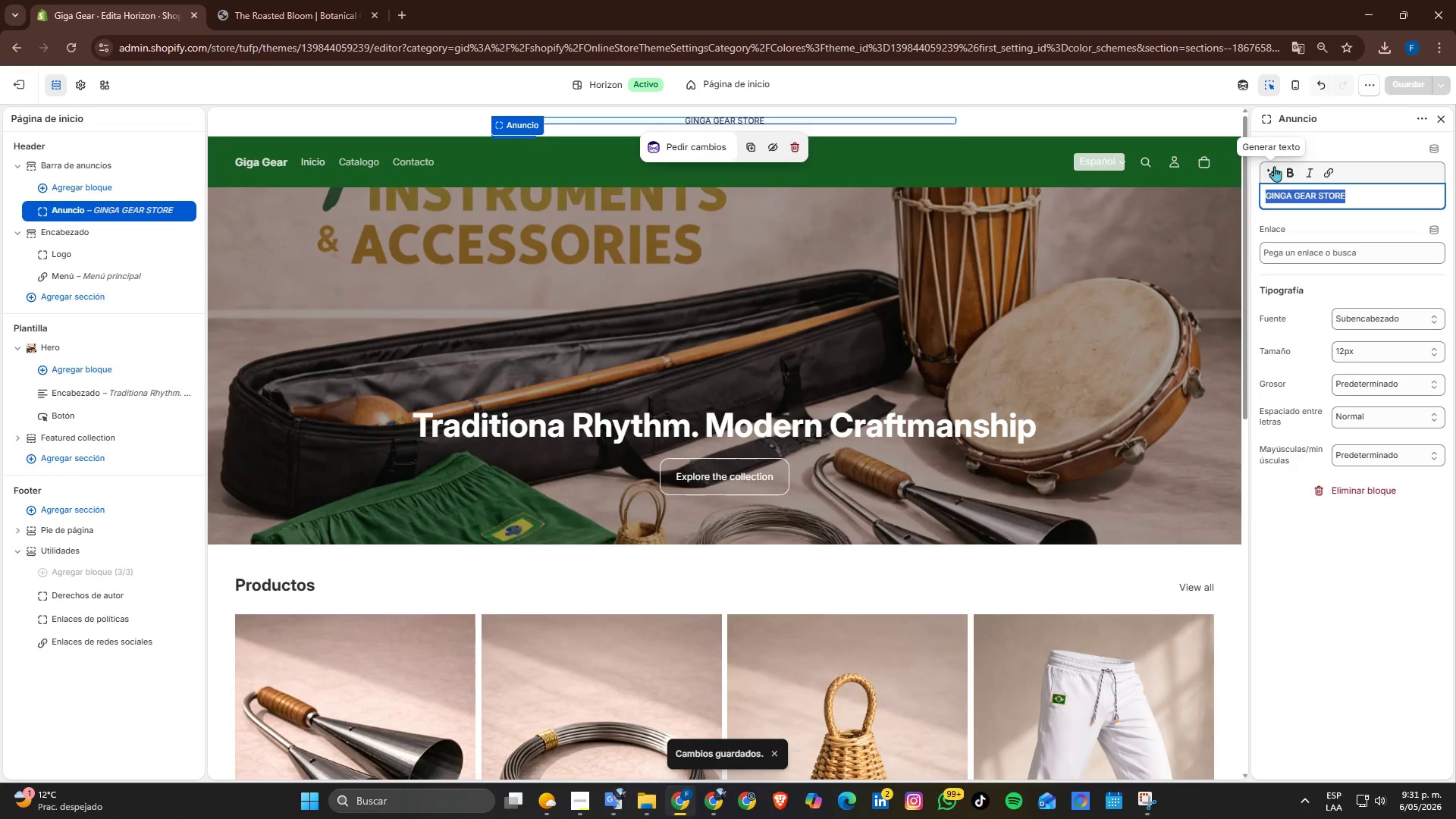 
left_click([1285, 173])
 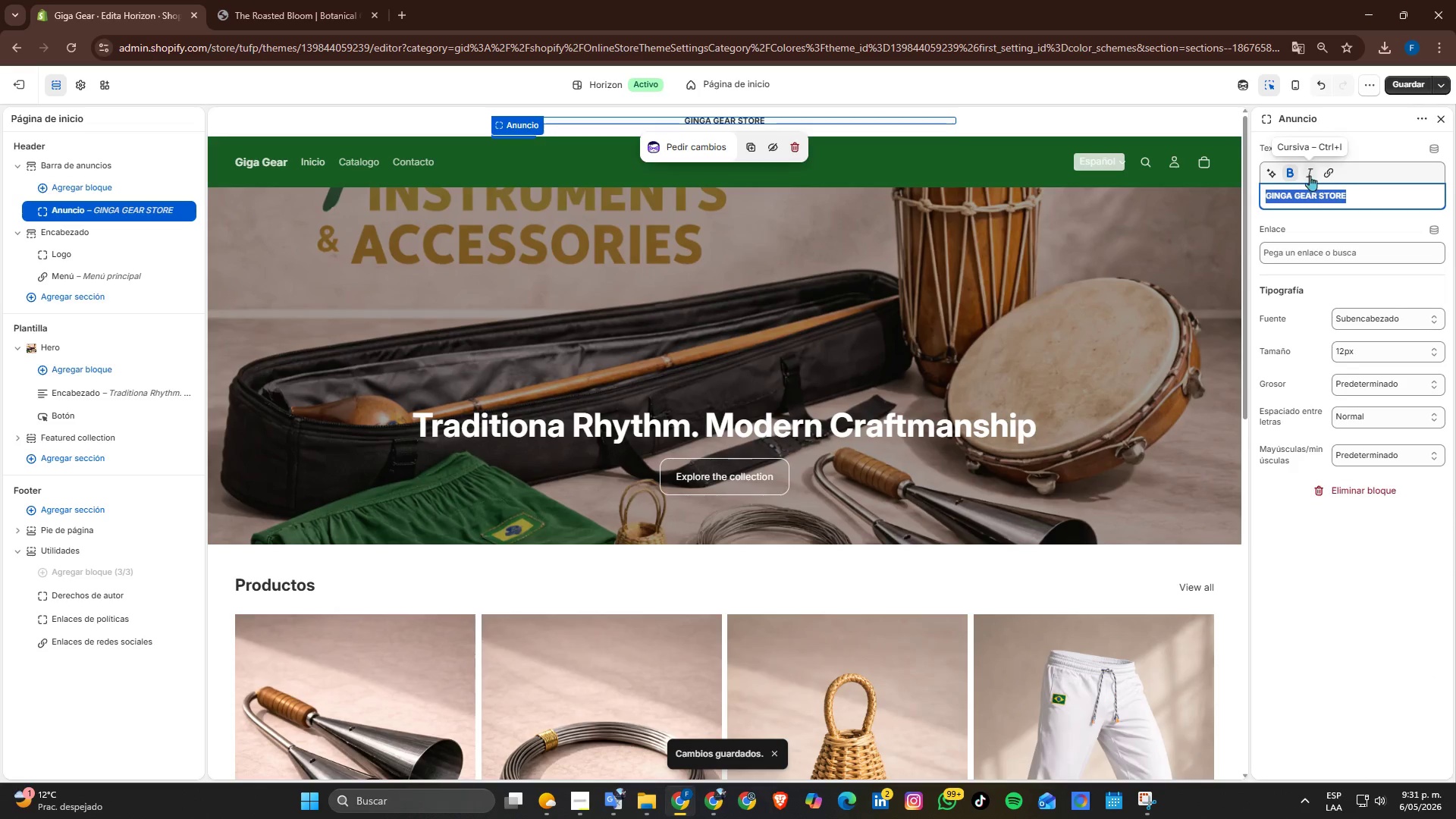 
left_click([1310, 174])
 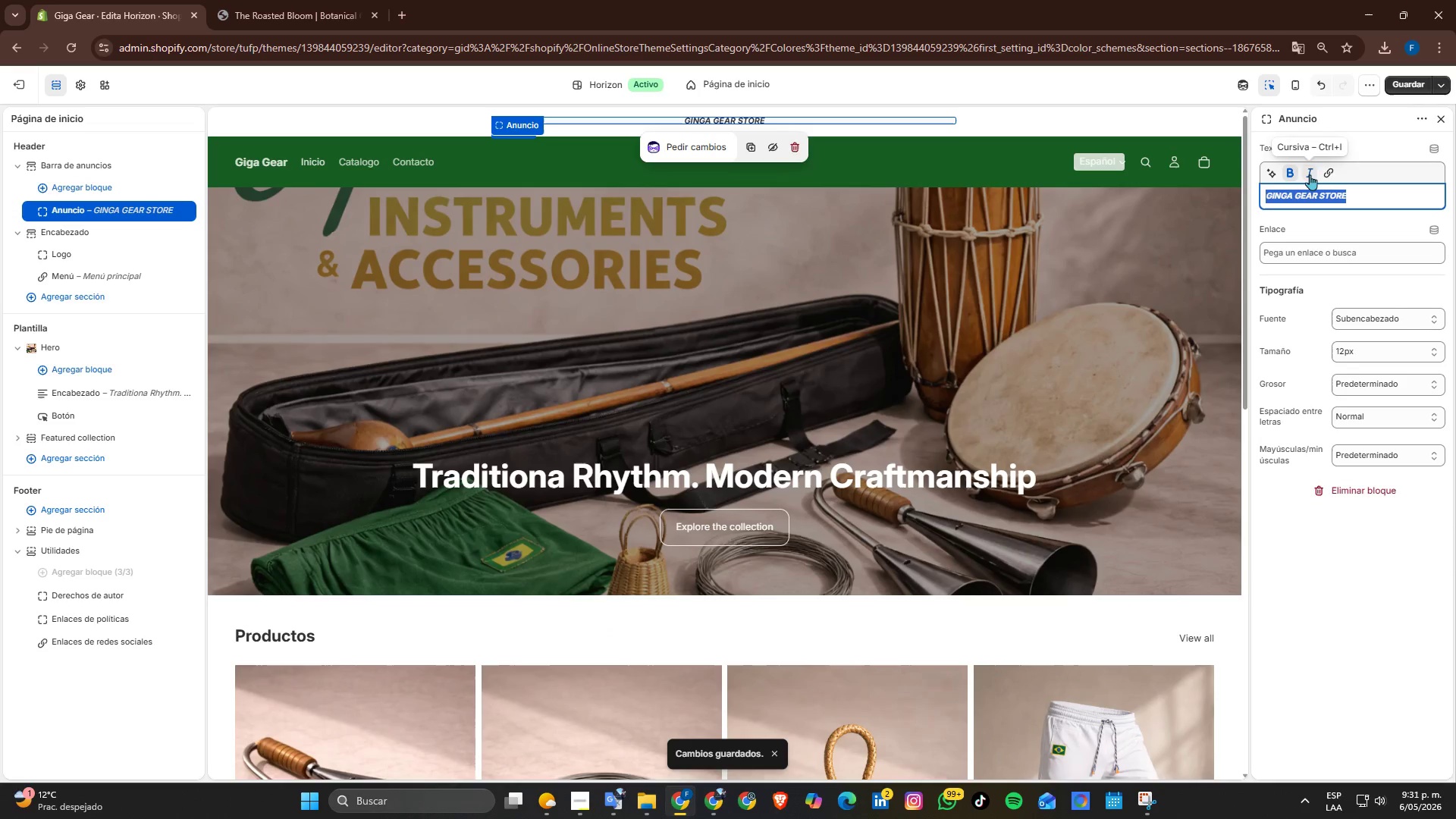 
left_click([1308, 174])
 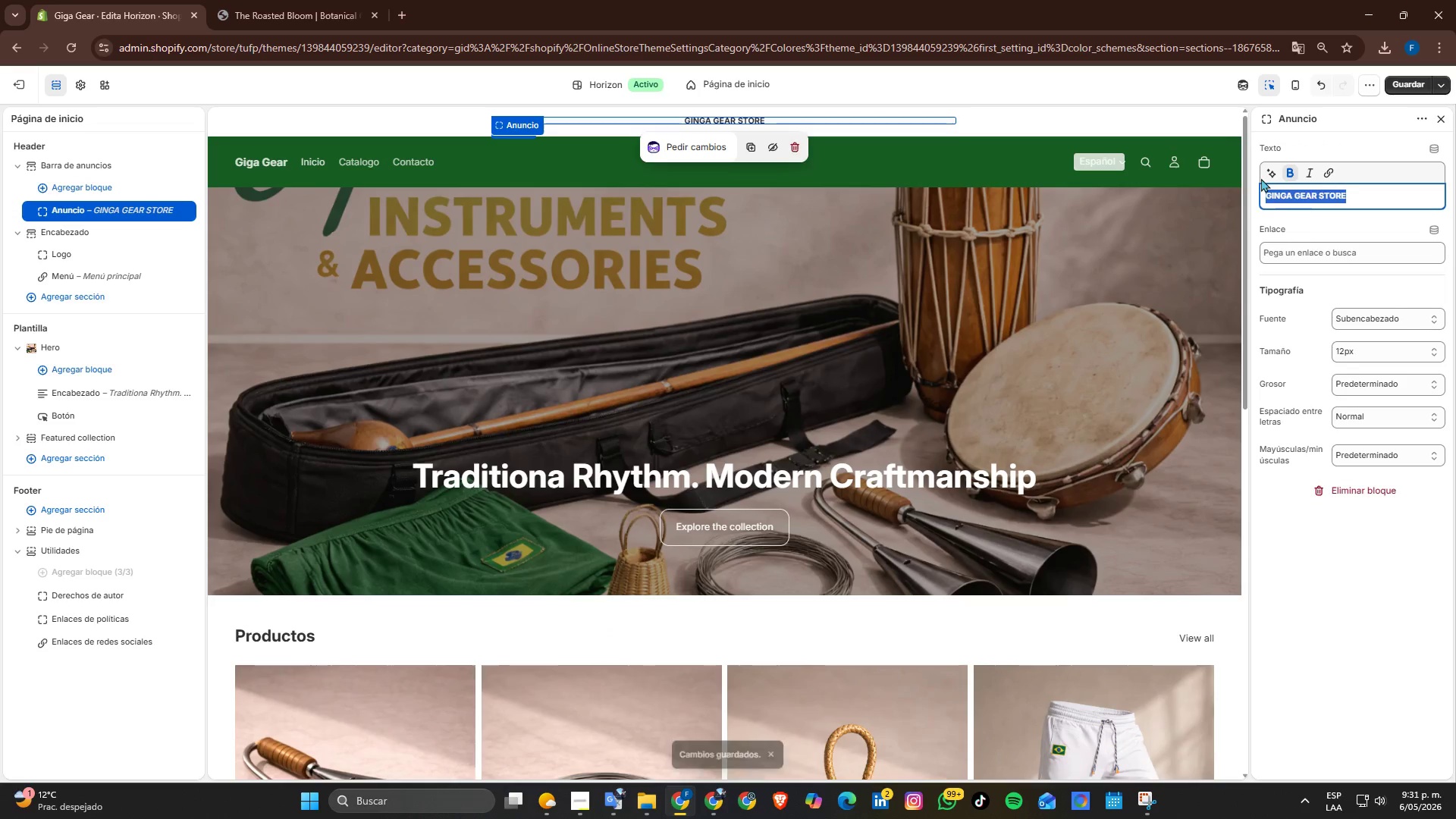 
double_click([1267, 176])
 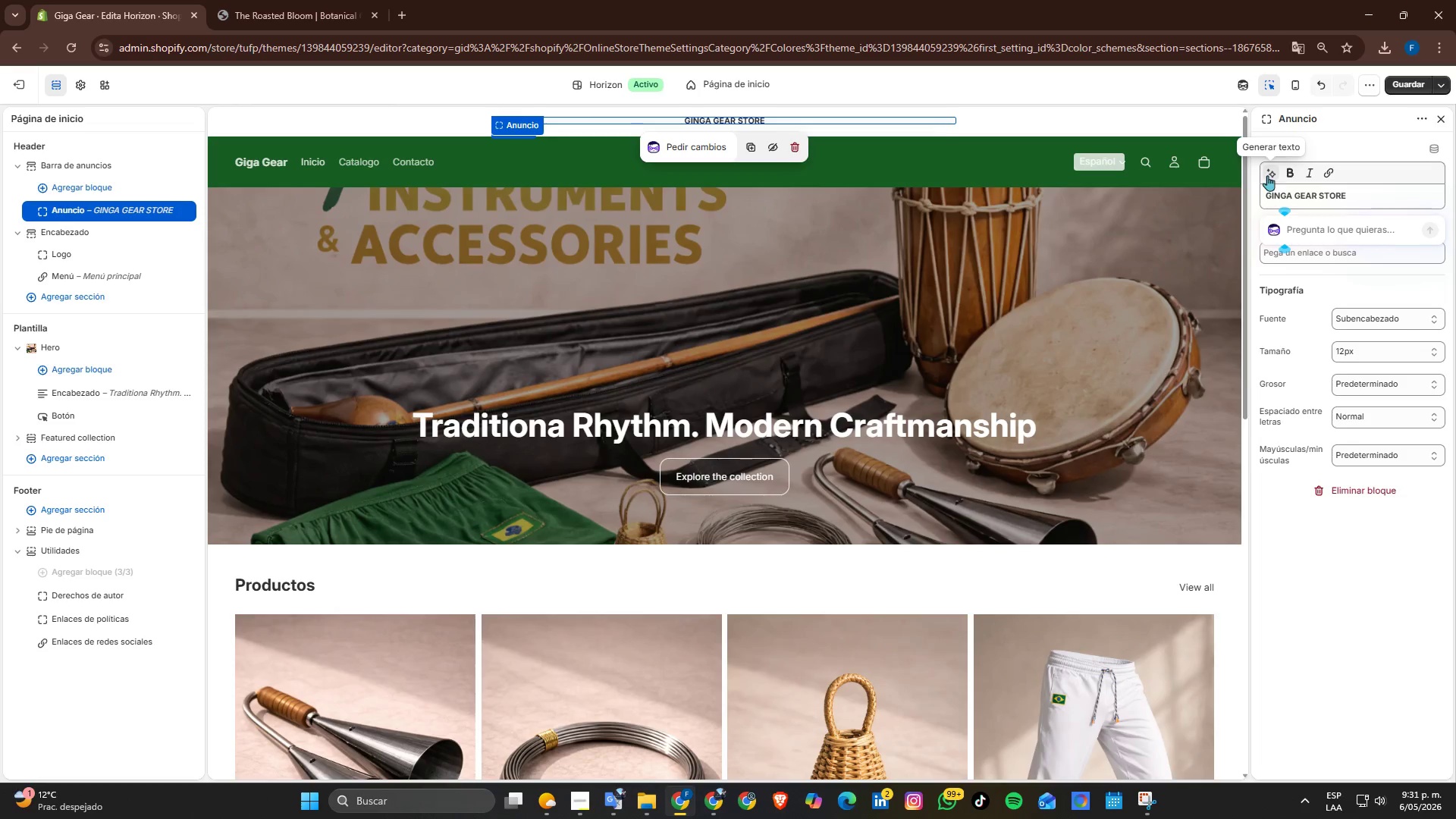 
left_click([1358, 139])
 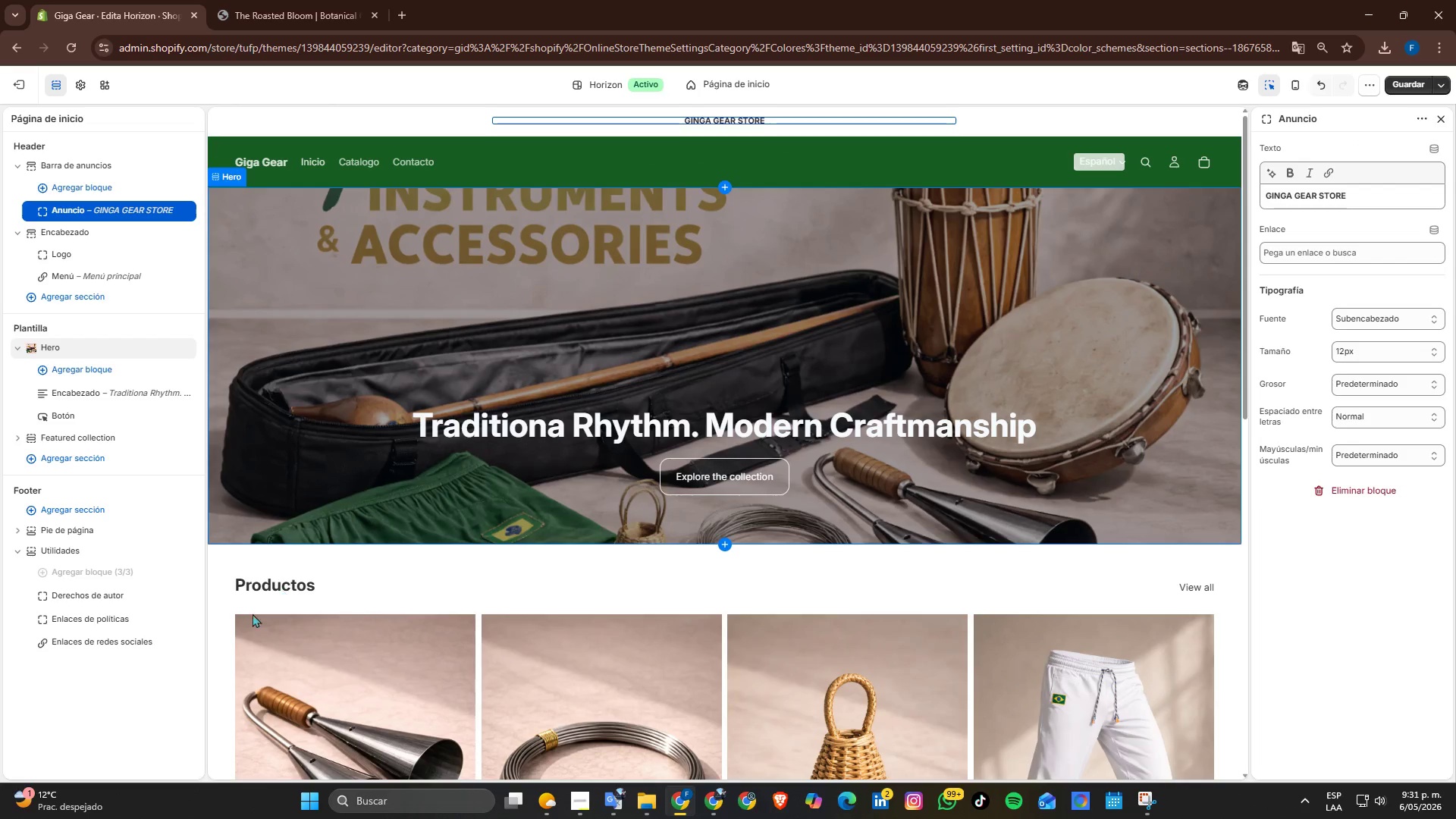 
left_click([162, 679])
 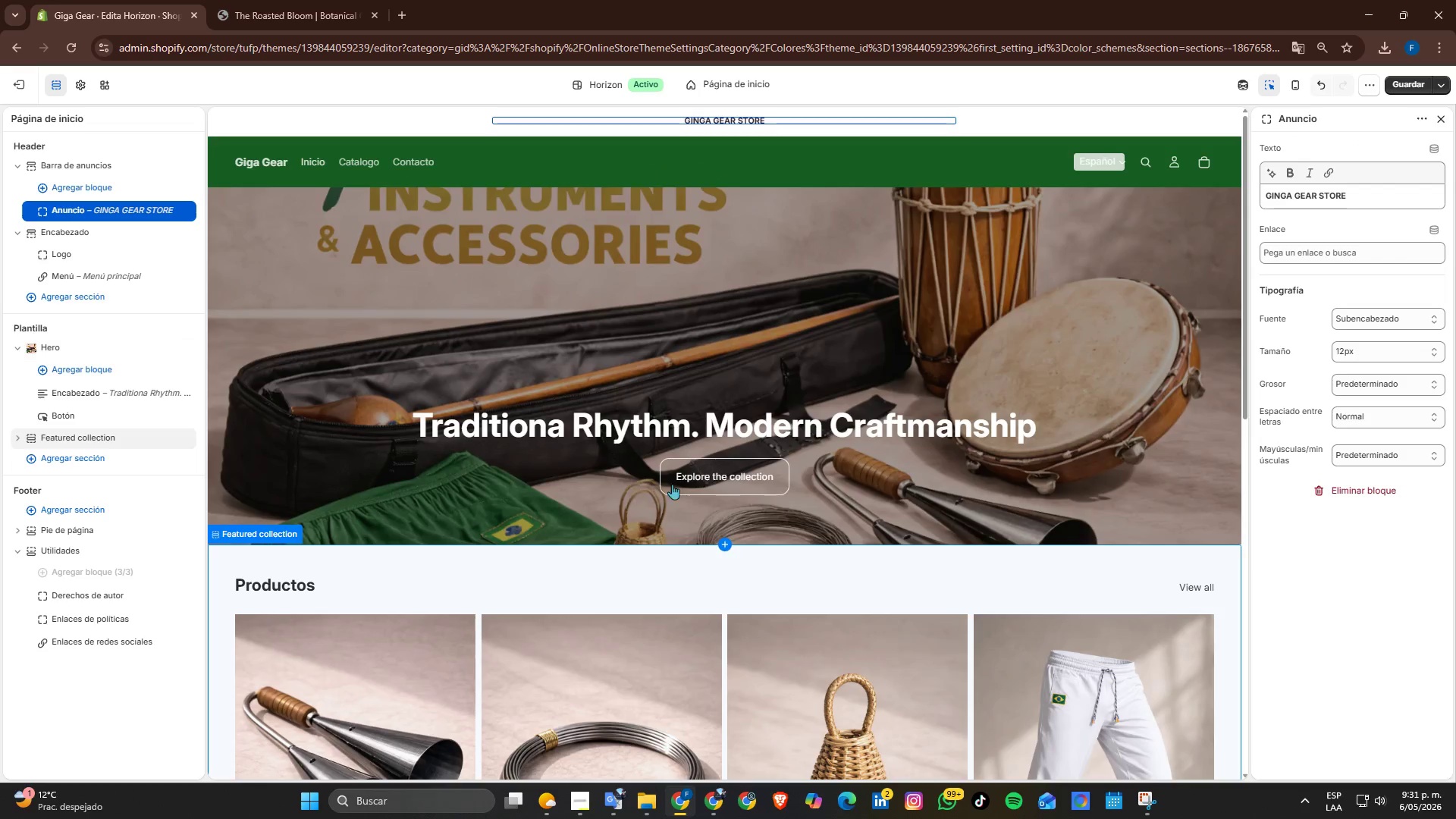 
scroll: coordinate [945, 505], scroll_direction: up, amount: 2.0
 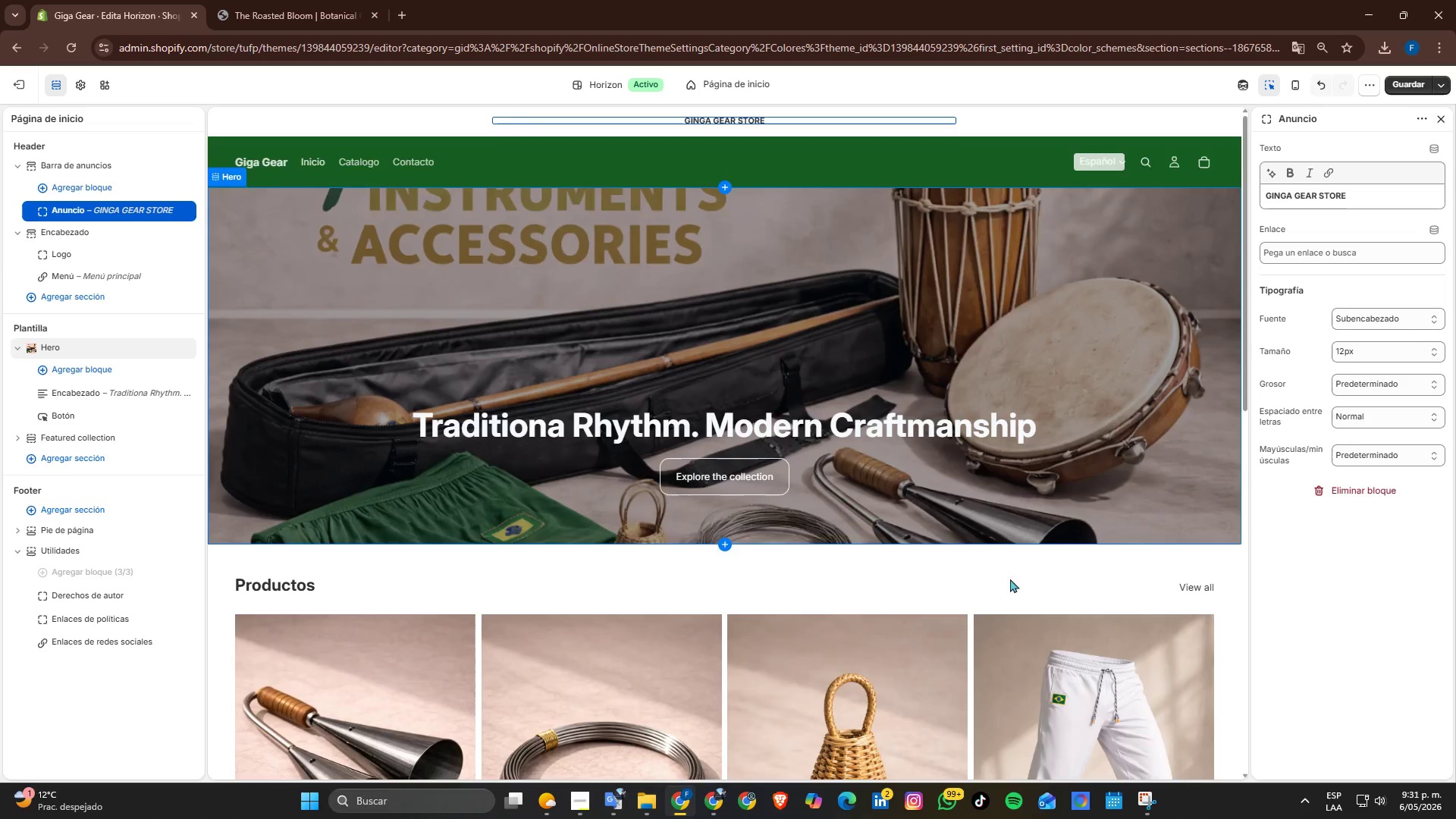 
left_click([1087, 460])
 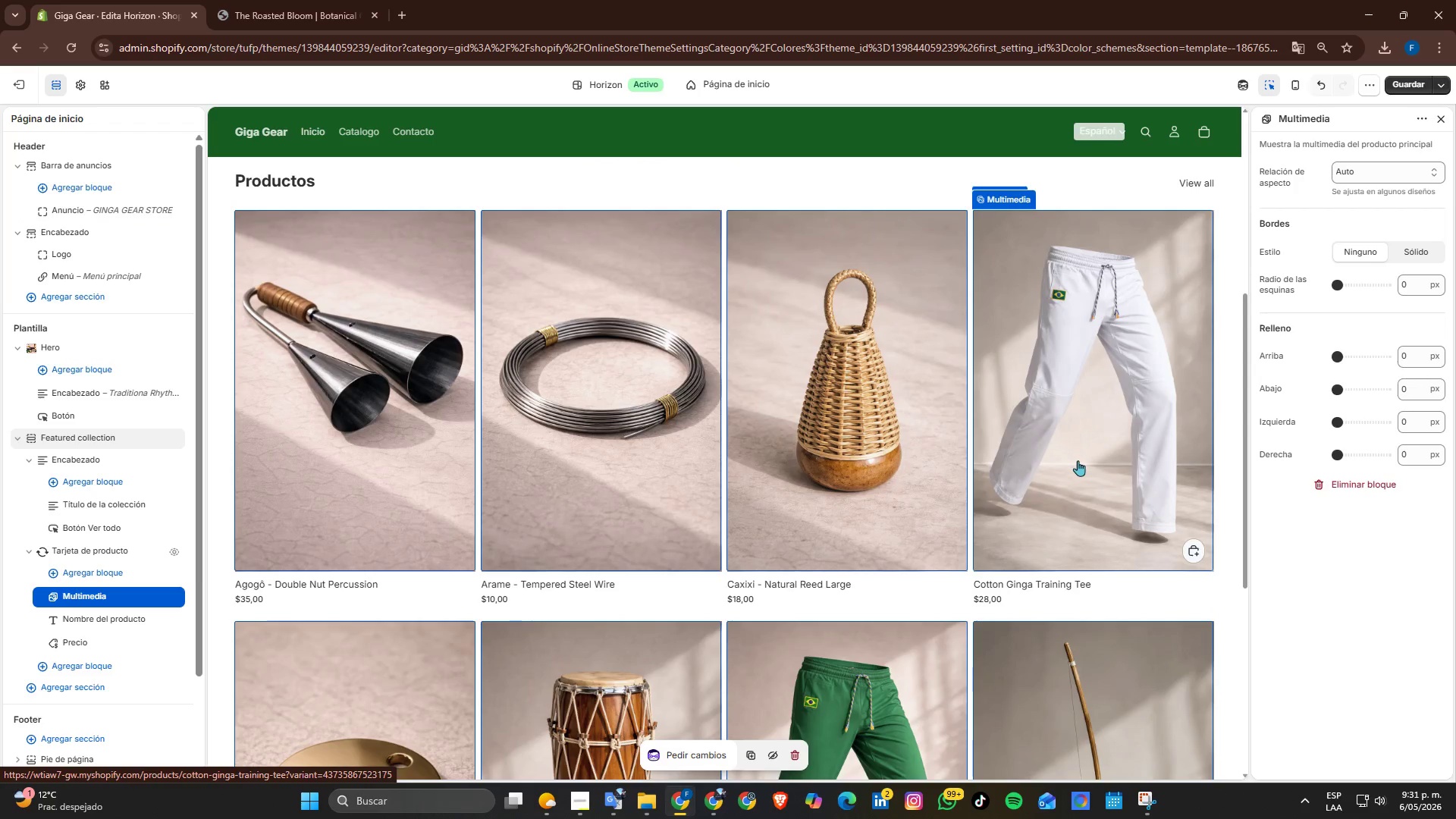 
scroll: coordinate [1010, 579], scroll_direction: down, amount: 2.0
 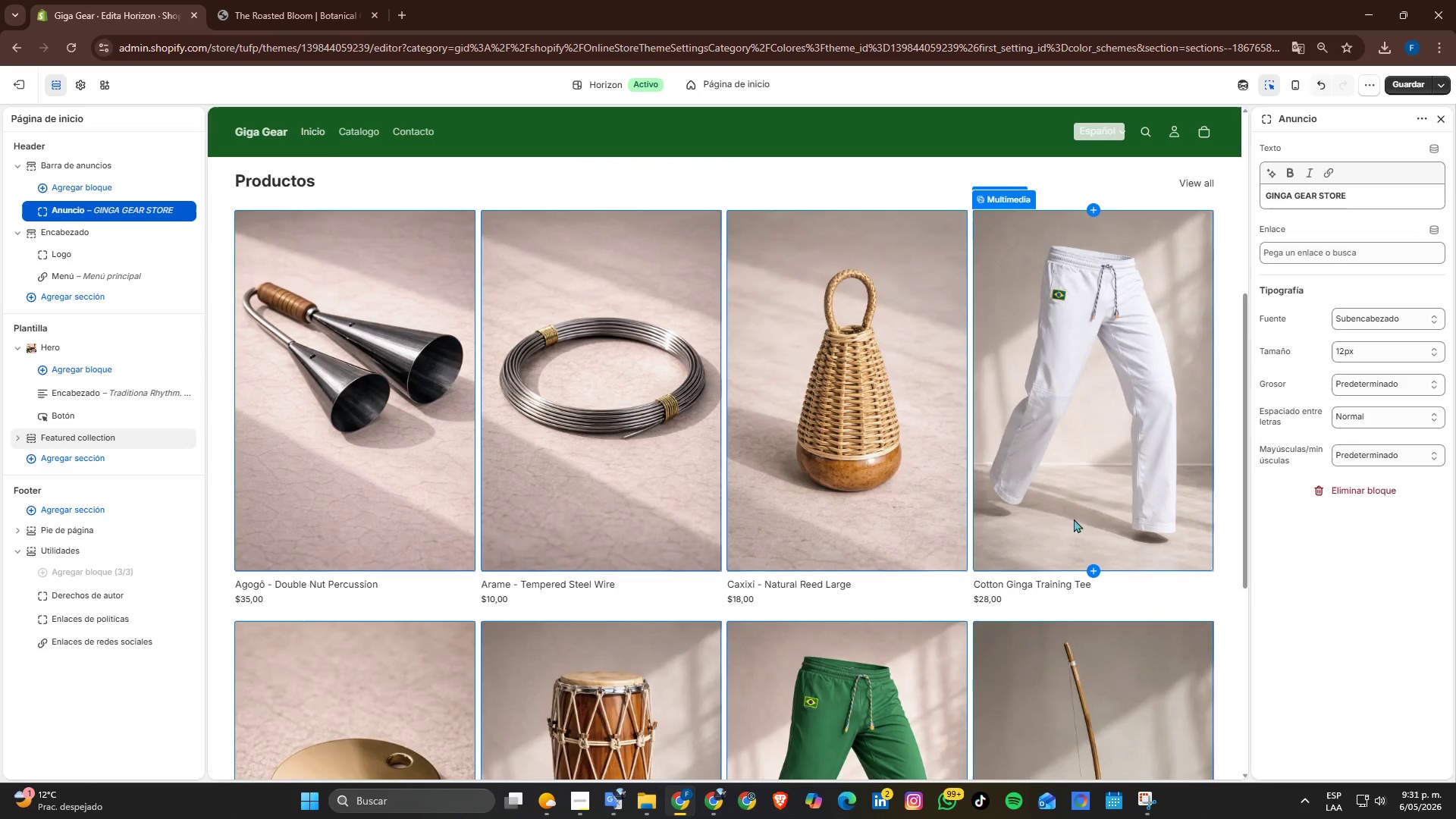 
left_click([1075, 462])
 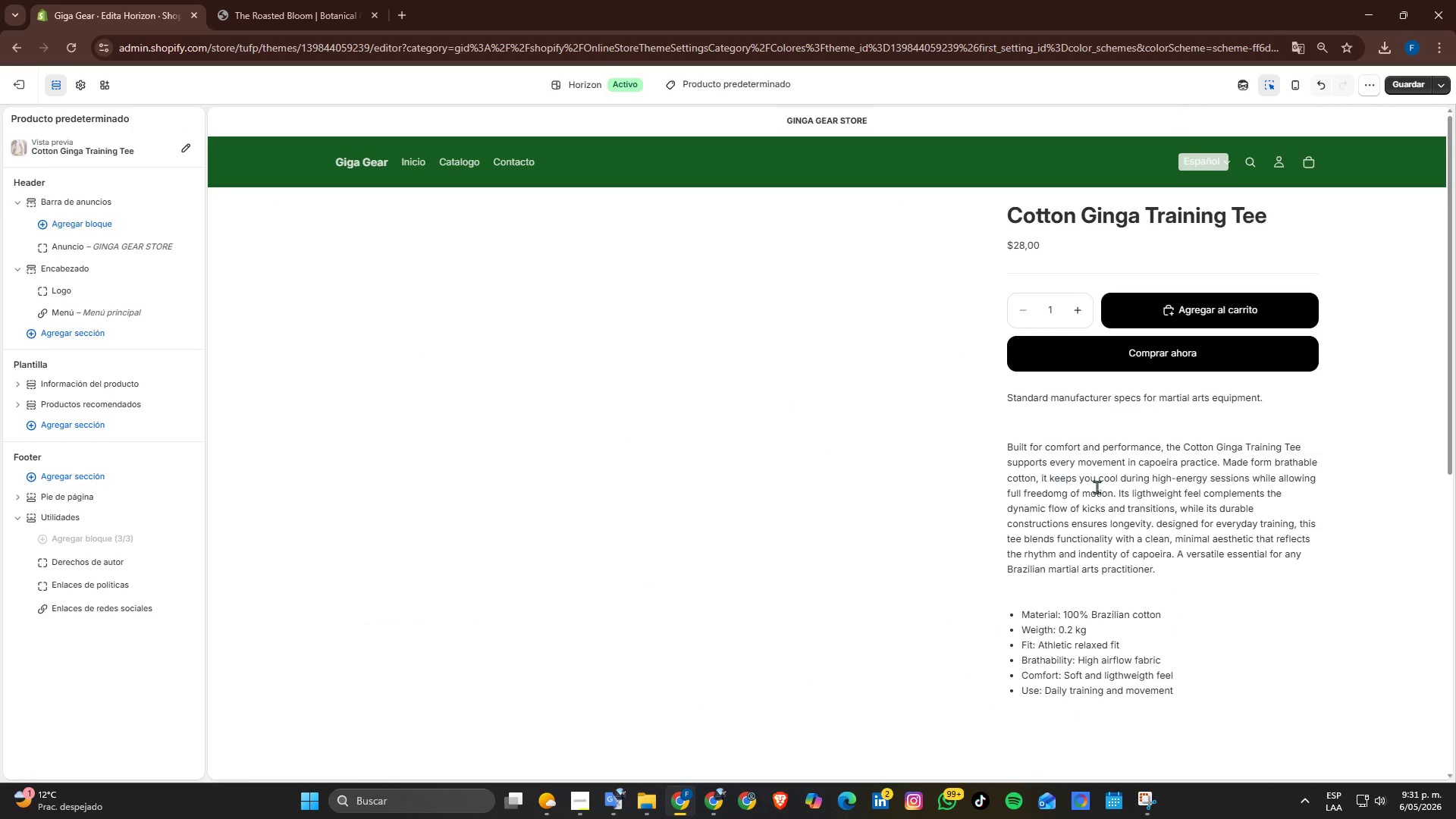 
scroll: coordinate [911, 443], scroll_direction: down, amount: 4.0
 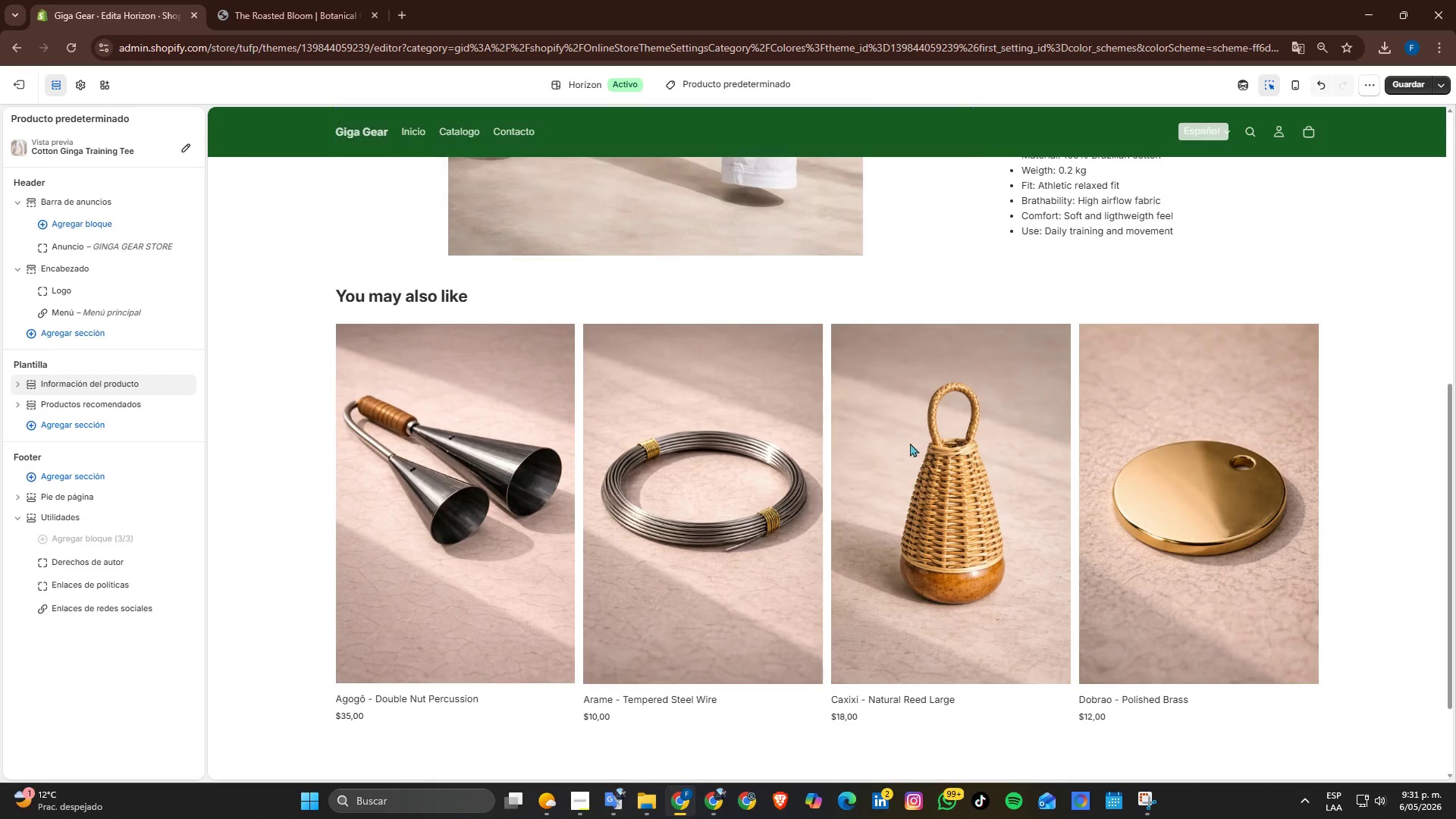 
scroll: coordinate [910, 443], scroll_direction: up, amount: 4.0
 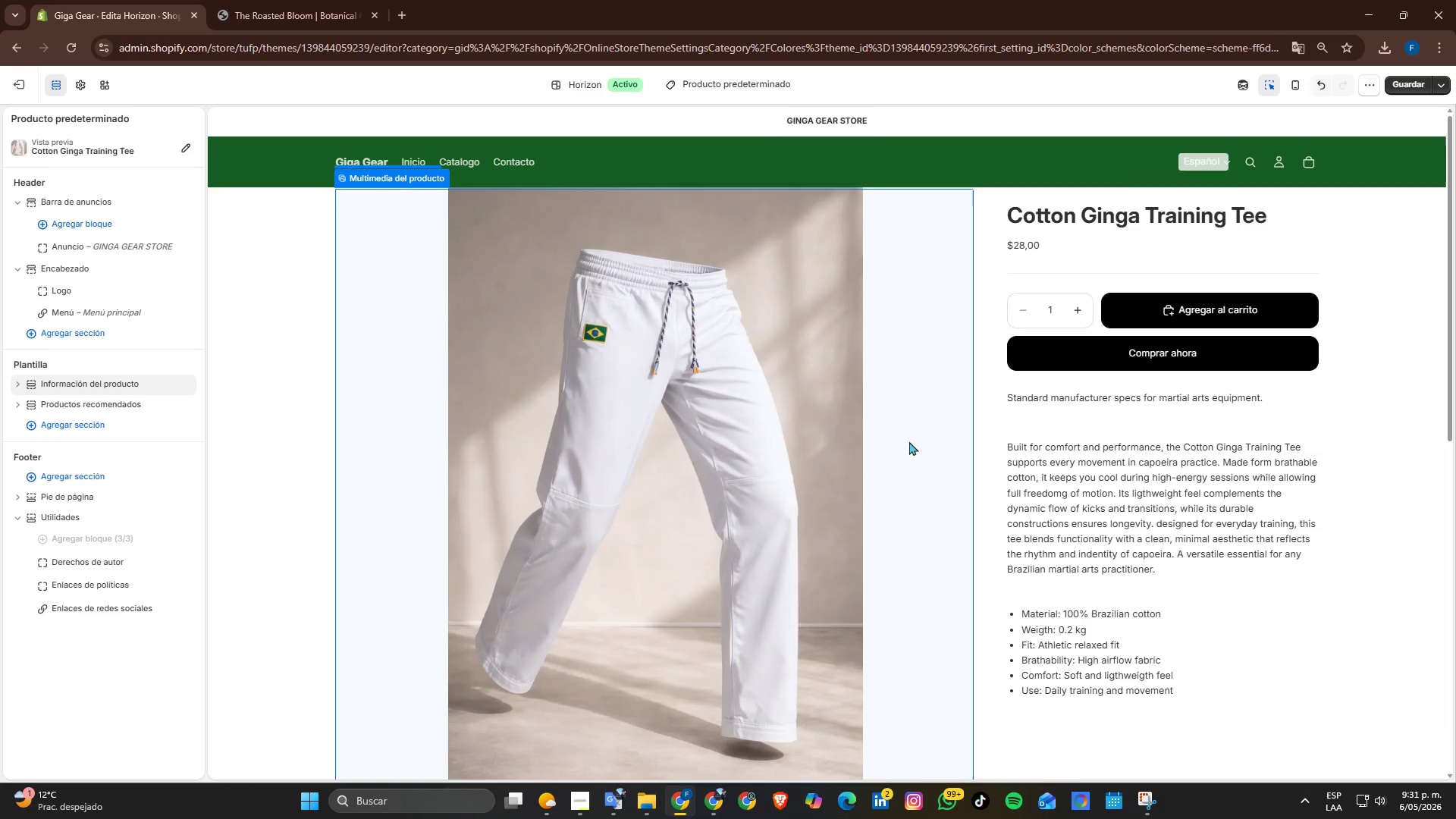 
scroll: coordinate [915, 441], scroll_direction: down, amount: 2.0
 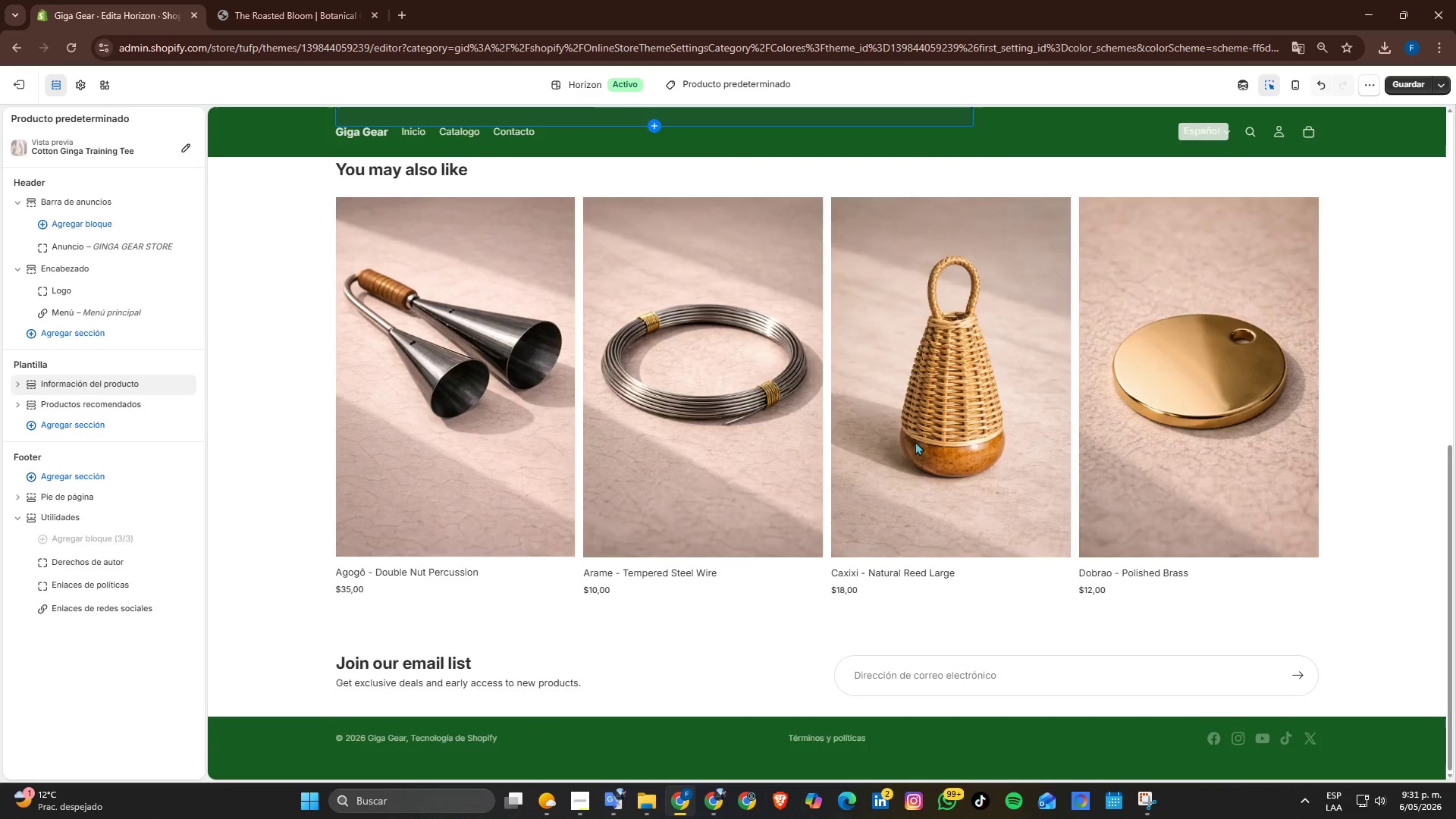 
scroll: coordinate [915, 441], scroll_direction: up, amount: 4.0
 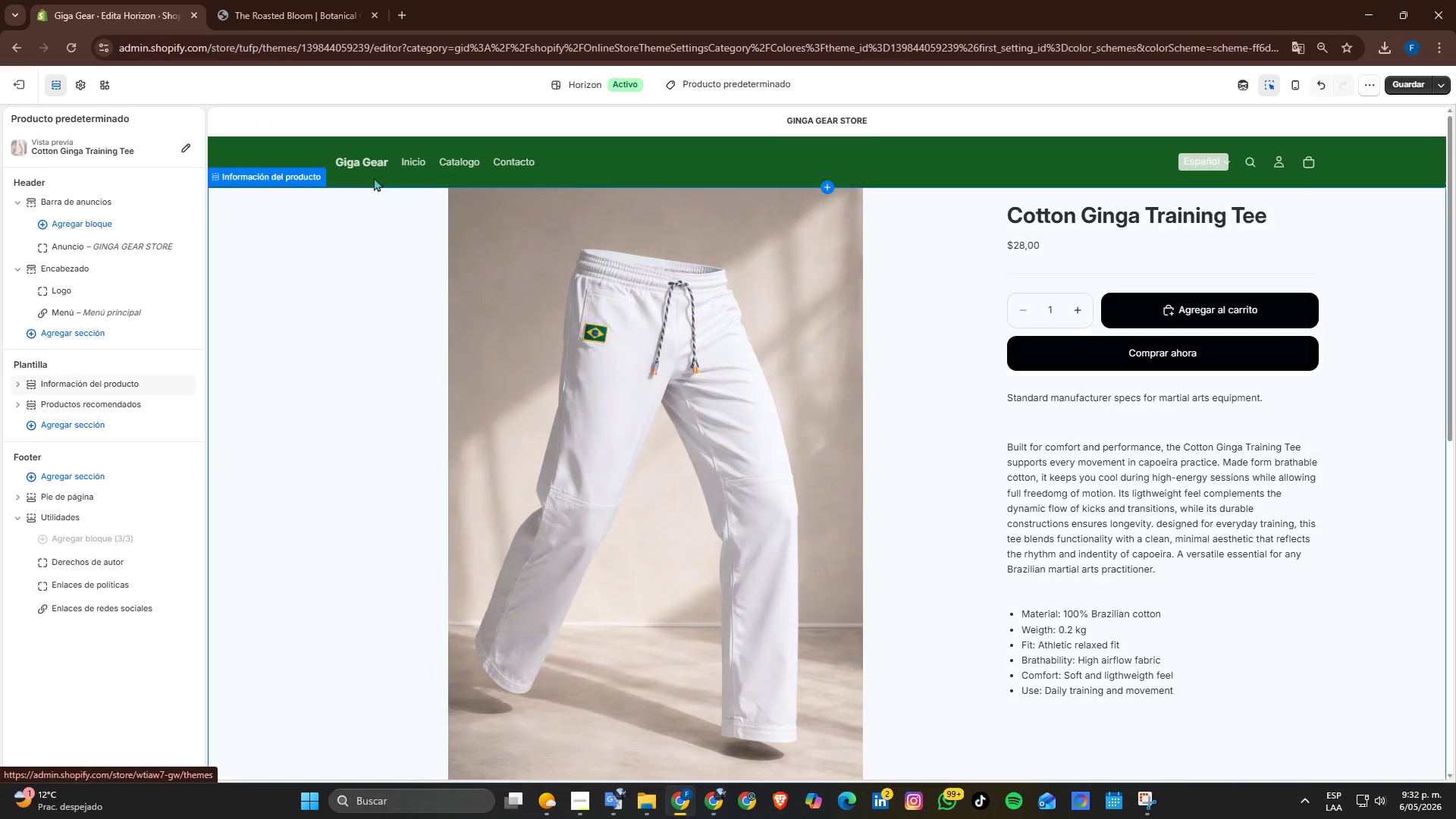 
wait(5.4)
 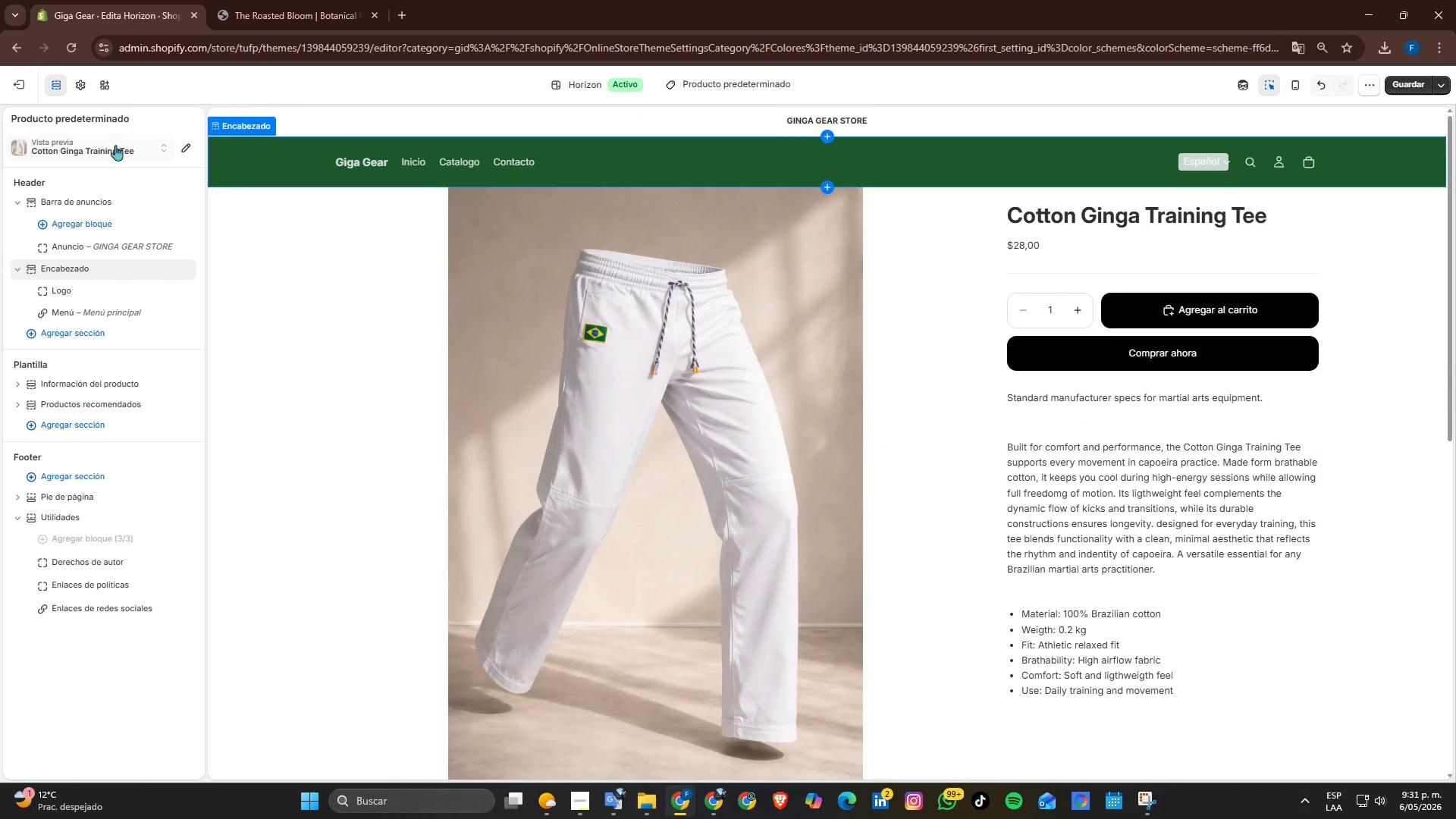 
left_click([733, 75])
 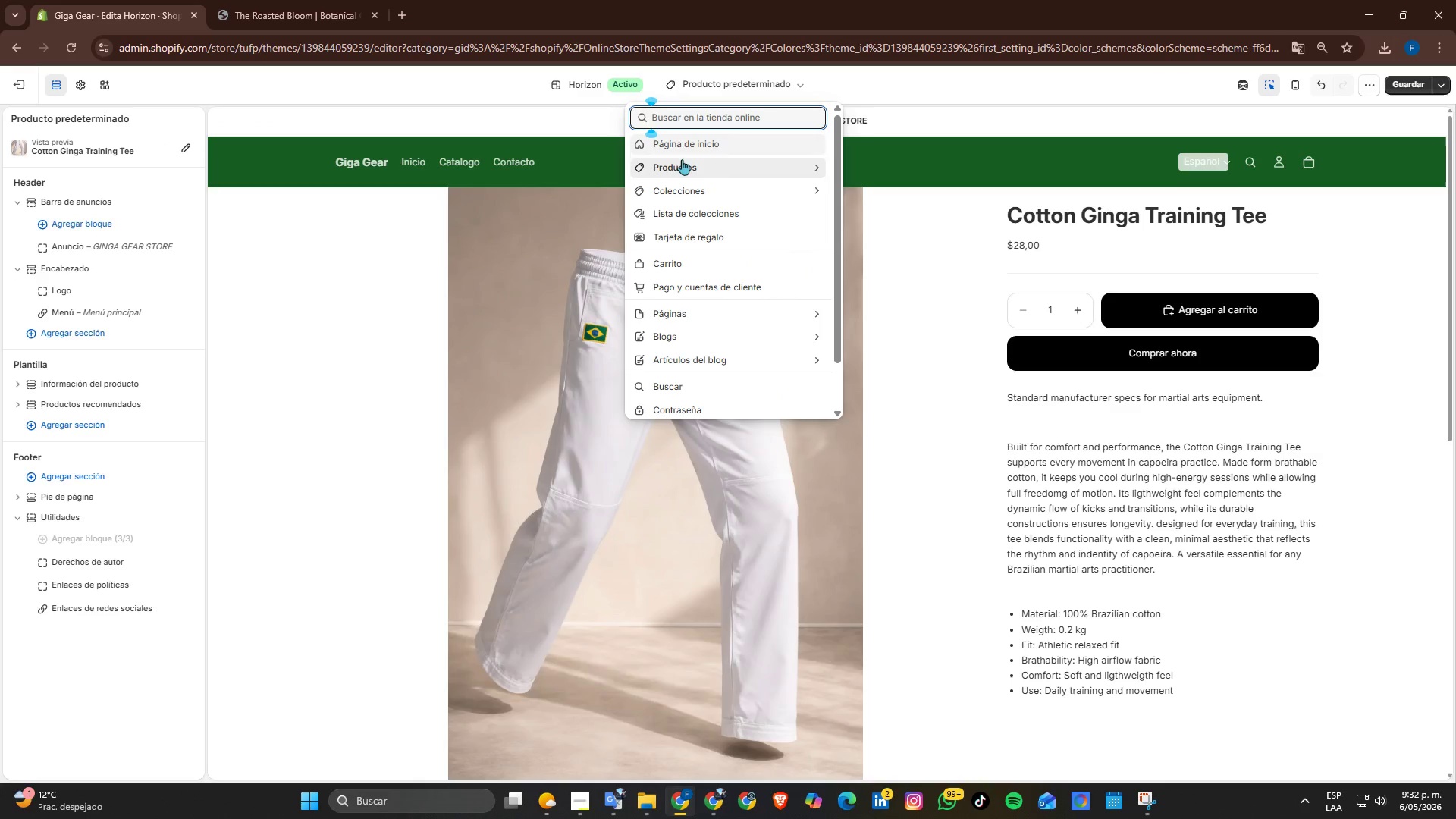 
left_click([683, 139])
 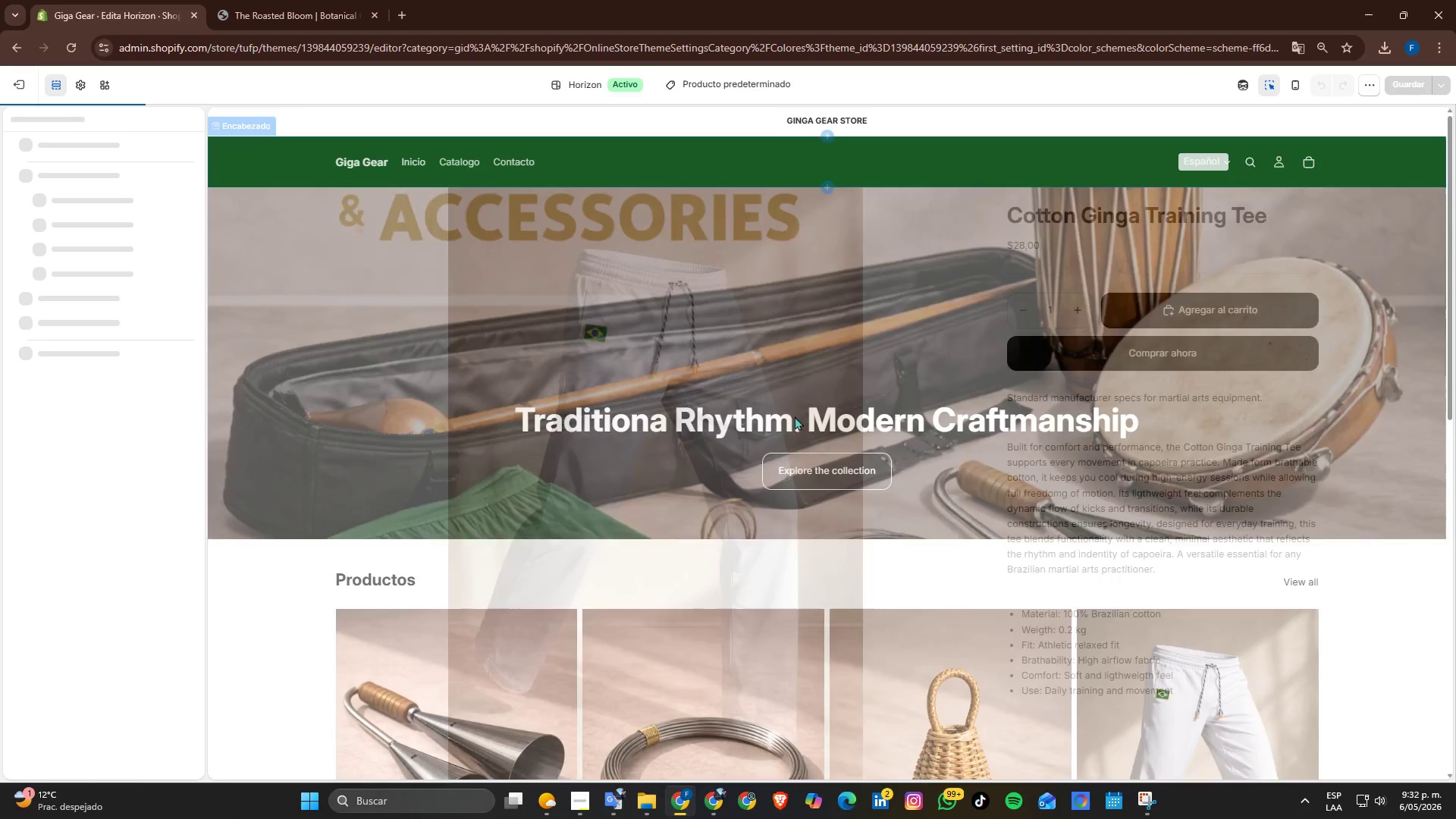 
scroll: coordinate [495, 539], scroll_direction: down, amount: 2.0
 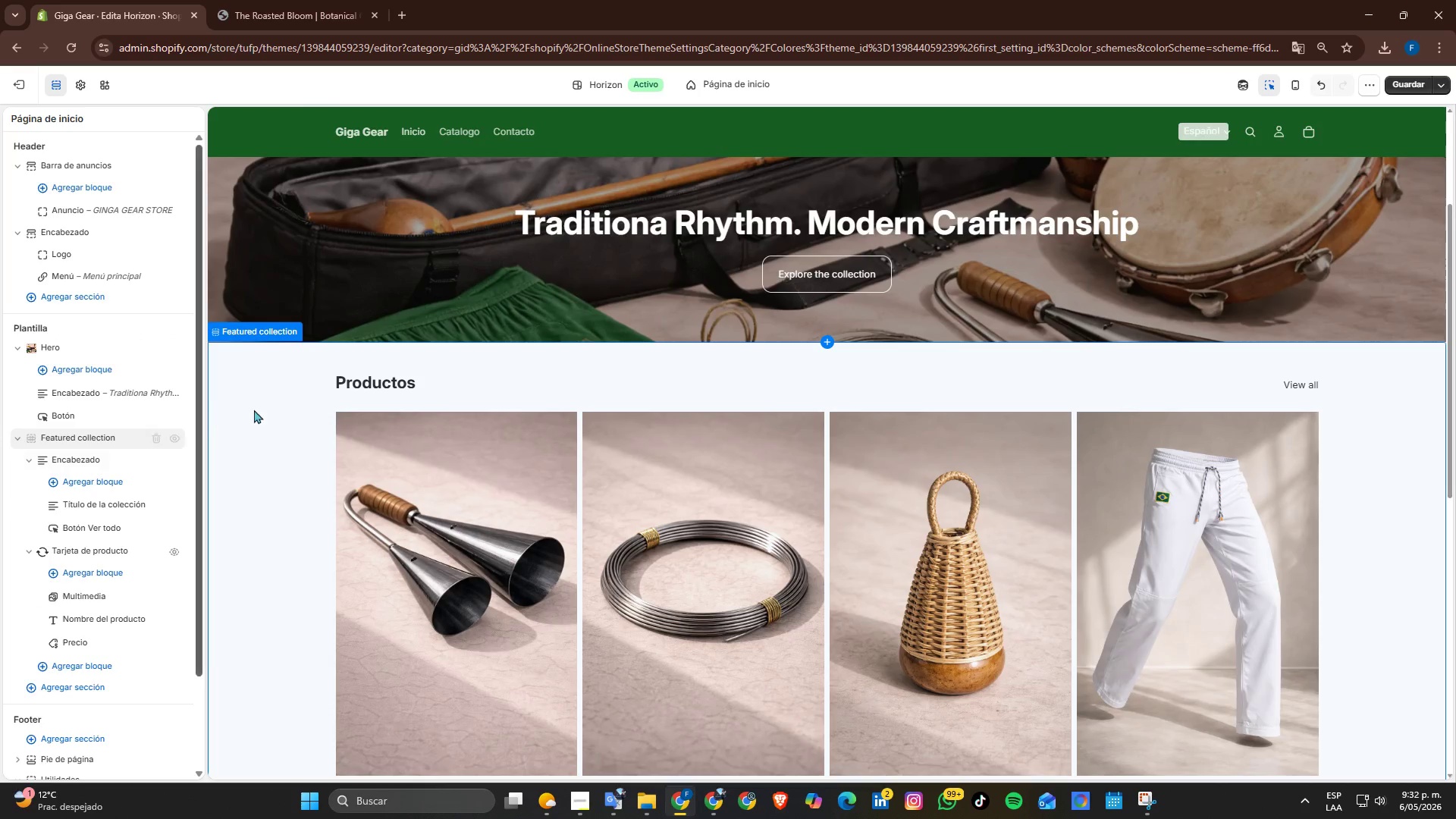 
left_click([272, 403])
 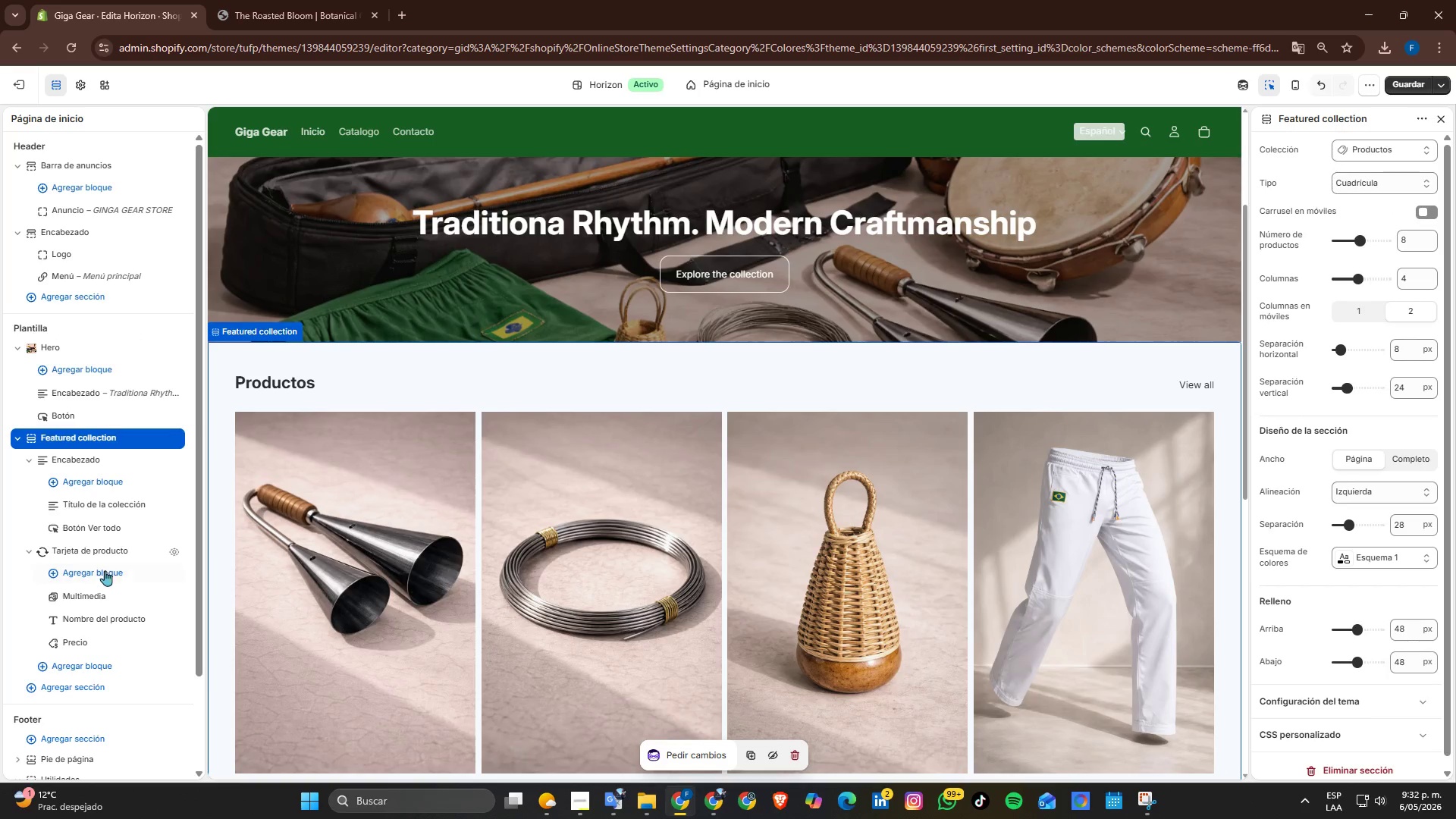 
left_click([102, 484])
 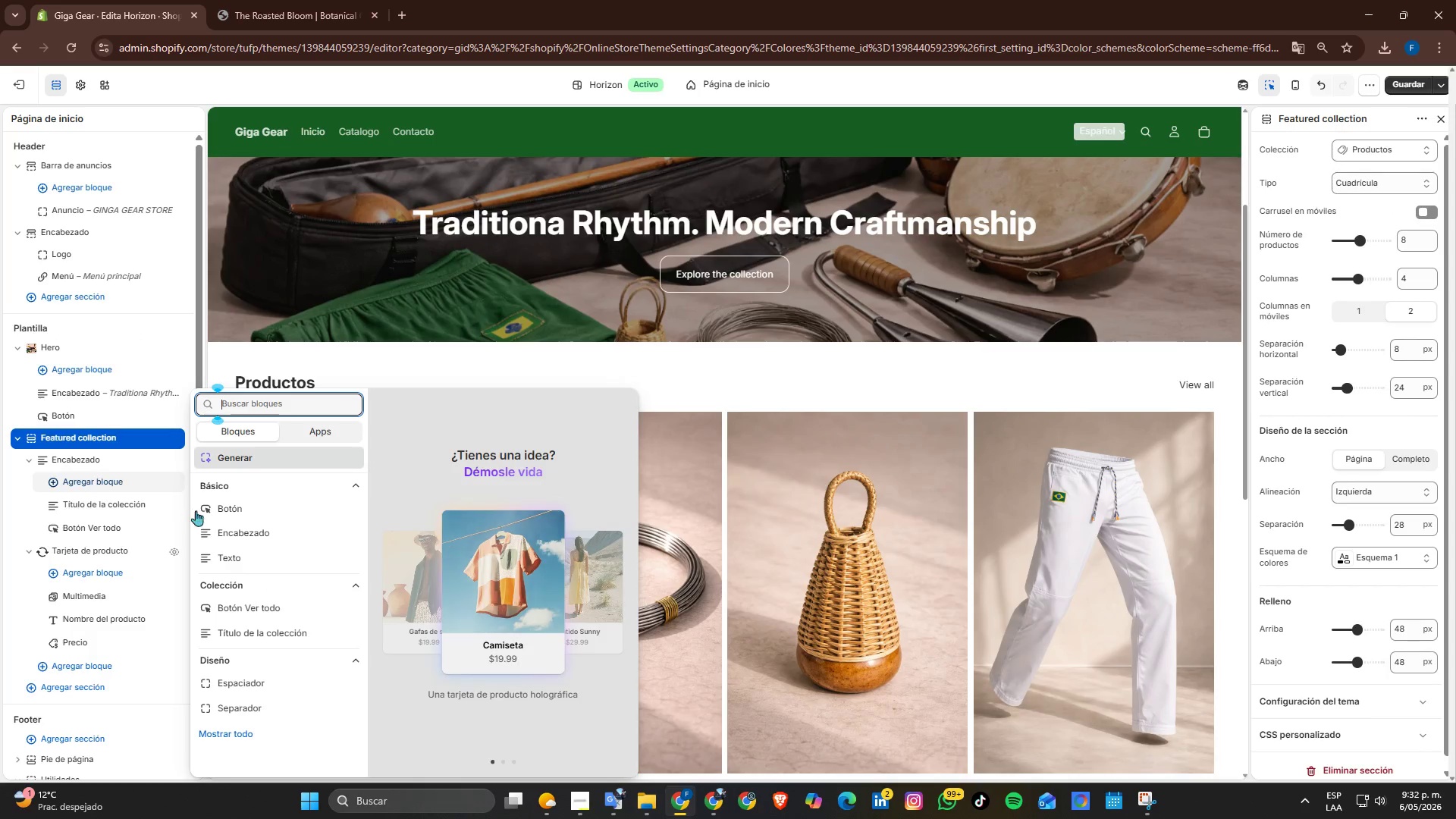 
type(mut)
key(Backspace)
type(lti)
 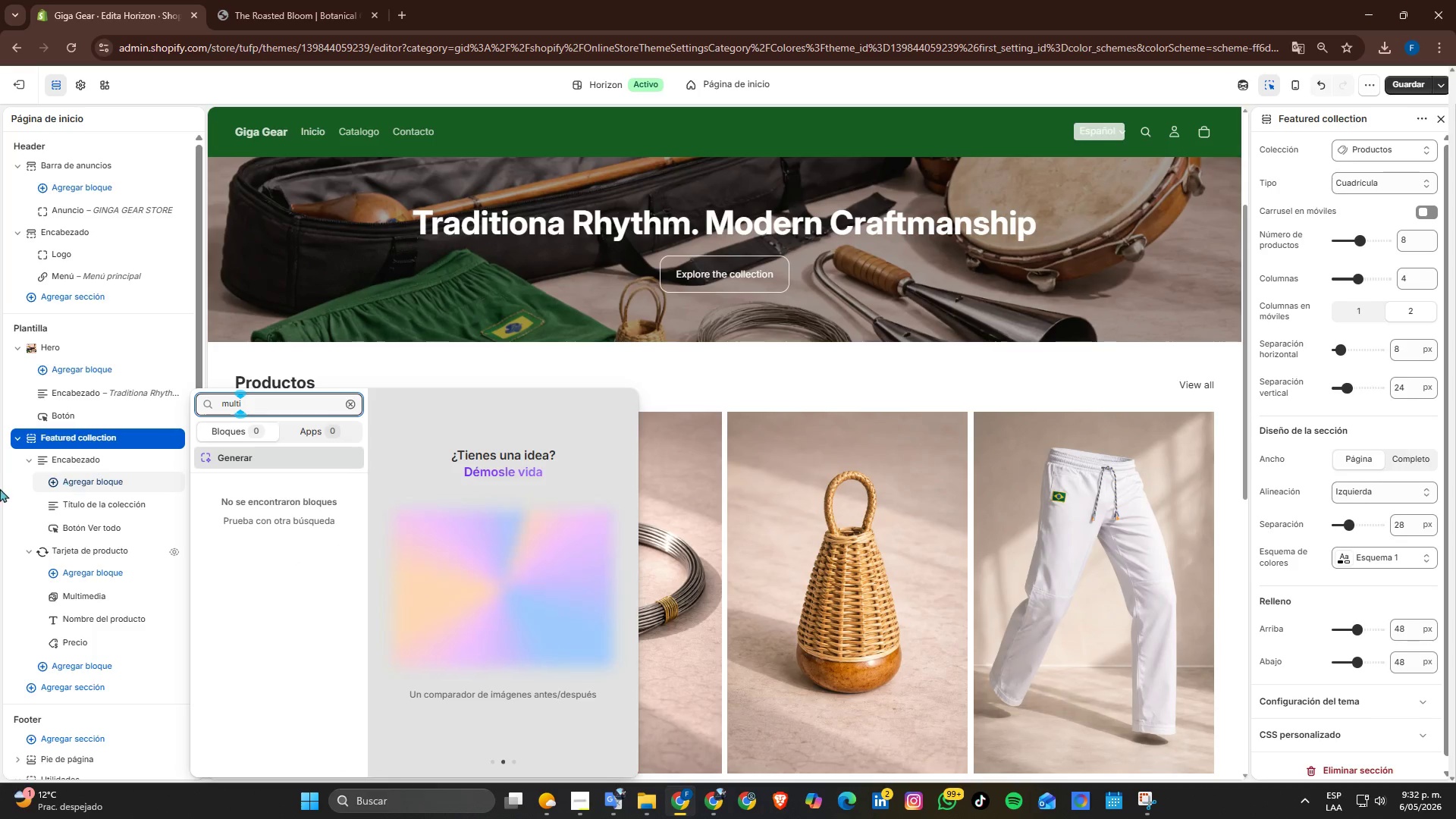 
left_click([347, 407])
 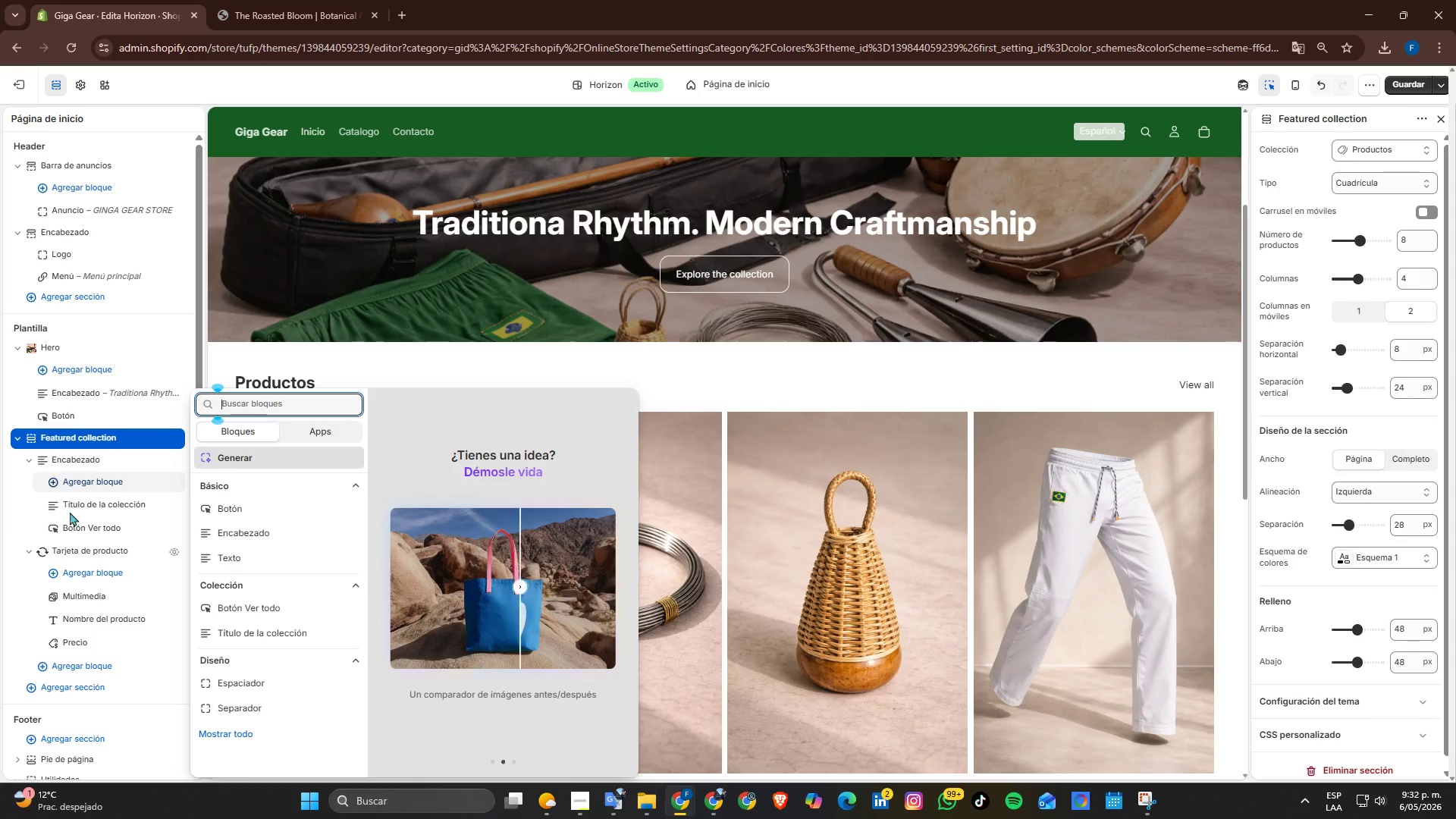 
left_click([0, 497])
 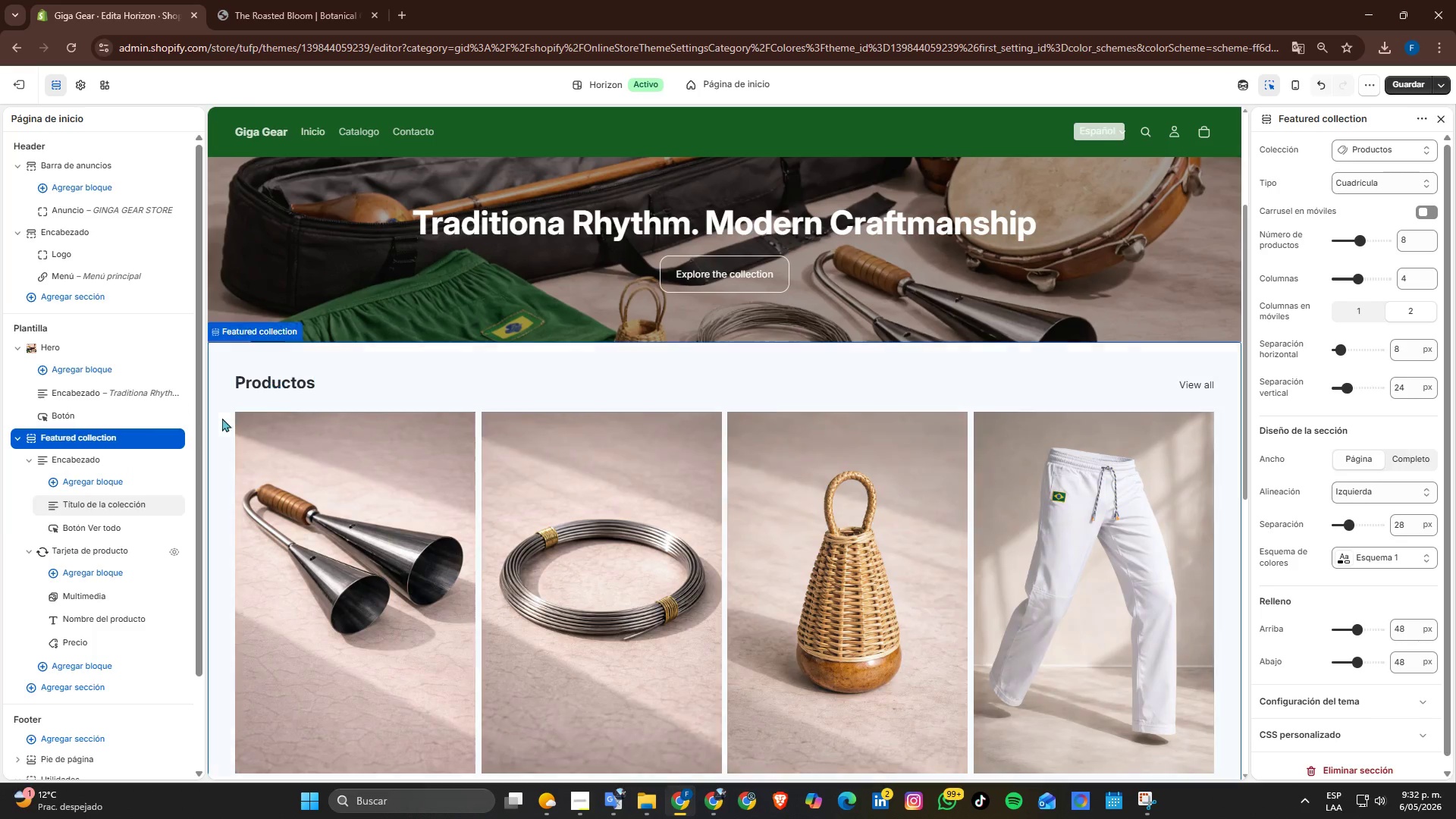 
scroll: coordinate [215, 500], scroll_direction: down, amount: 2.0
 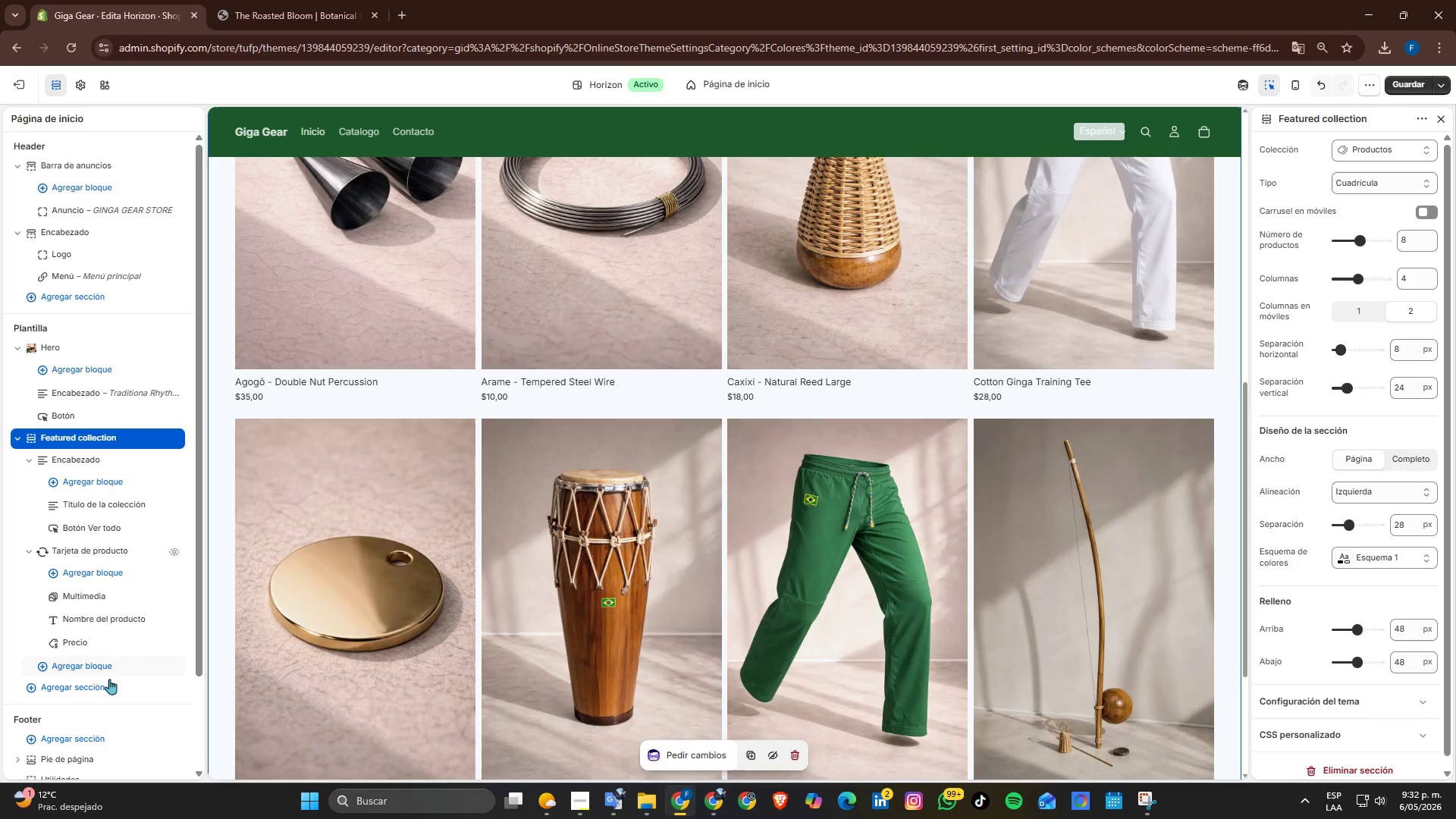 
left_click([92, 664])
 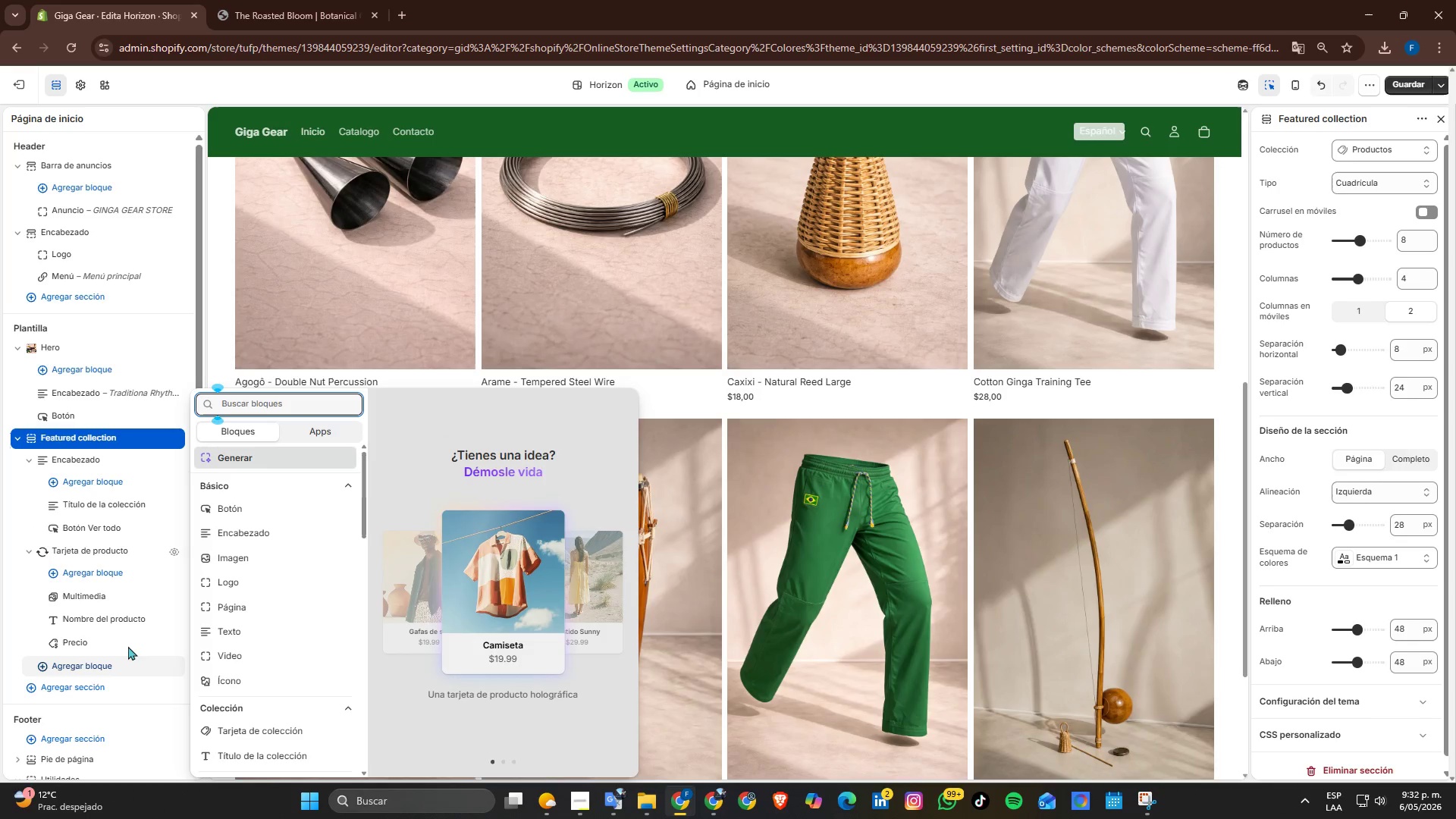 
type(multi)
 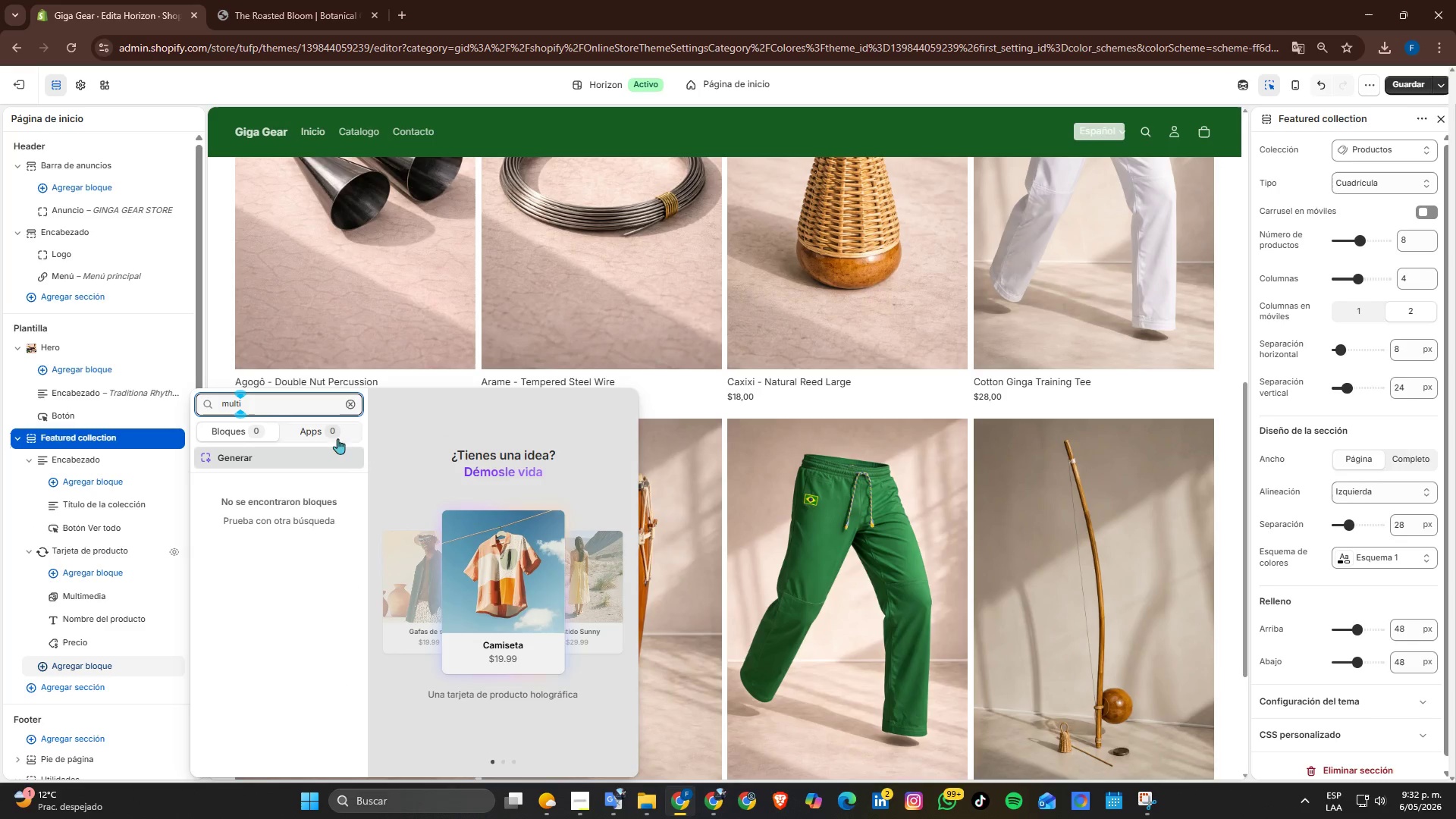 
left_click([353, 406])
 